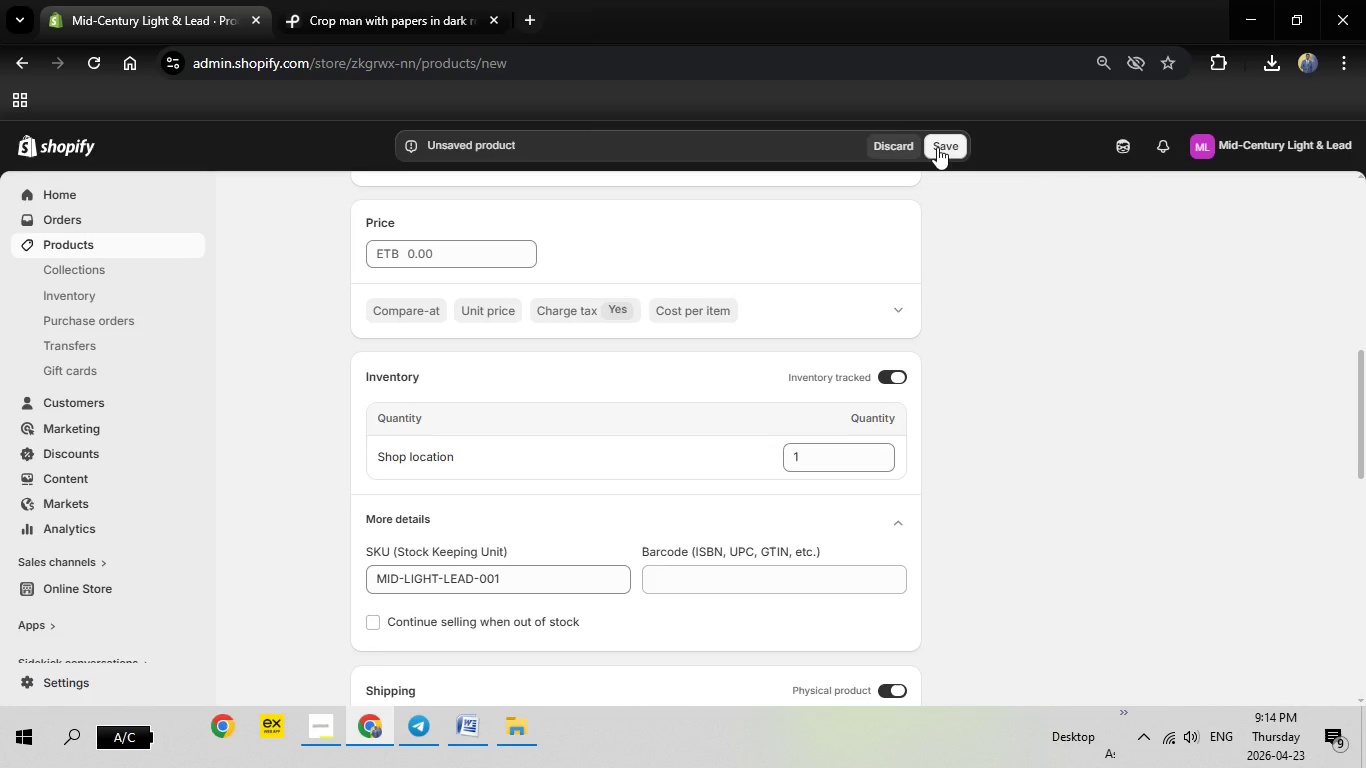 
scroll: coordinate [882, 404], scroll_direction: down, amount: 8.0
 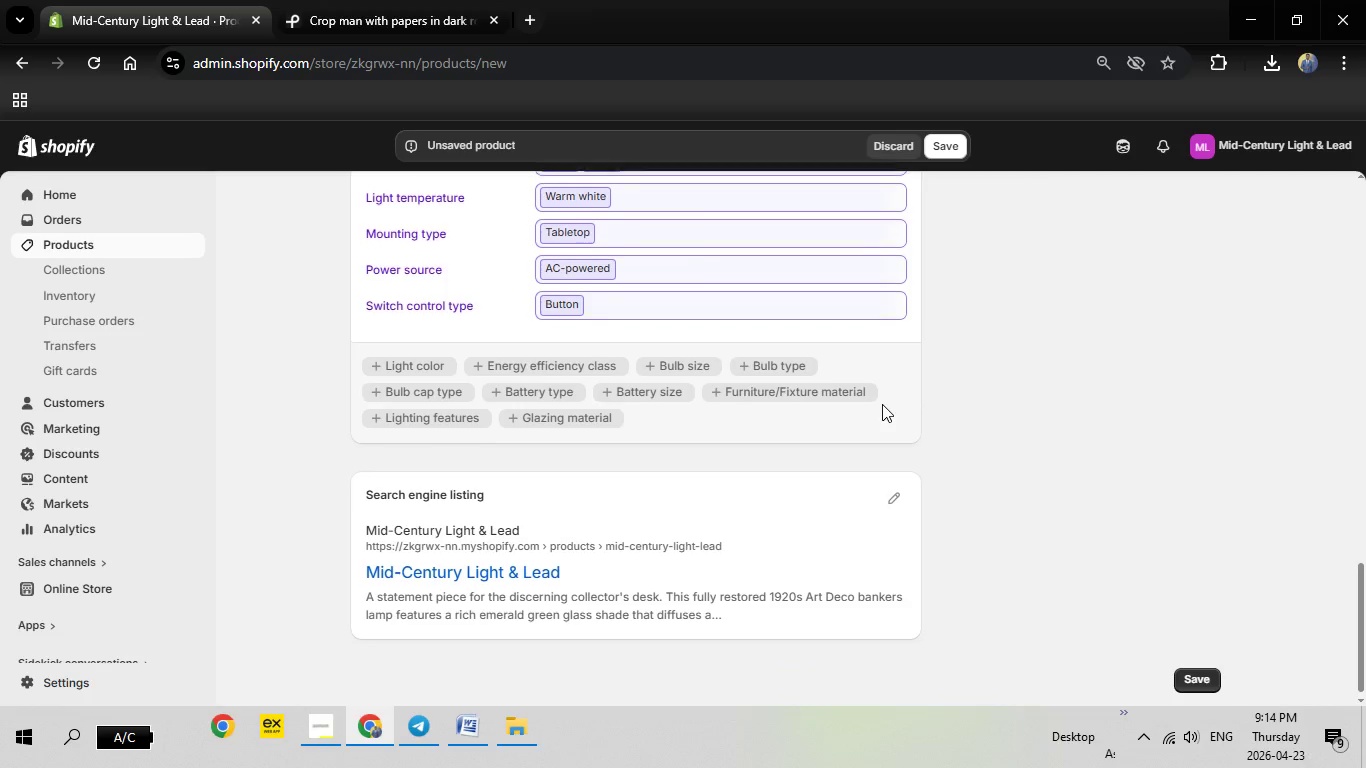 
scroll: coordinate [882, 404], scroll_direction: up, amount: 9.0
 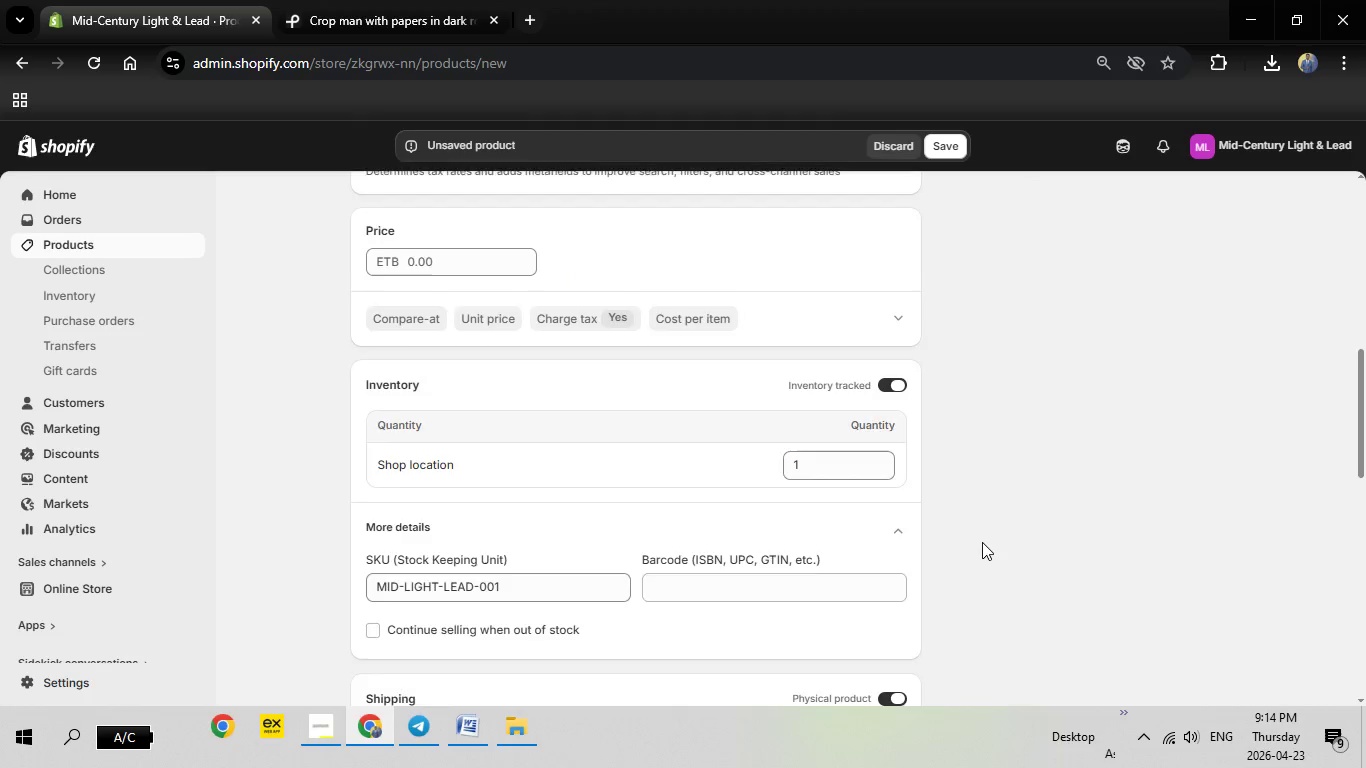 
scroll: coordinate [982, 540], scroll_direction: down, amount: 11.0
 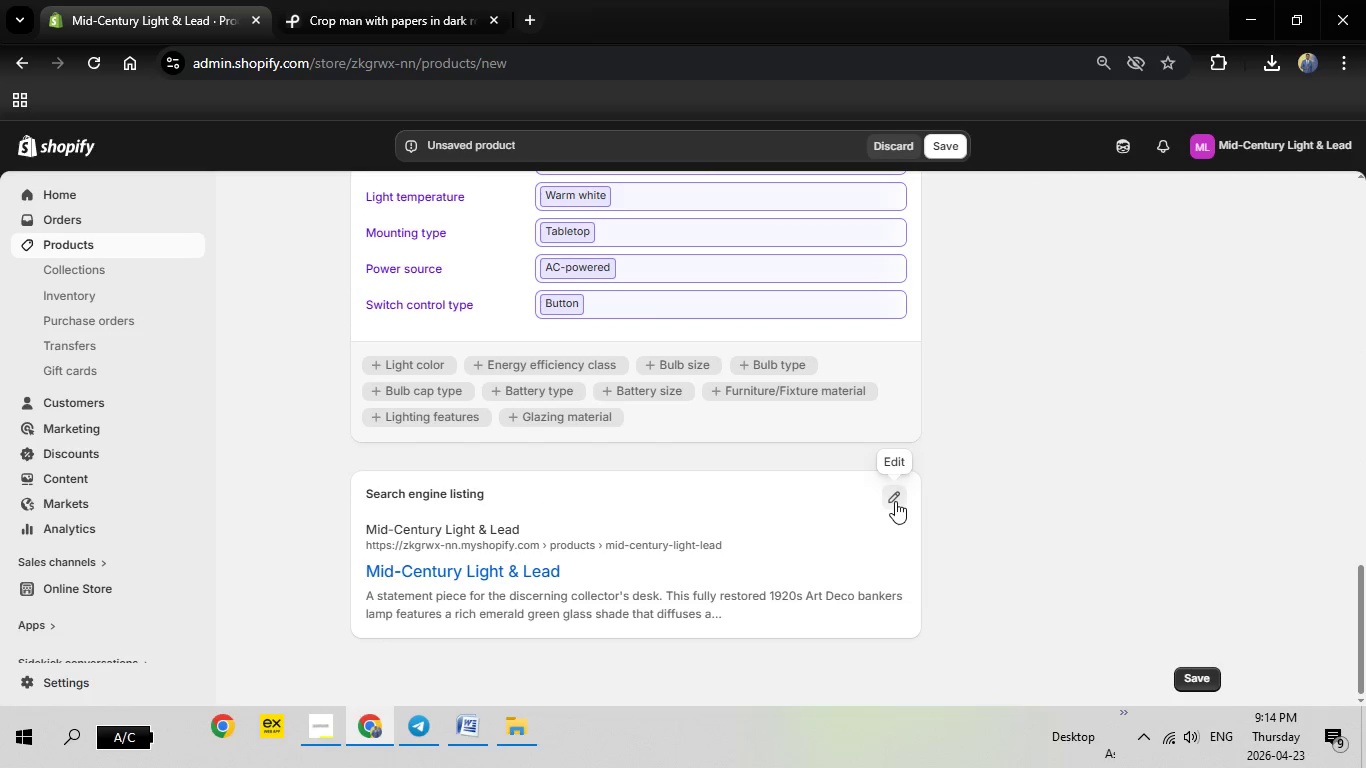 
left_click([895, 501])
 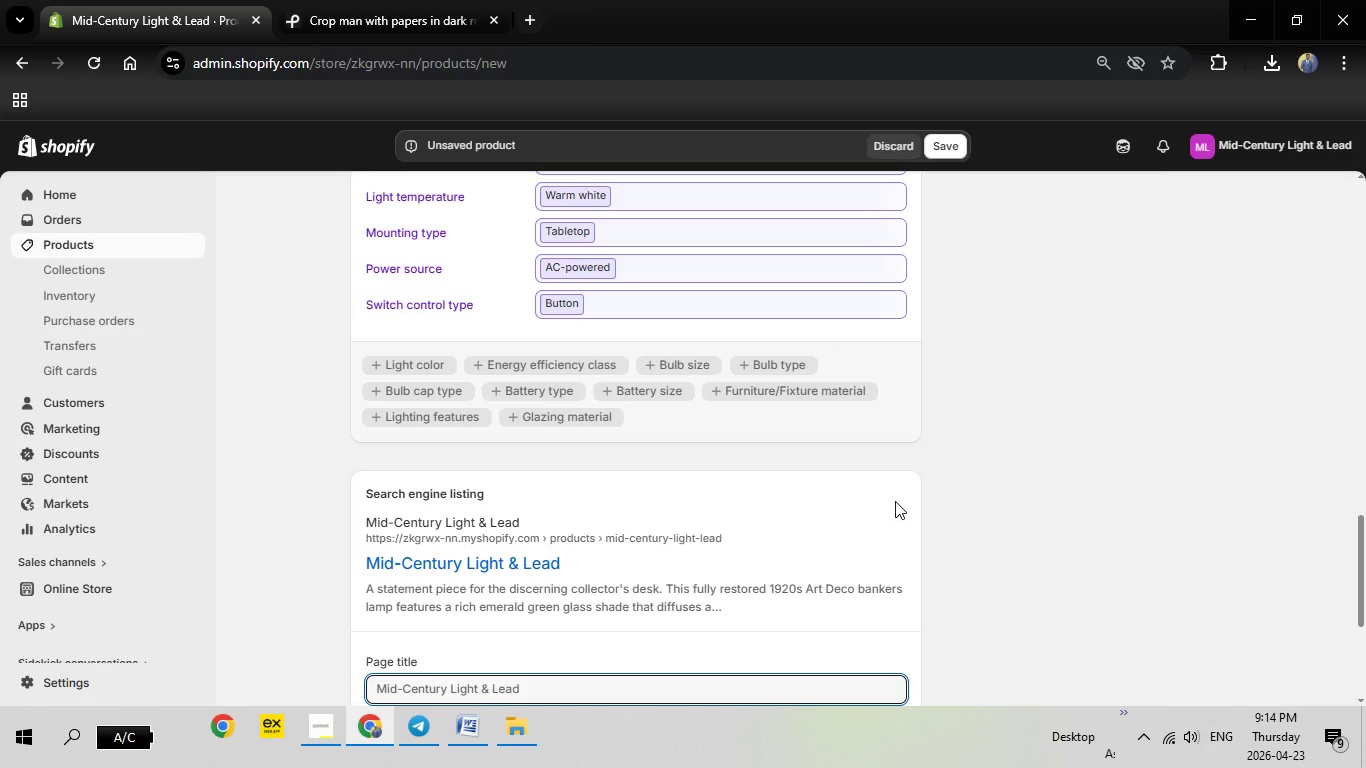 
scroll: coordinate [710, 521], scroll_direction: down, amount: 4.0
 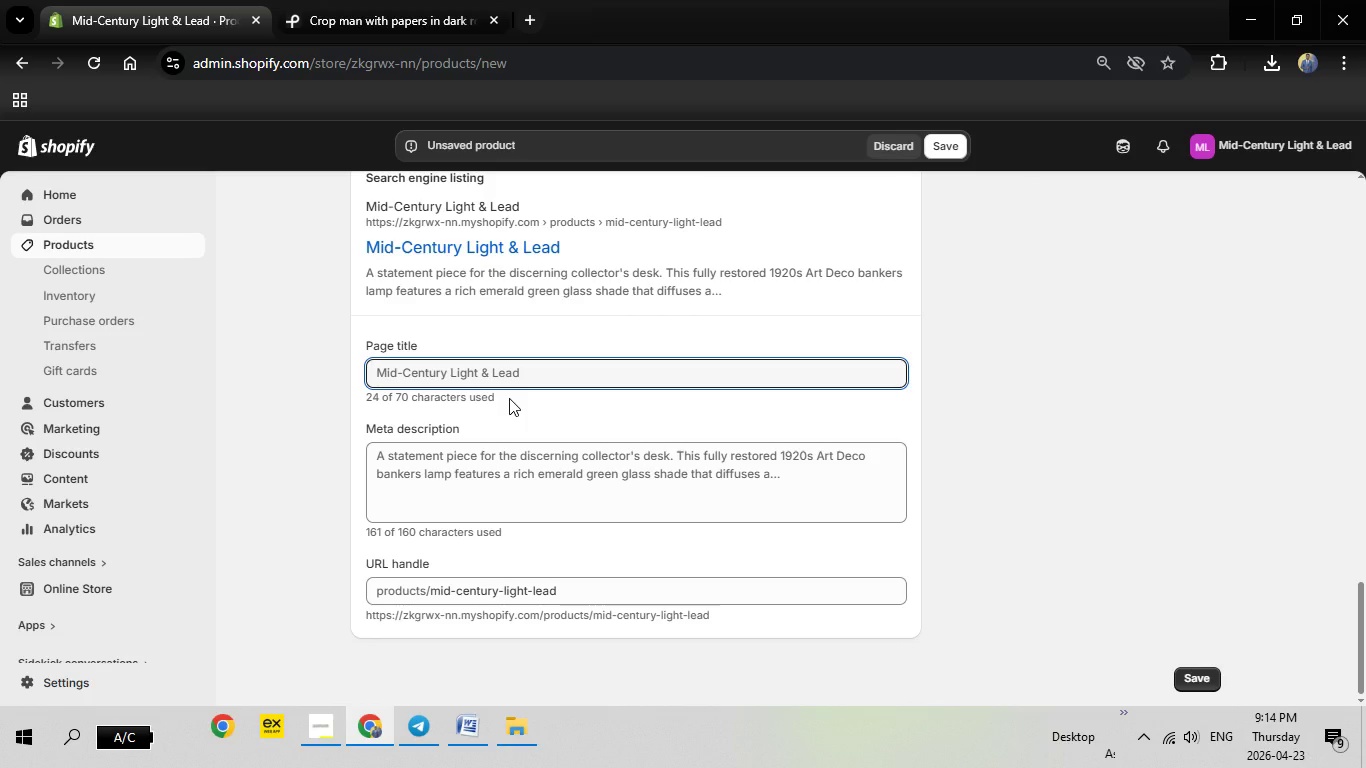 
wait(11.42)
 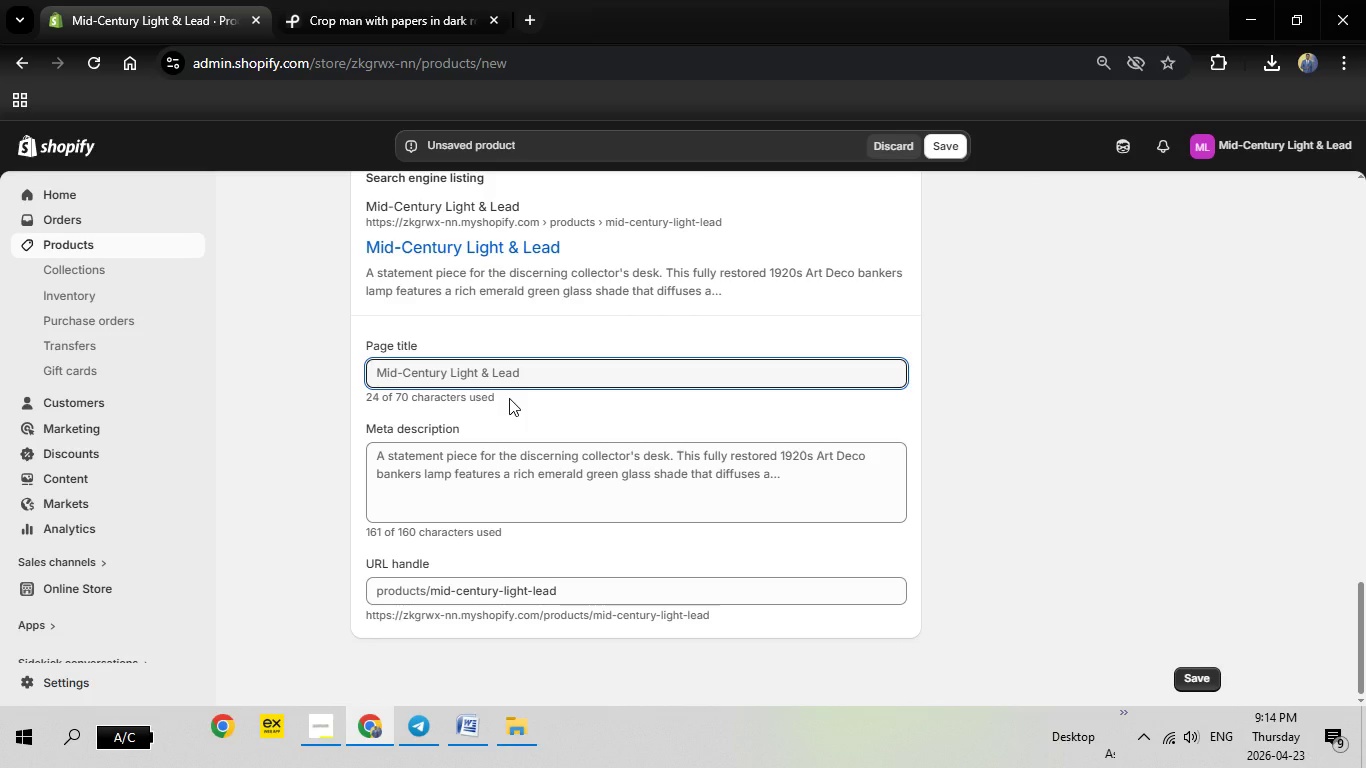 
scroll: coordinate [509, 398], scroll_direction: up, amount: 16.0
 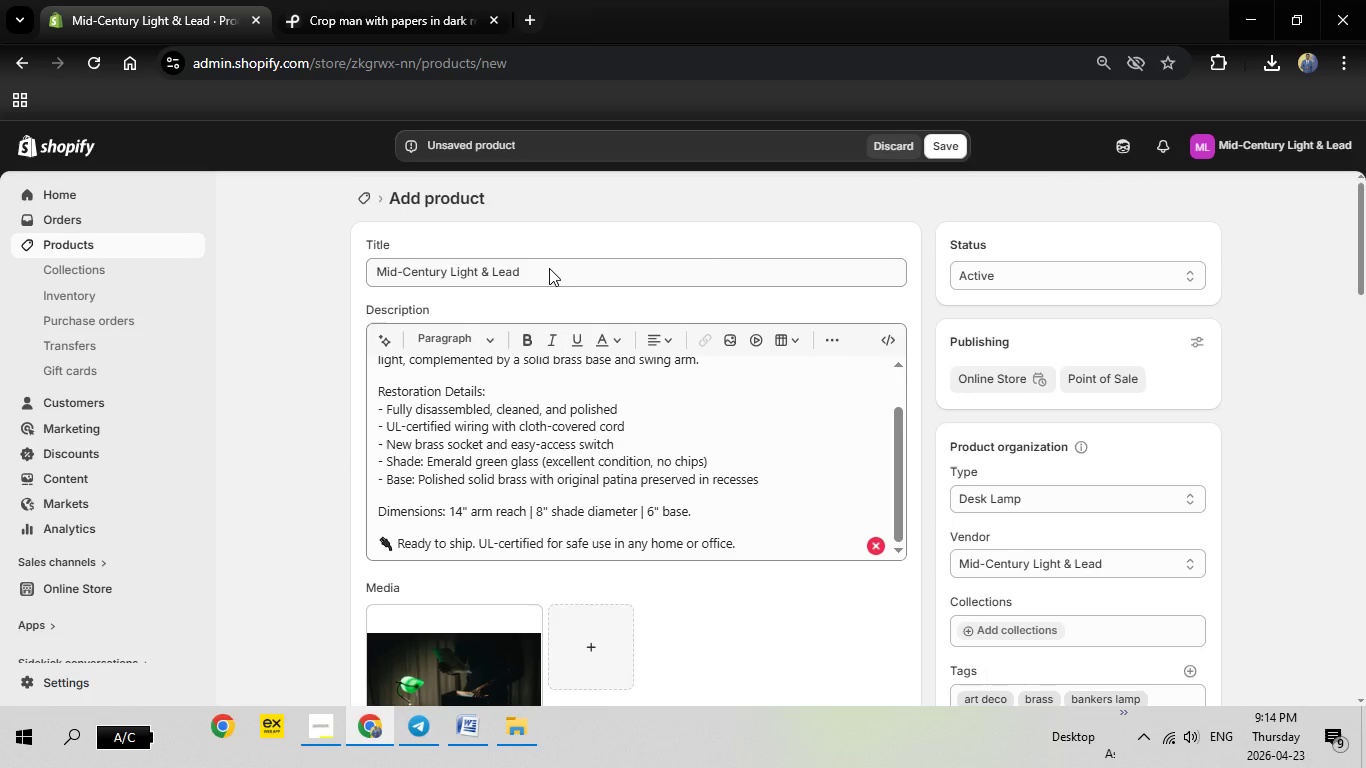 
left_click_drag(start_coordinate=[548, 267], to_coordinate=[334, 266])
 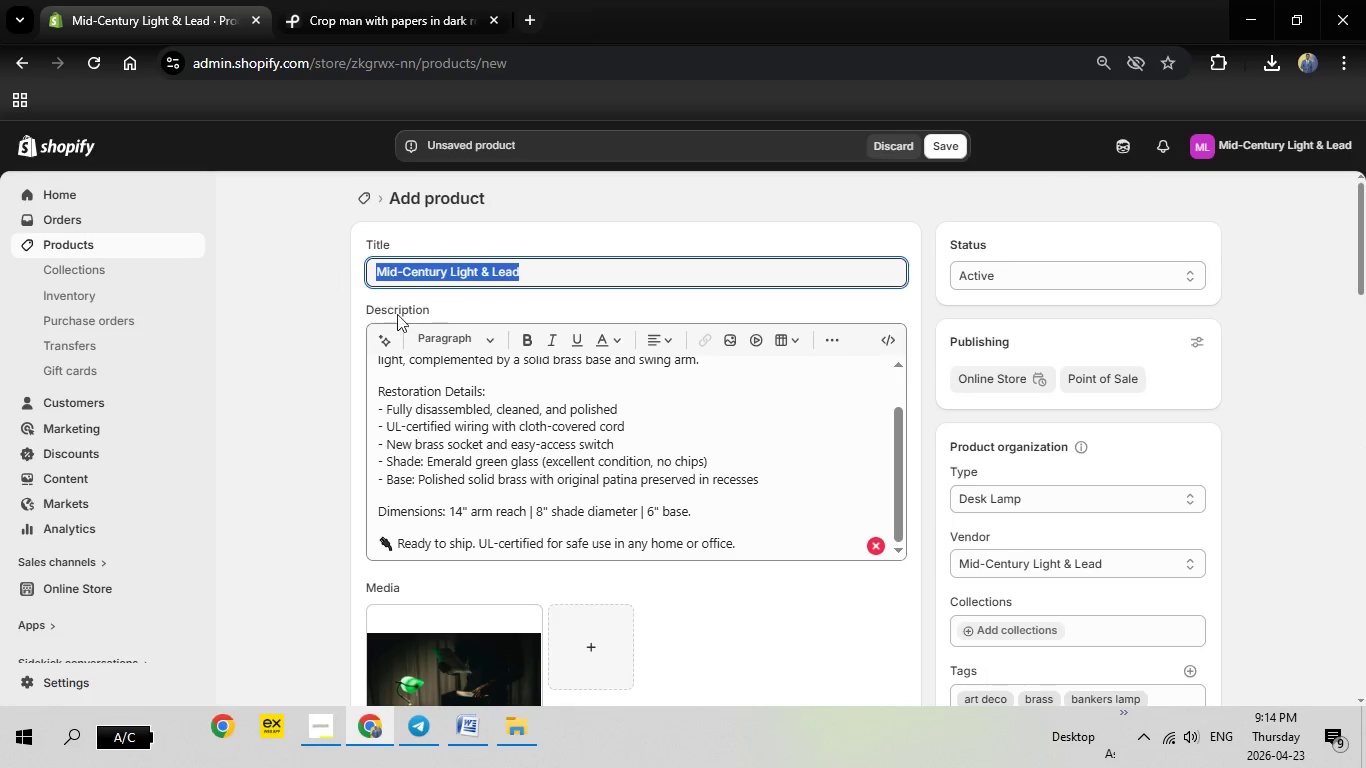 
key(Backspace)
 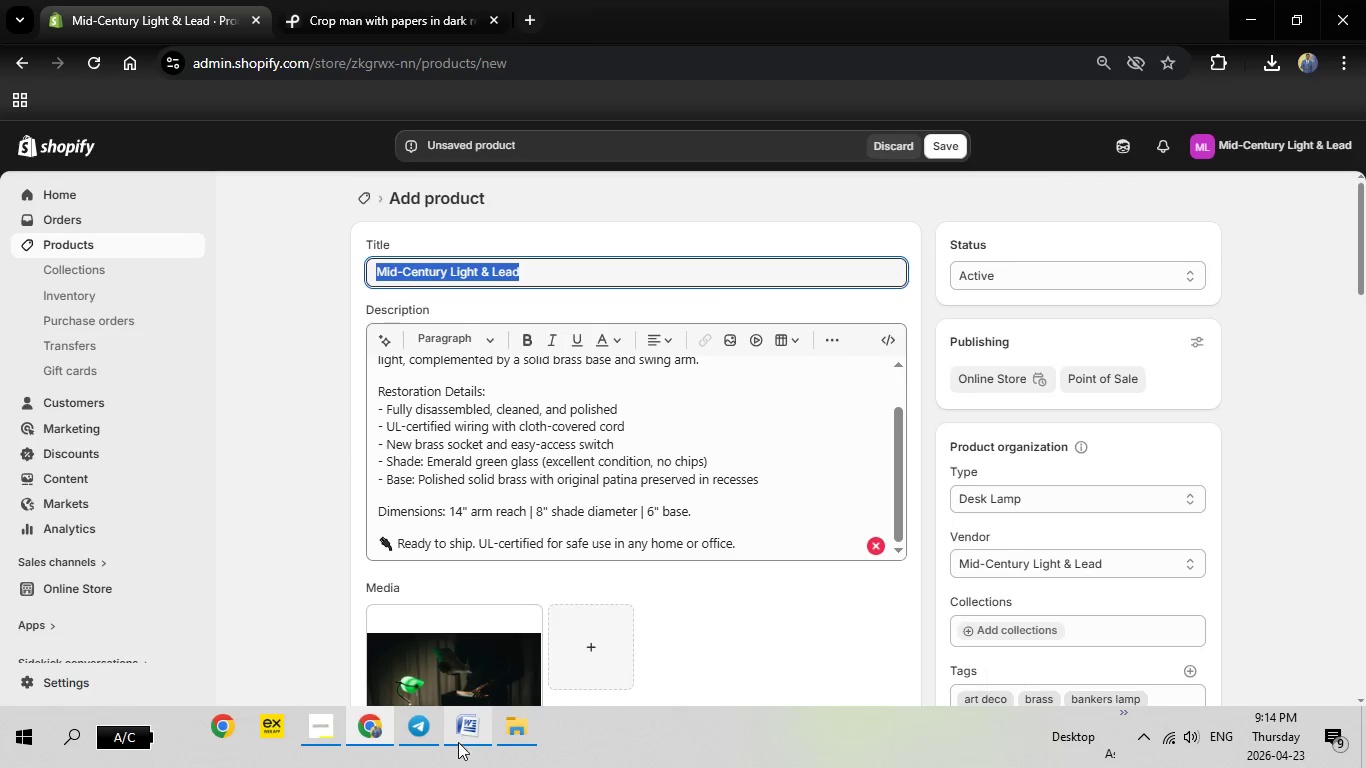 
left_click([458, 743])
 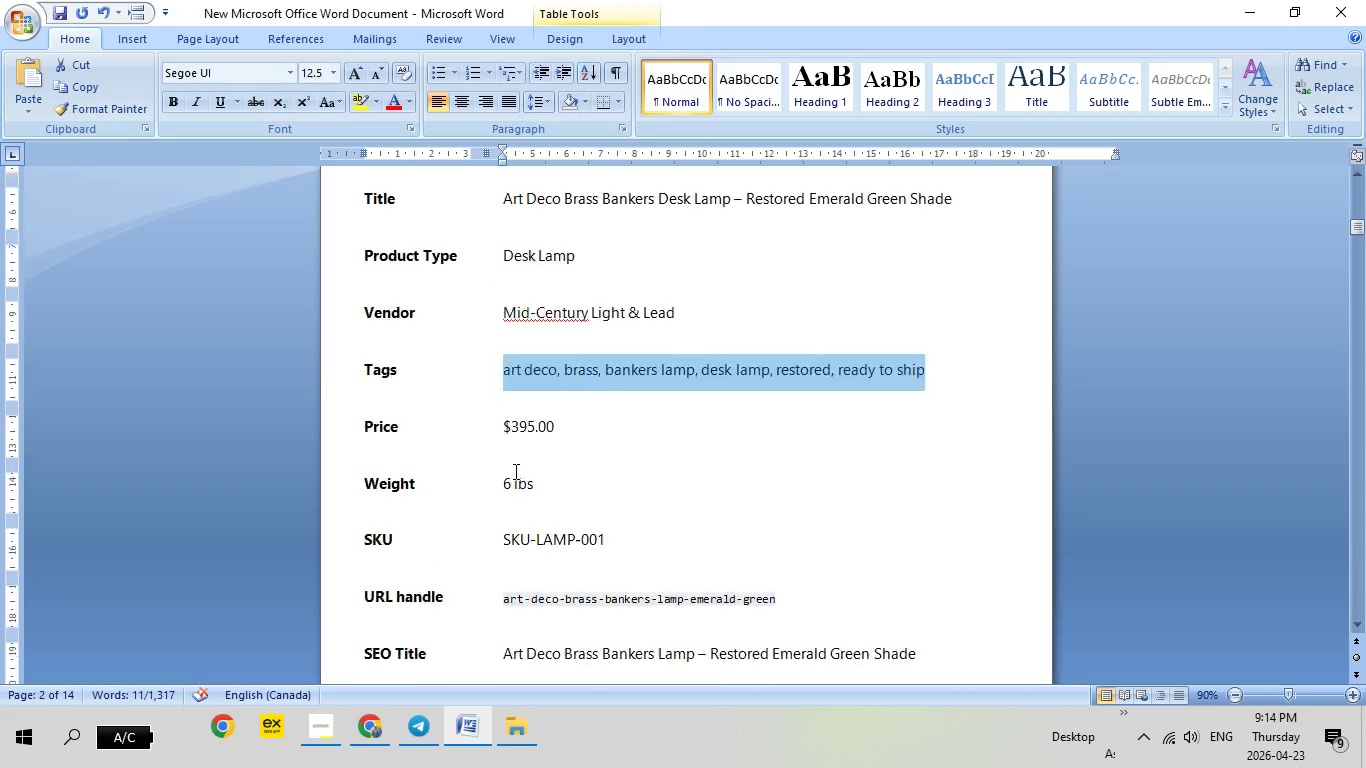 
scroll: coordinate [514, 471], scroll_direction: up, amount: 7.0
 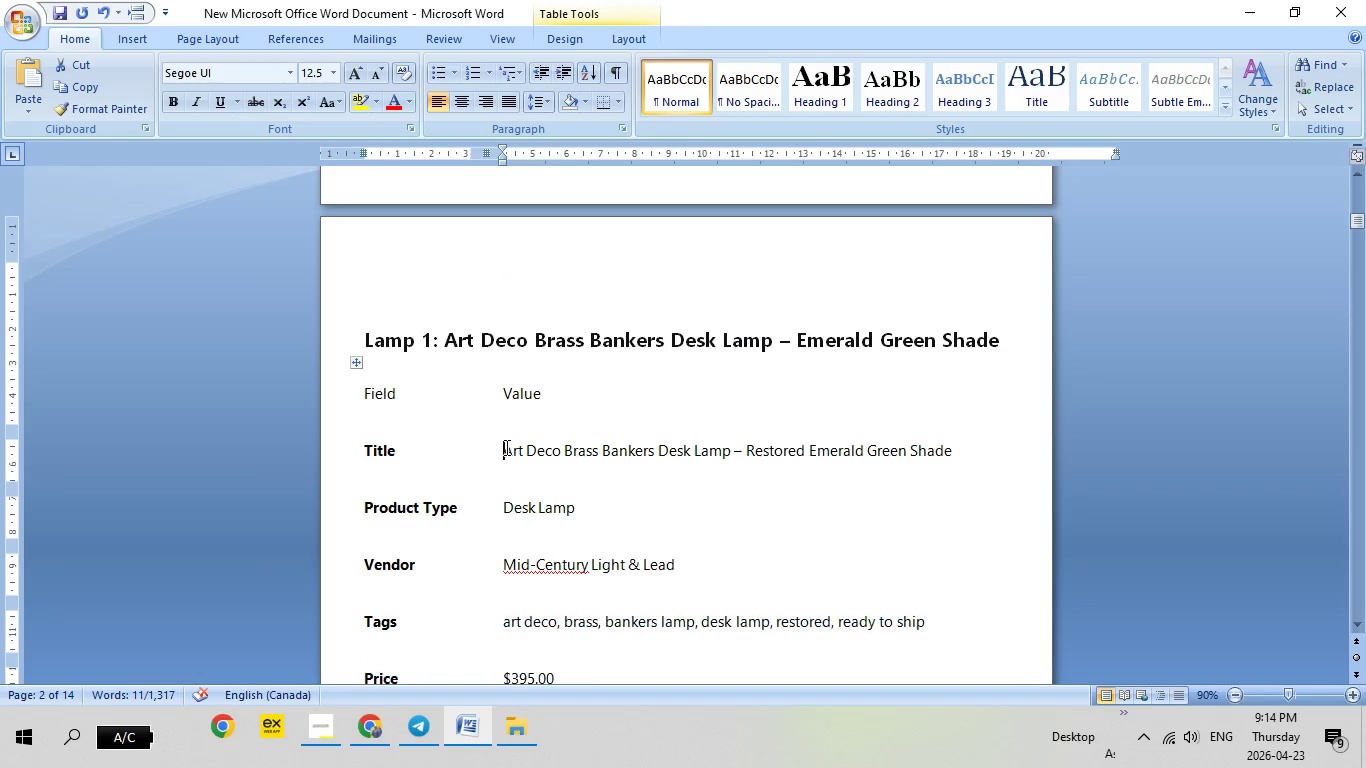 
left_click_drag(start_coordinate=[505, 447], to_coordinate=[1015, 443])
 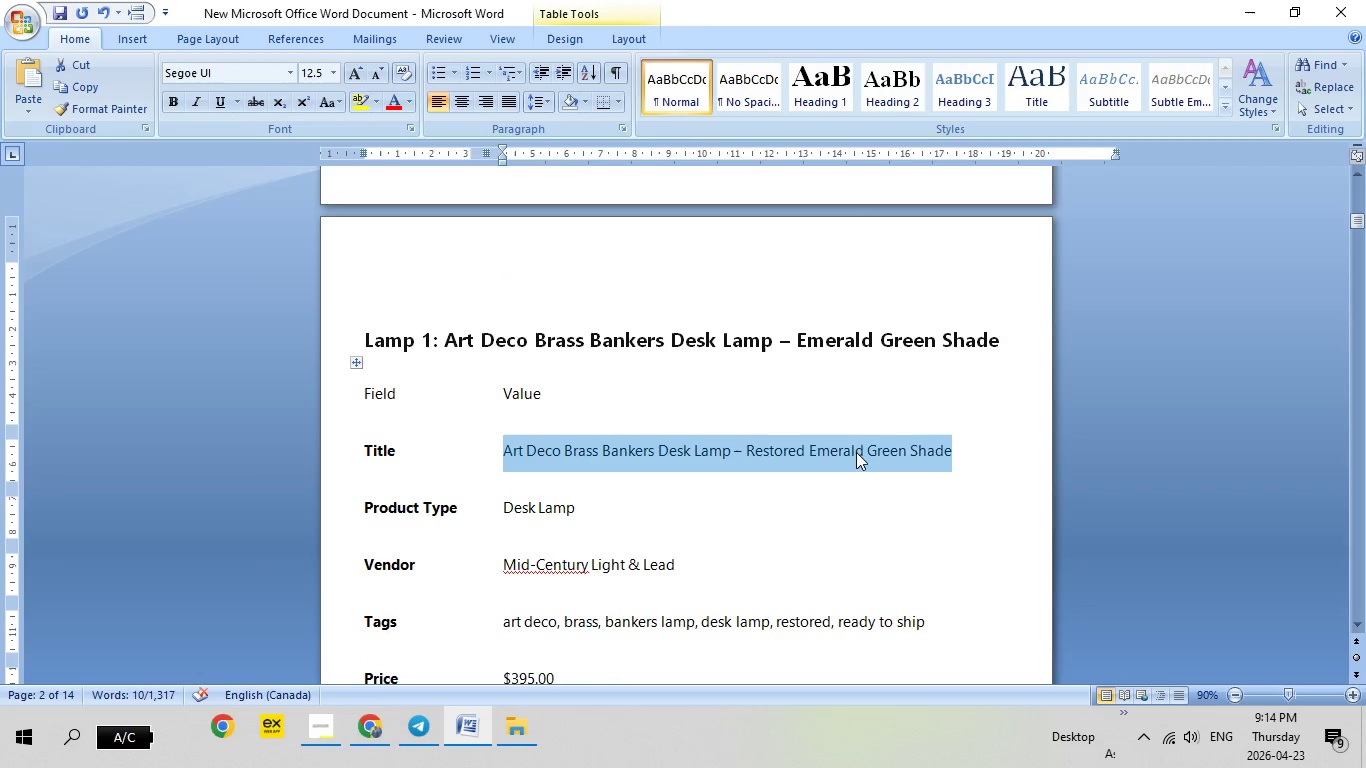 
right_click([856, 452])
 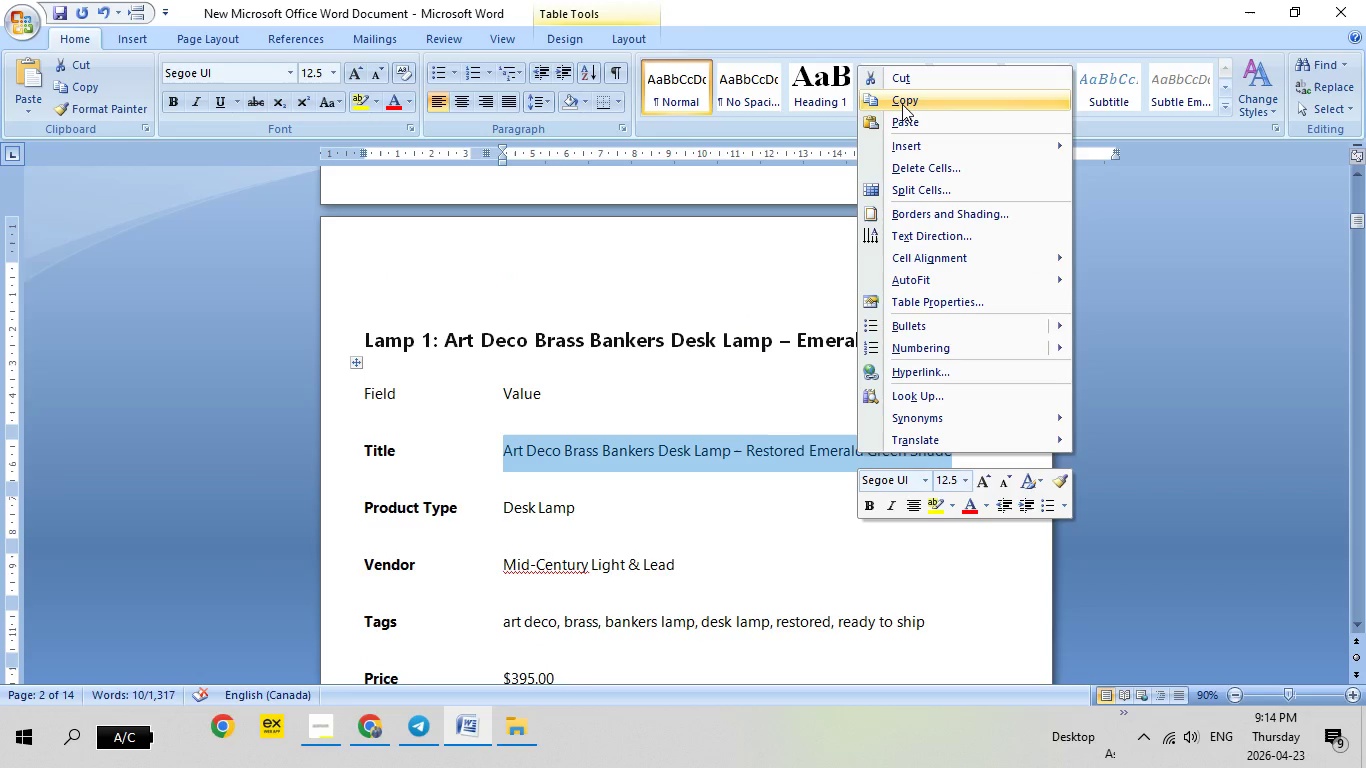 
left_click([902, 104])
 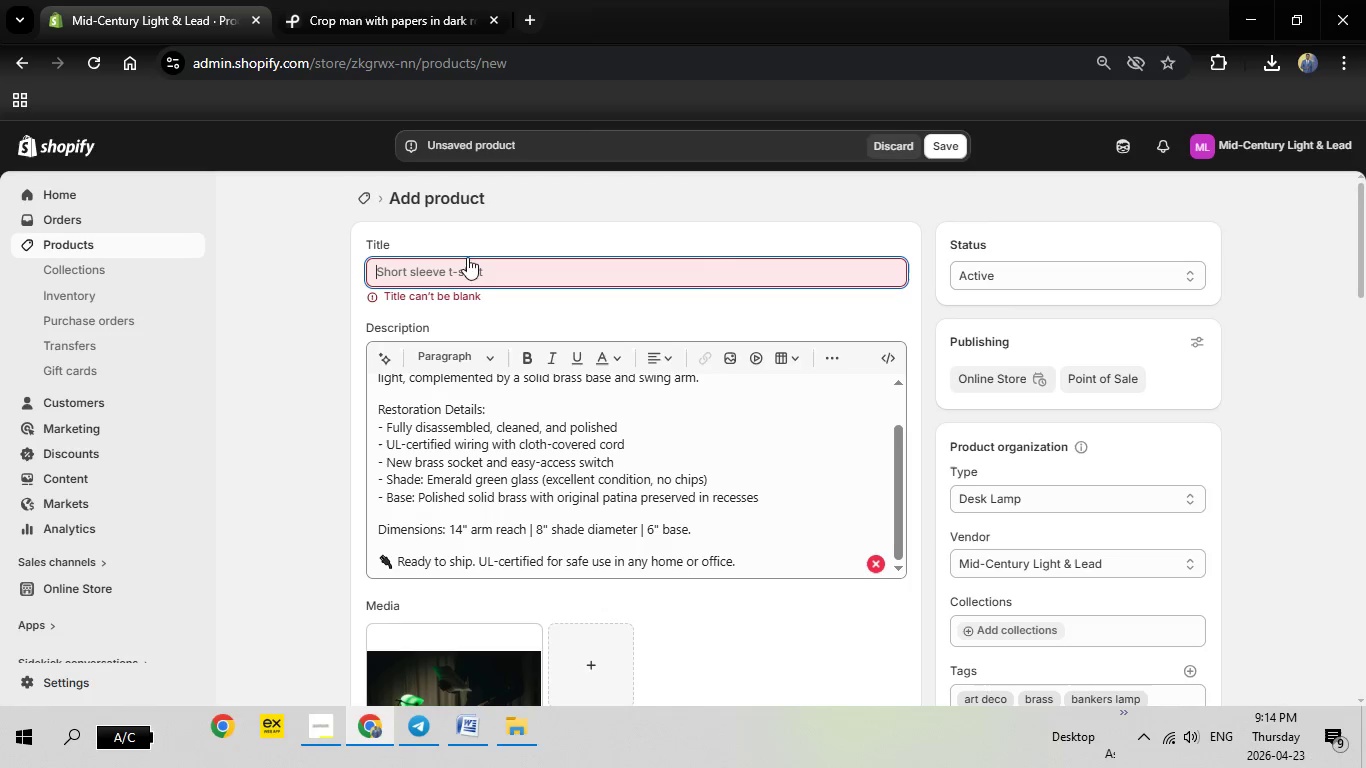 
right_click([422, 273])
 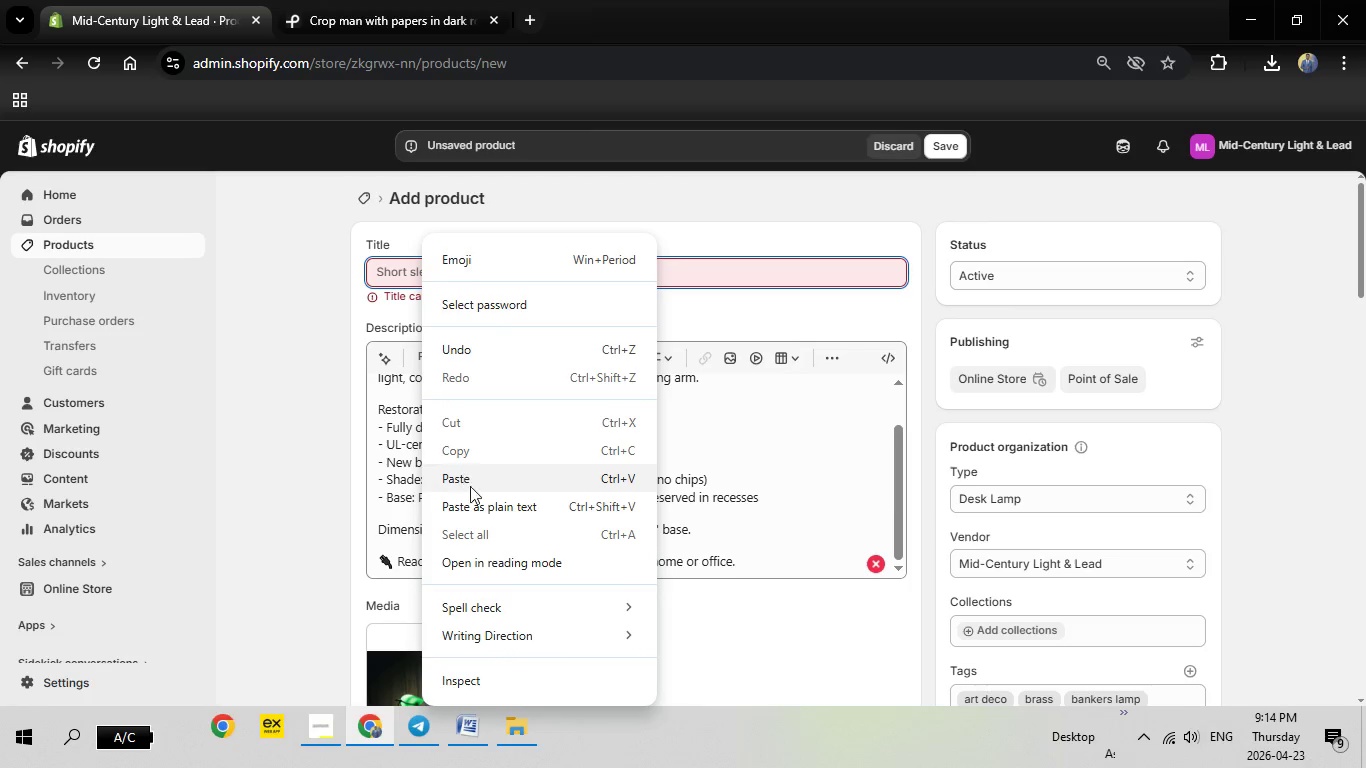 
left_click([470, 487])
 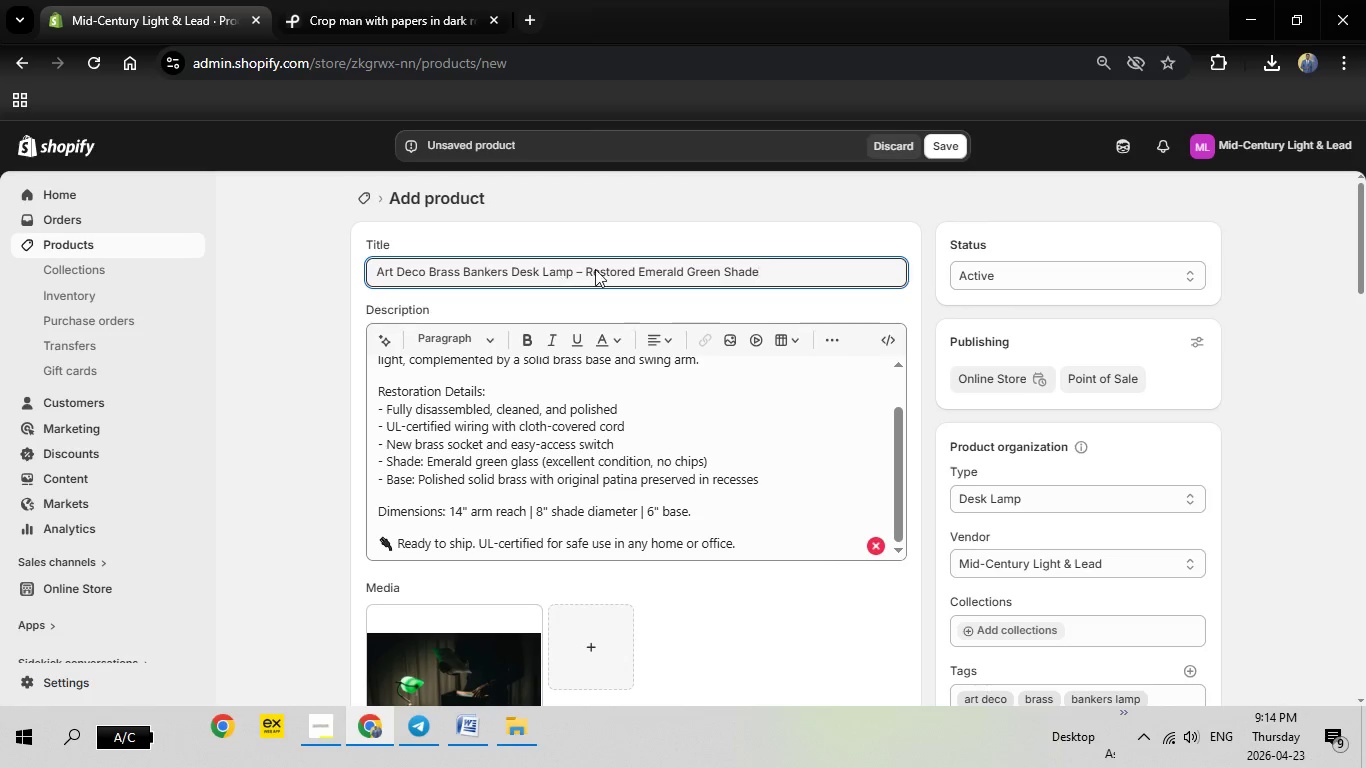 
left_click([596, 269])
 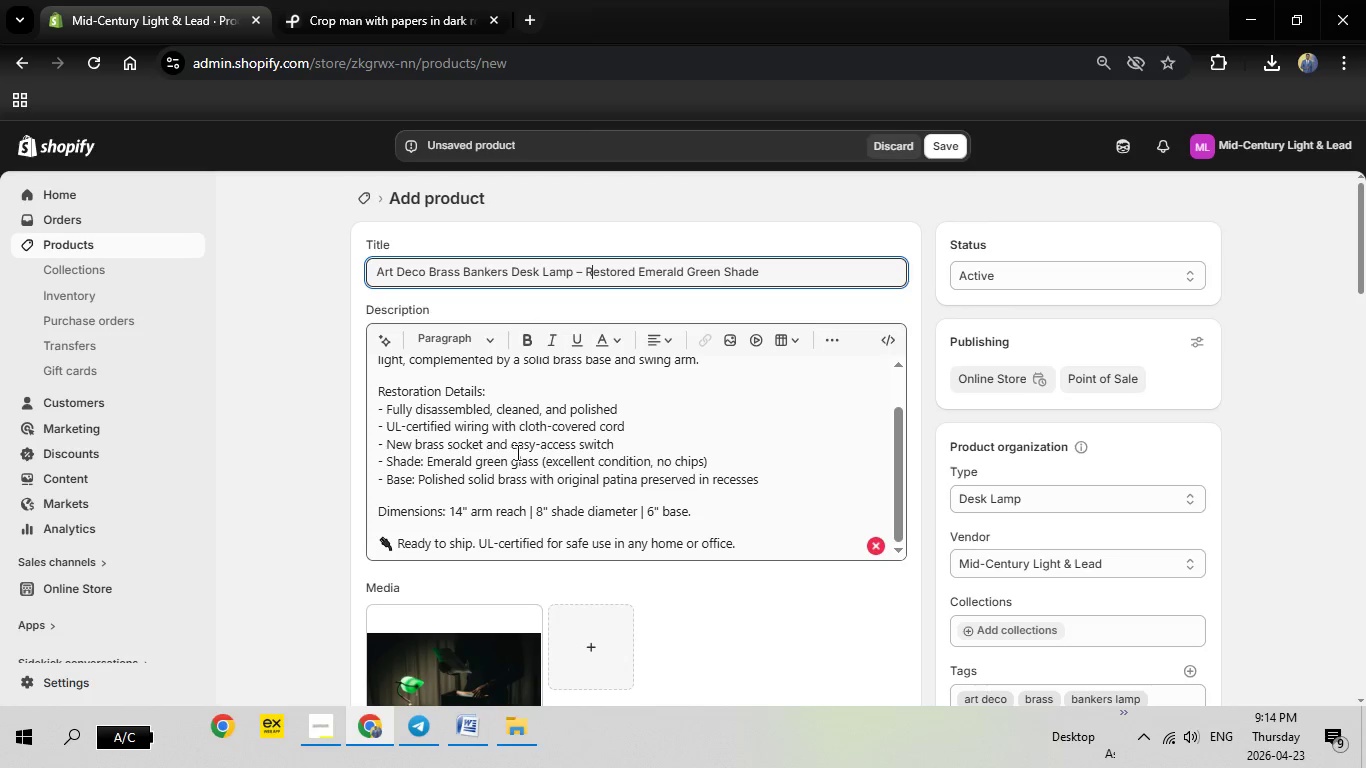 
scroll: coordinate [558, 444], scroll_direction: down, amount: 3.0
 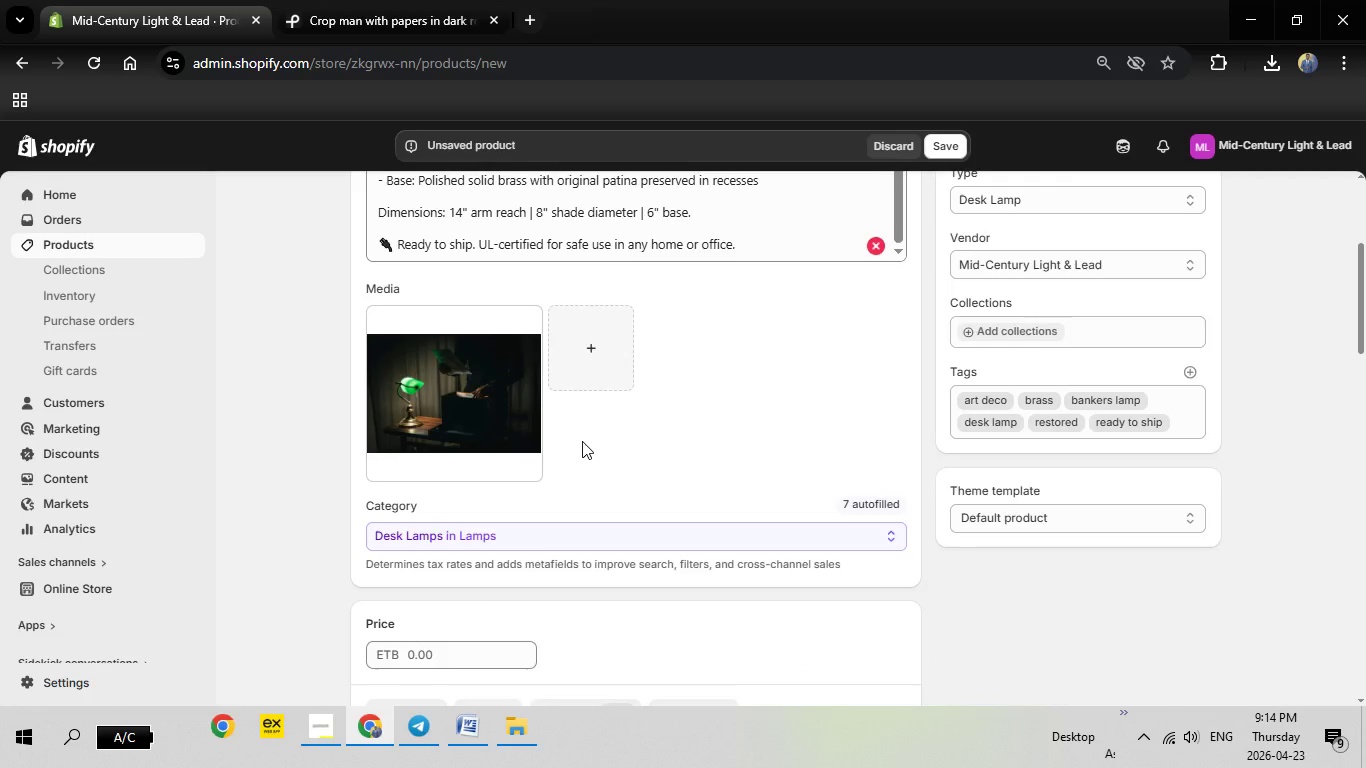 
scroll: coordinate [582, 441], scroll_direction: up, amount: 2.0
 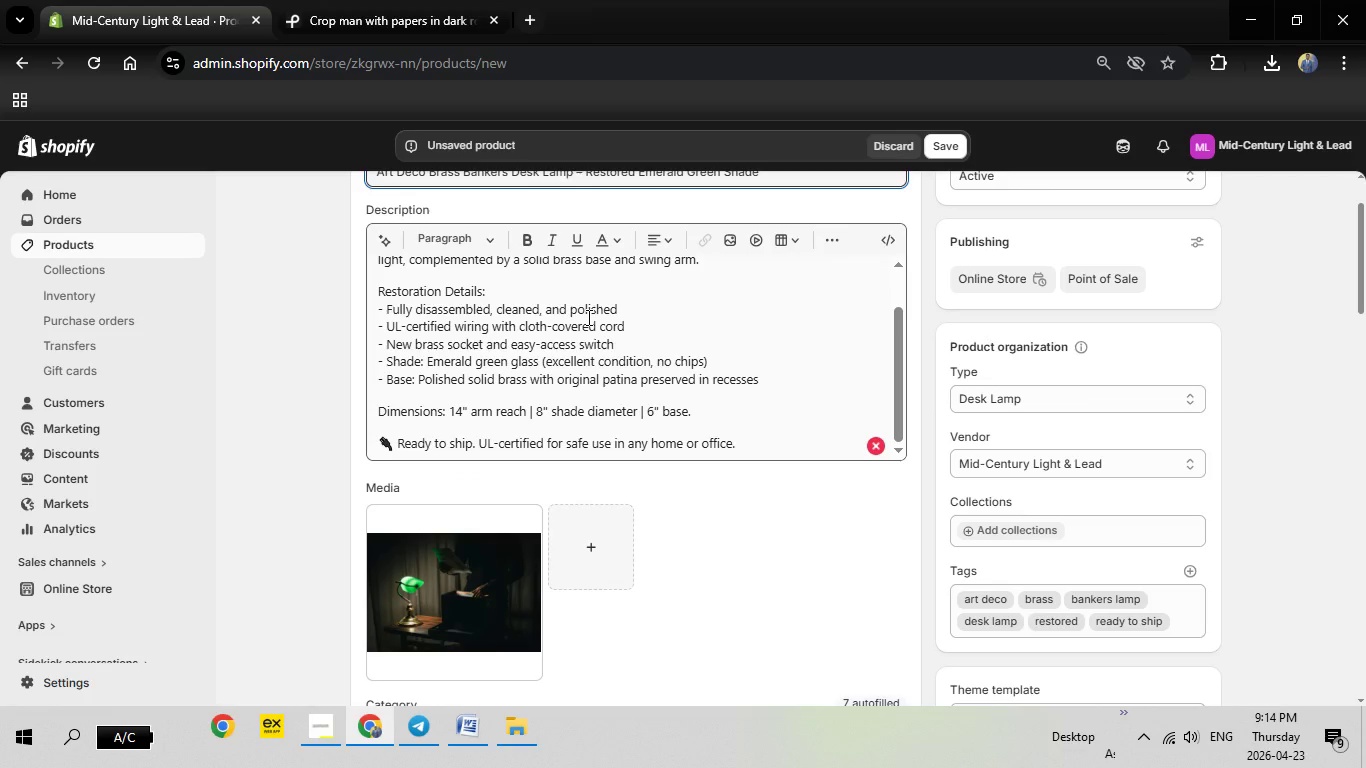 
left_click([587, 317])
 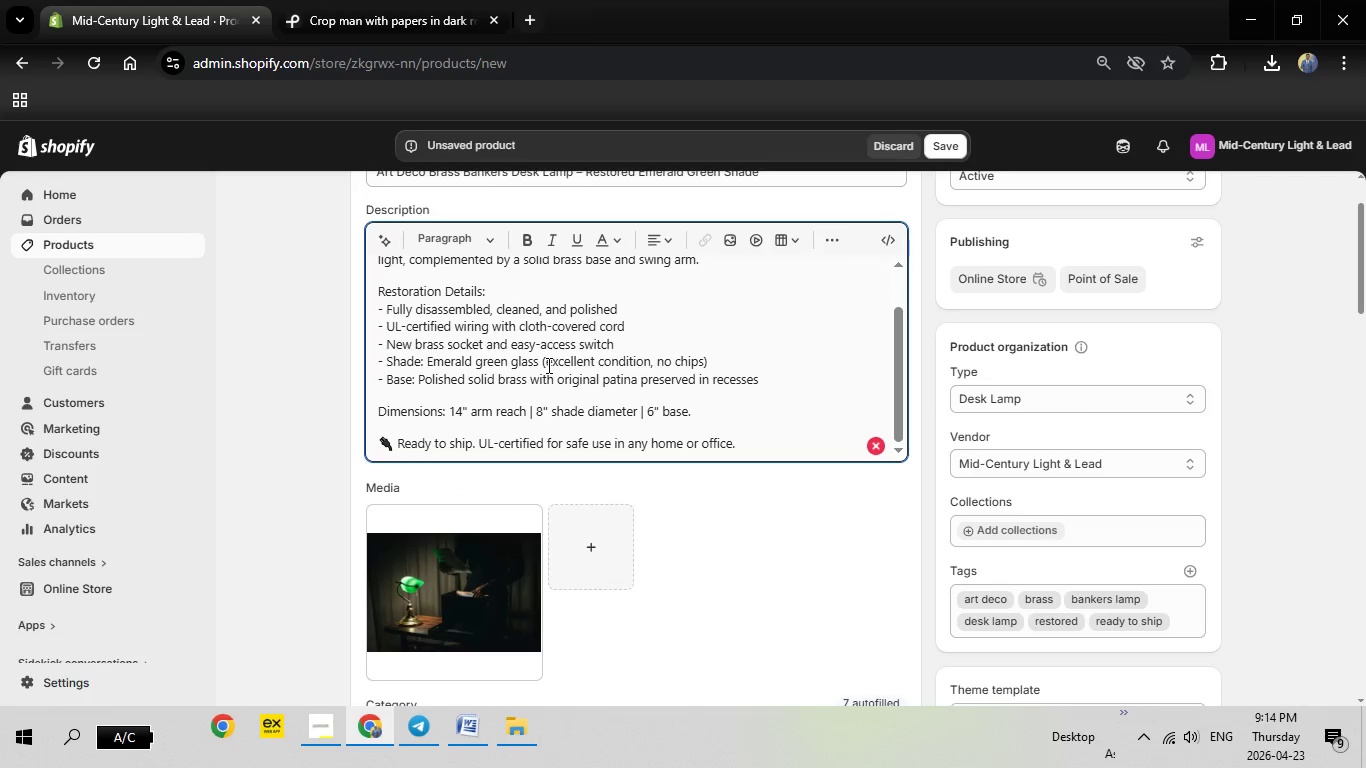 
scroll: coordinate [547, 365], scroll_direction: up, amount: 3.0
 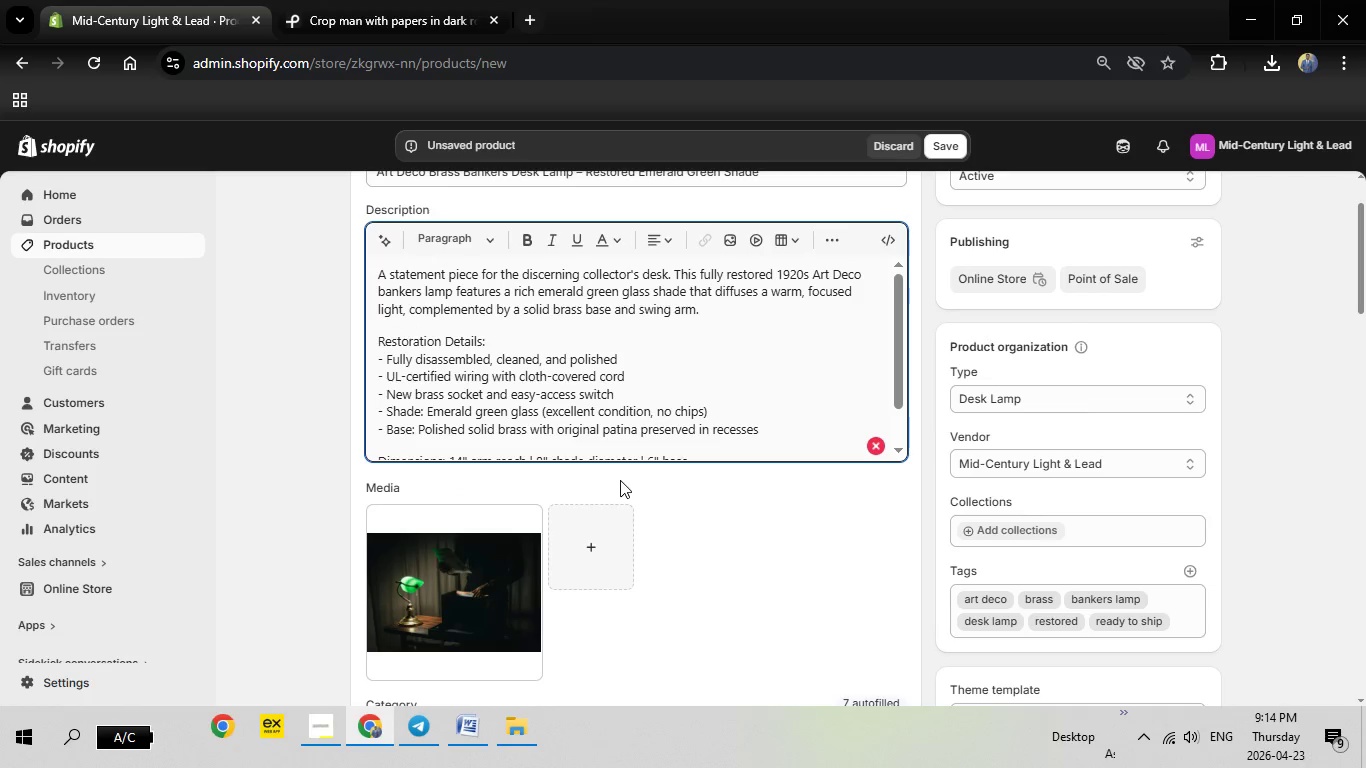 
scroll: coordinate [625, 475], scroll_direction: down, amount: 6.0
 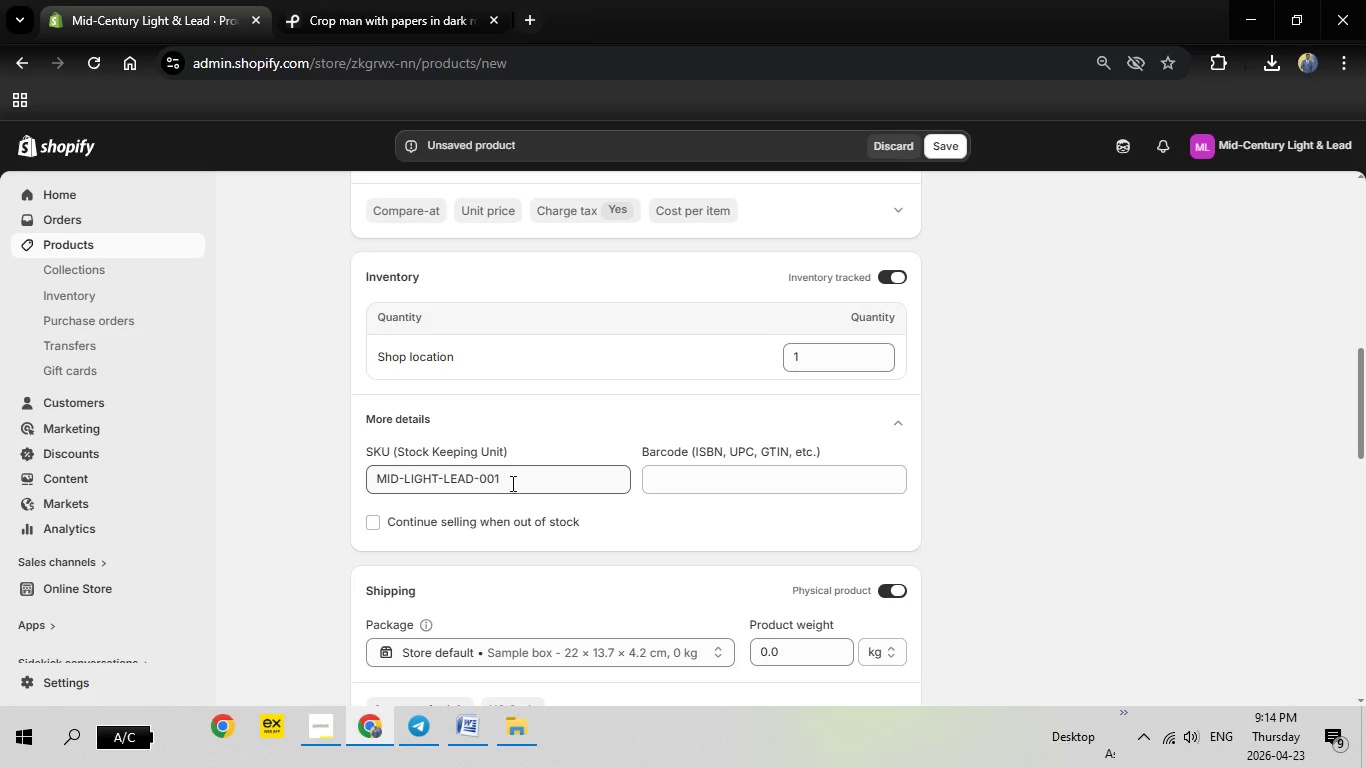 
left_click_drag(start_coordinate=[511, 479], to_coordinate=[390, 479])
 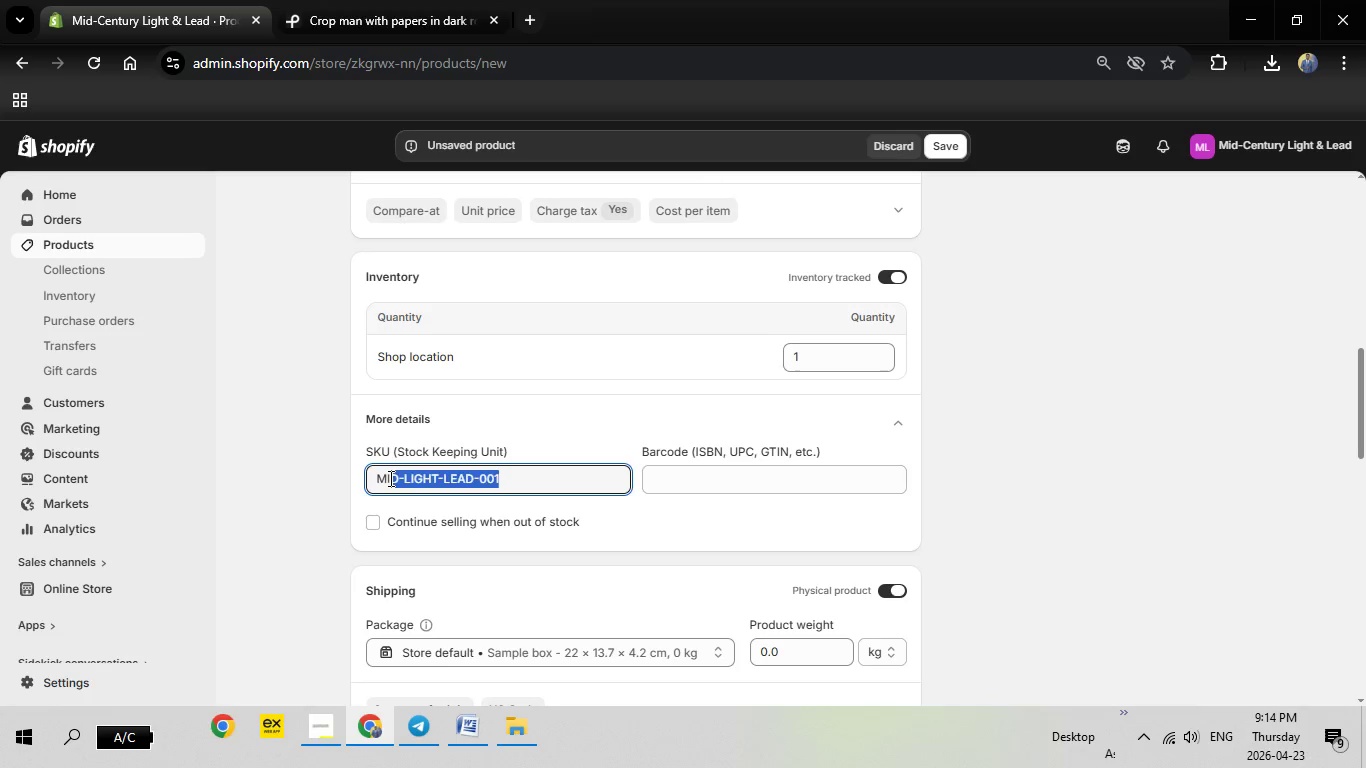 
key(Backspace)
 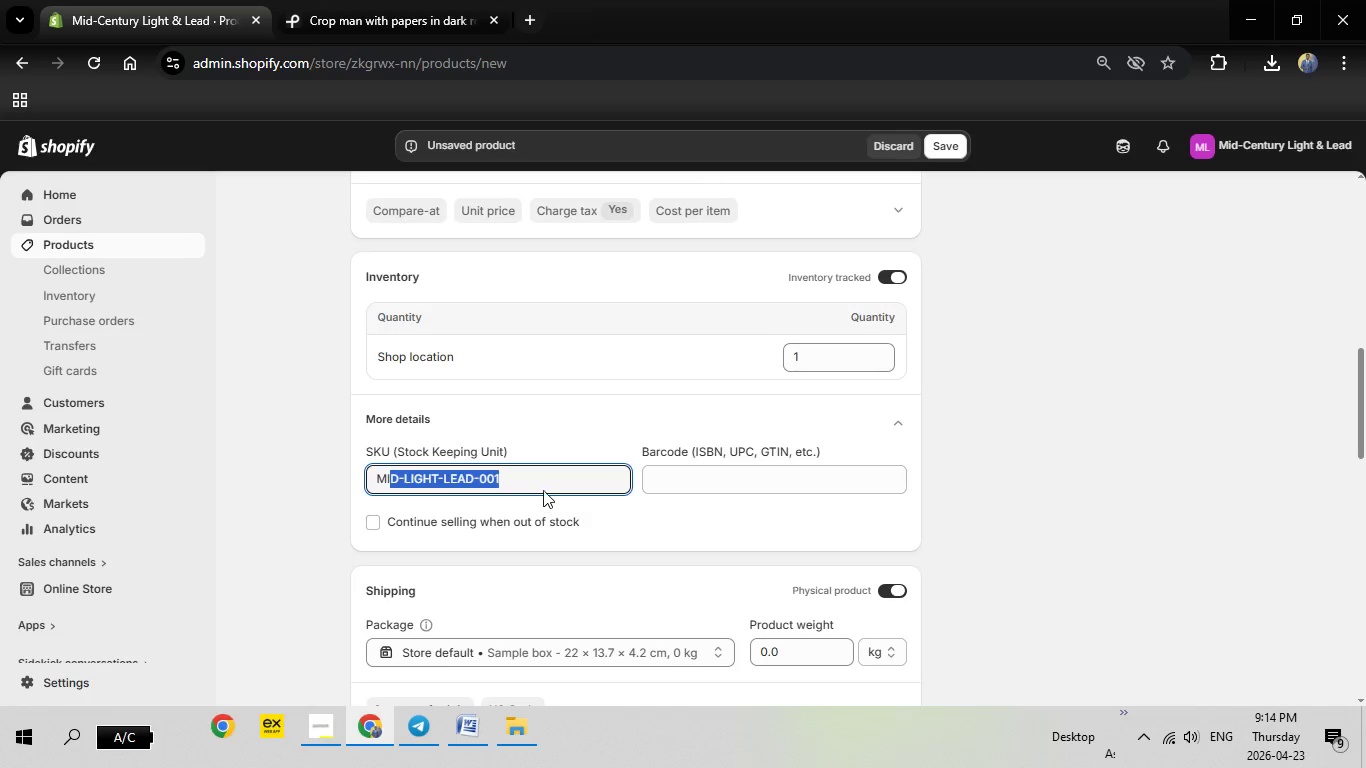 
key(Backspace)
 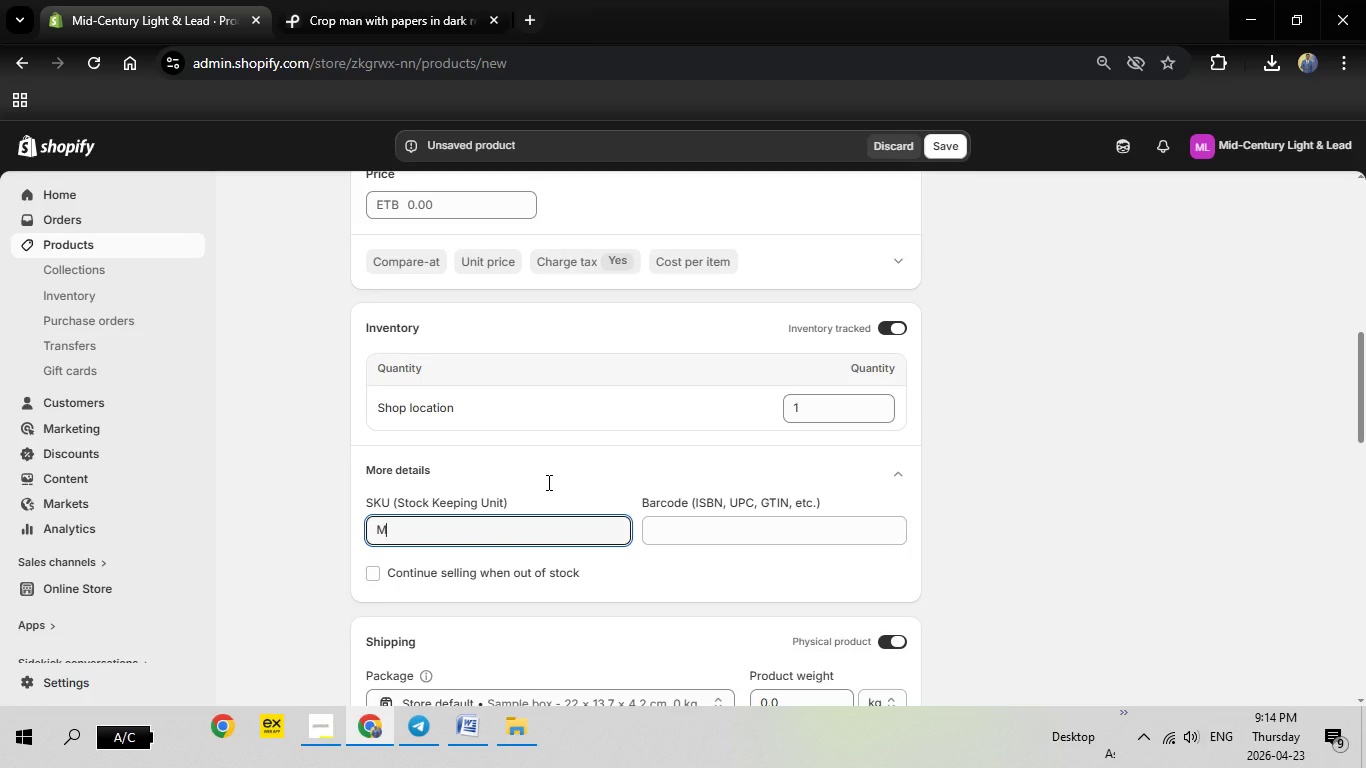 
scroll: coordinate [547, 482], scroll_direction: up, amount: 12.0
 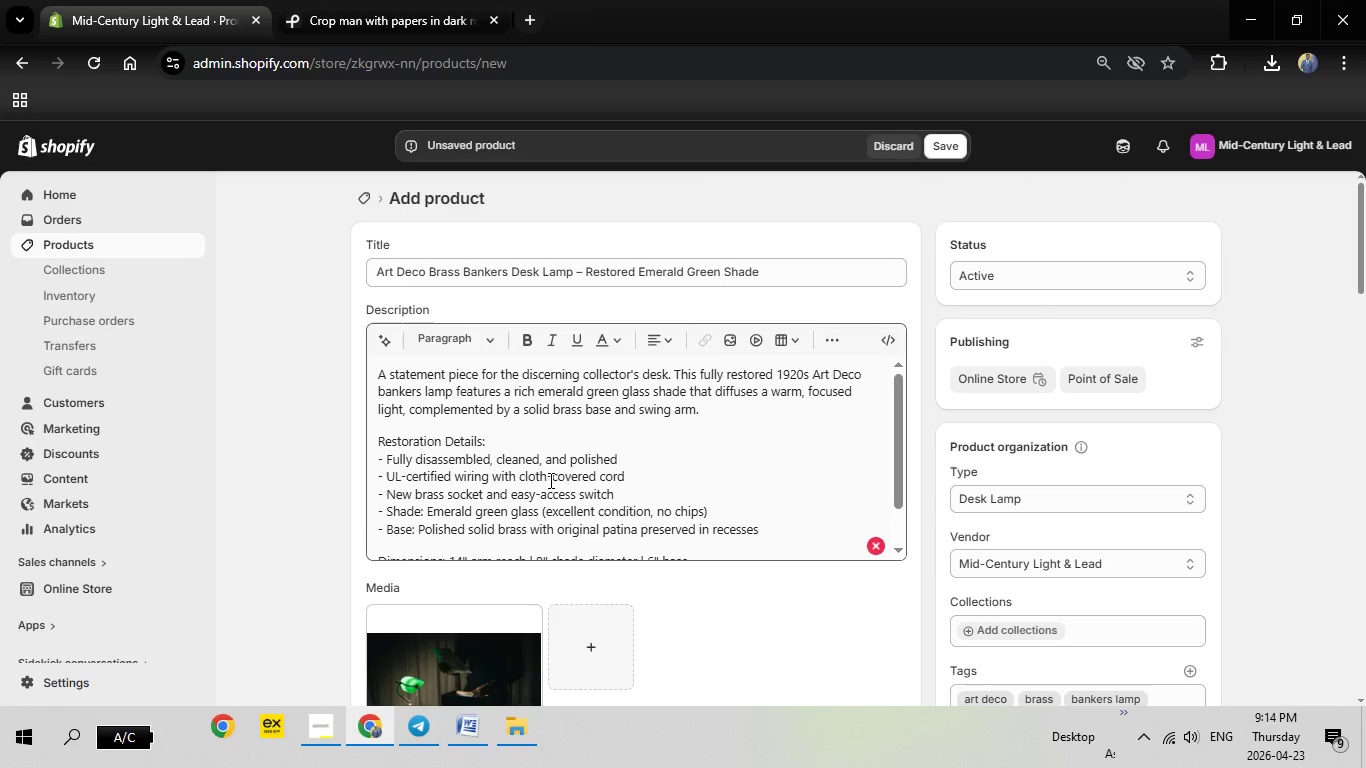 
scroll: coordinate [549, 480], scroll_direction: down, amount: 4.0
 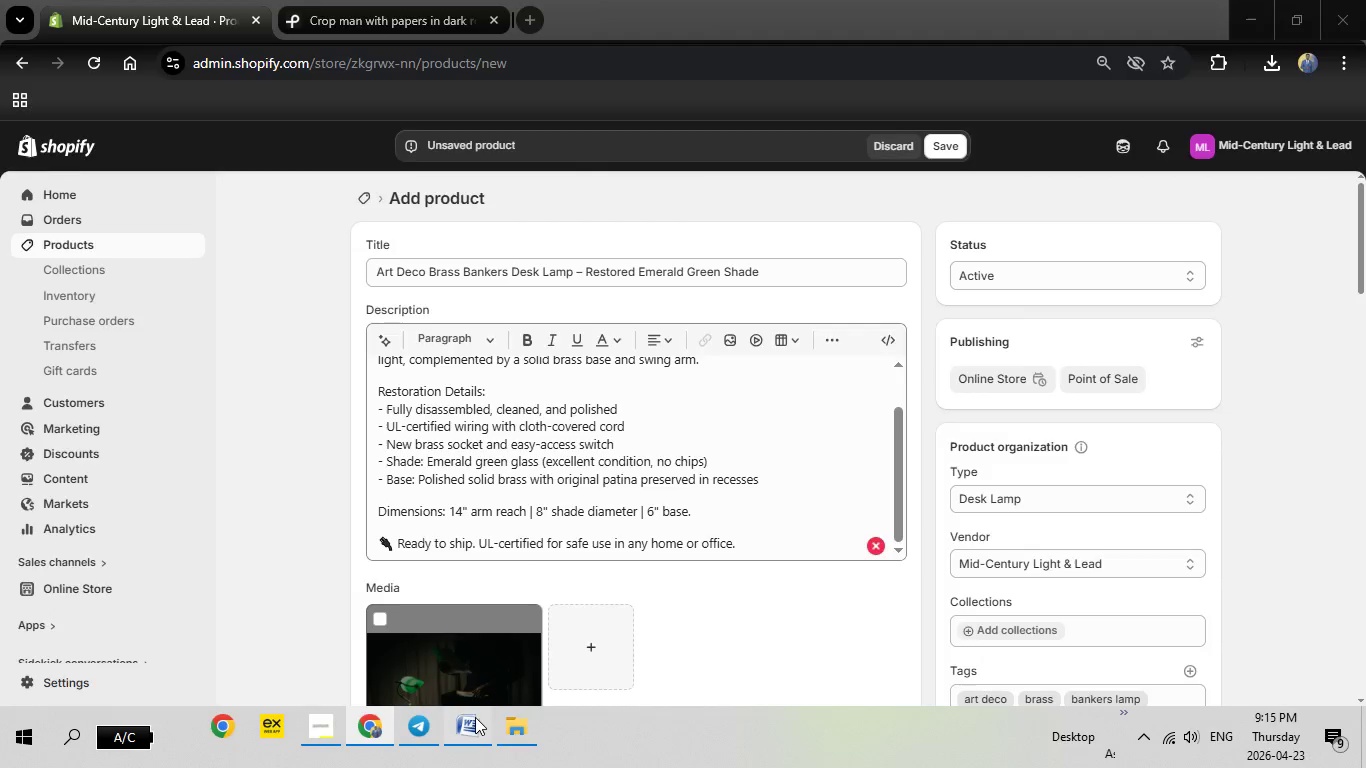 
left_click([475, 717])
 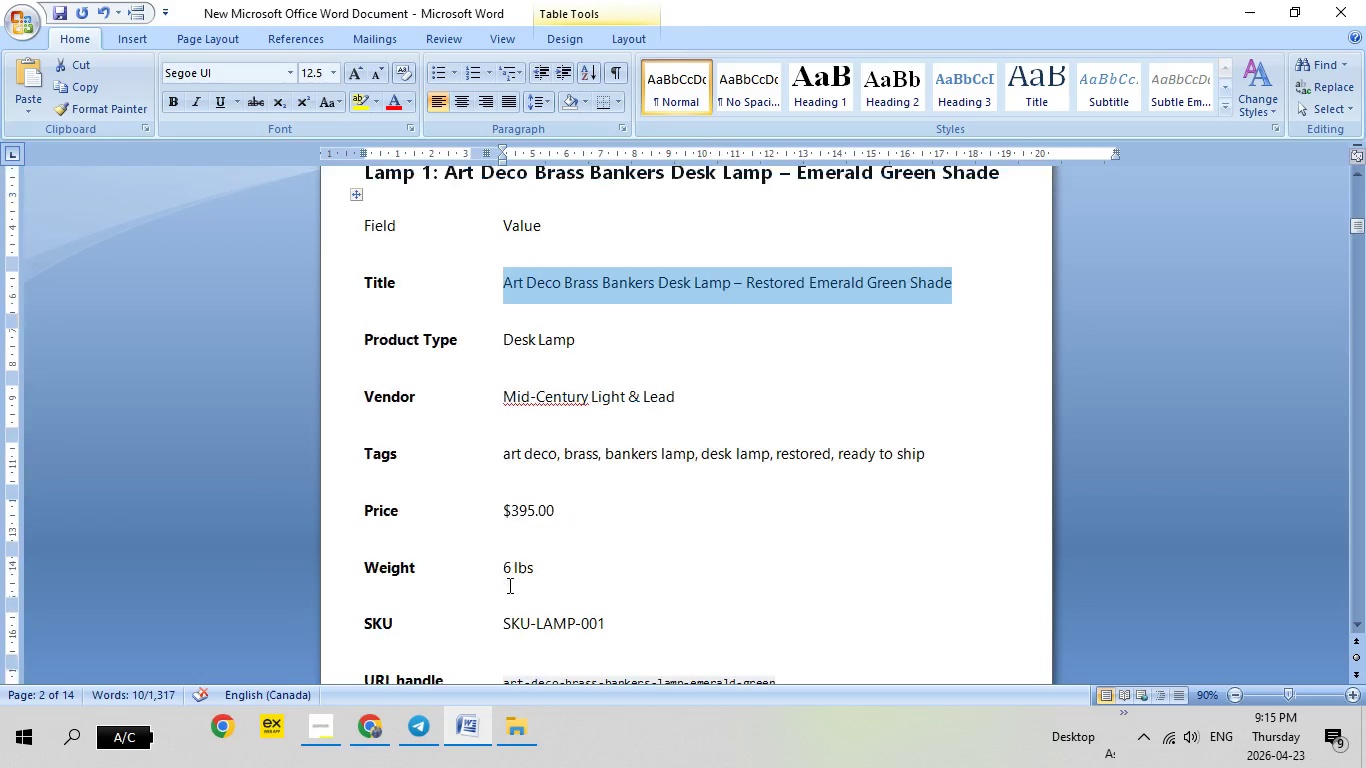 
scroll: coordinate [518, 526], scroll_direction: down, amount: 11.0
 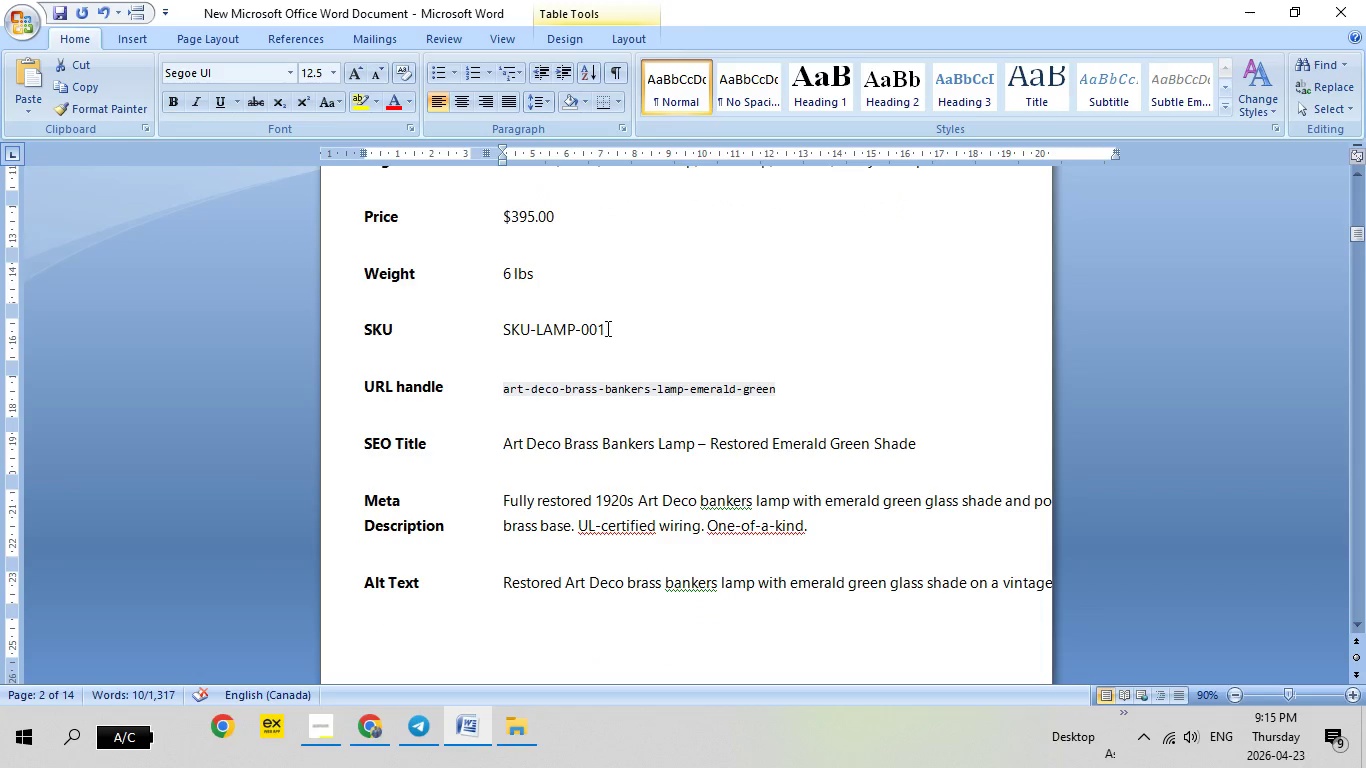 
left_click_drag(start_coordinate=[606, 328], to_coordinate=[468, 326])
 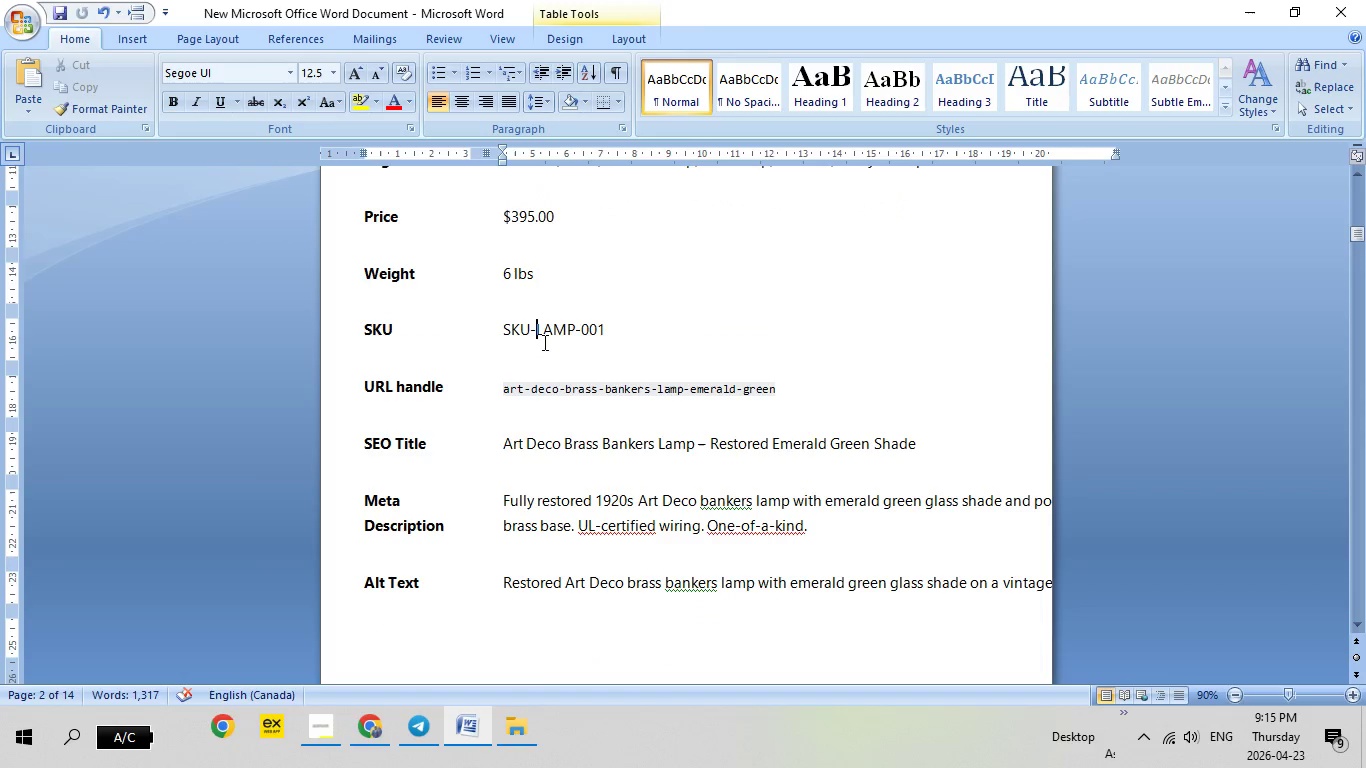 
left_click([539, 342])
 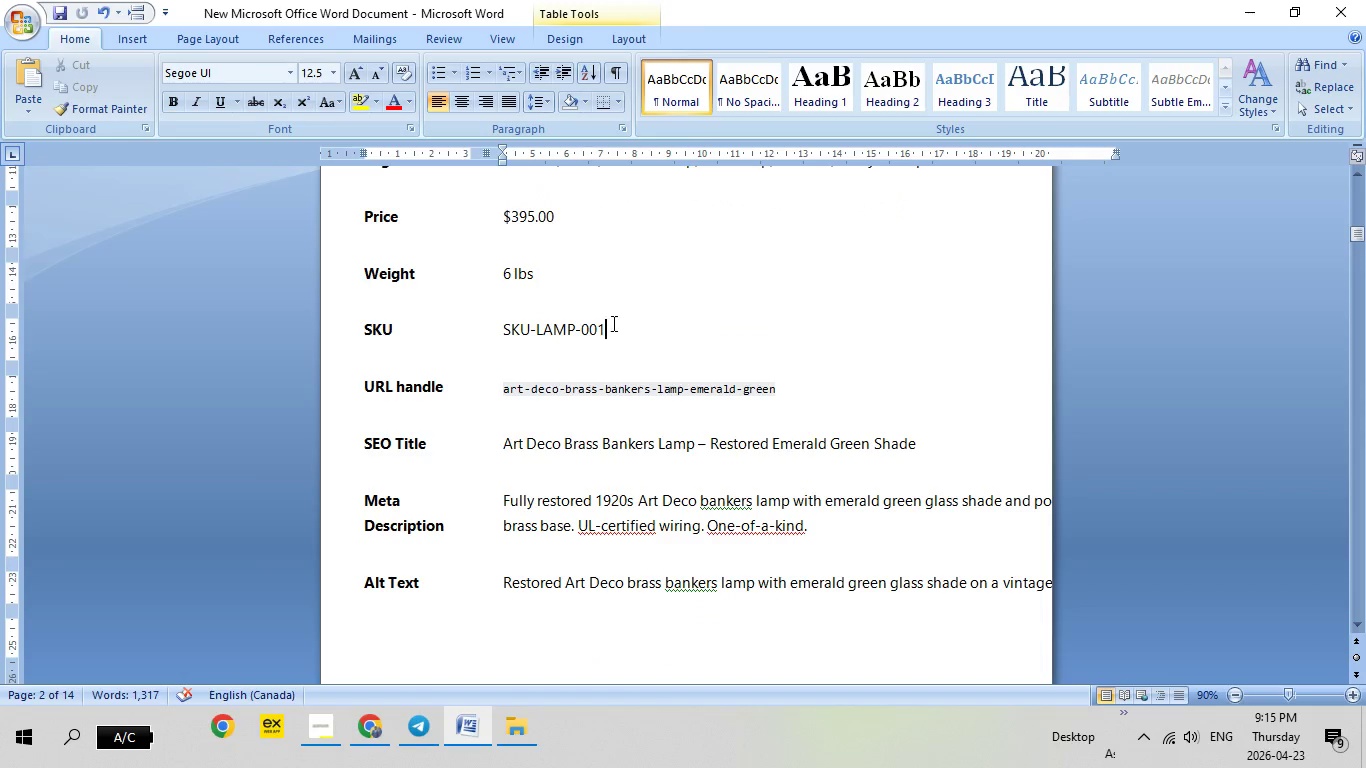 
left_click_drag(start_coordinate=[612, 323], to_coordinate=[503, 327])
 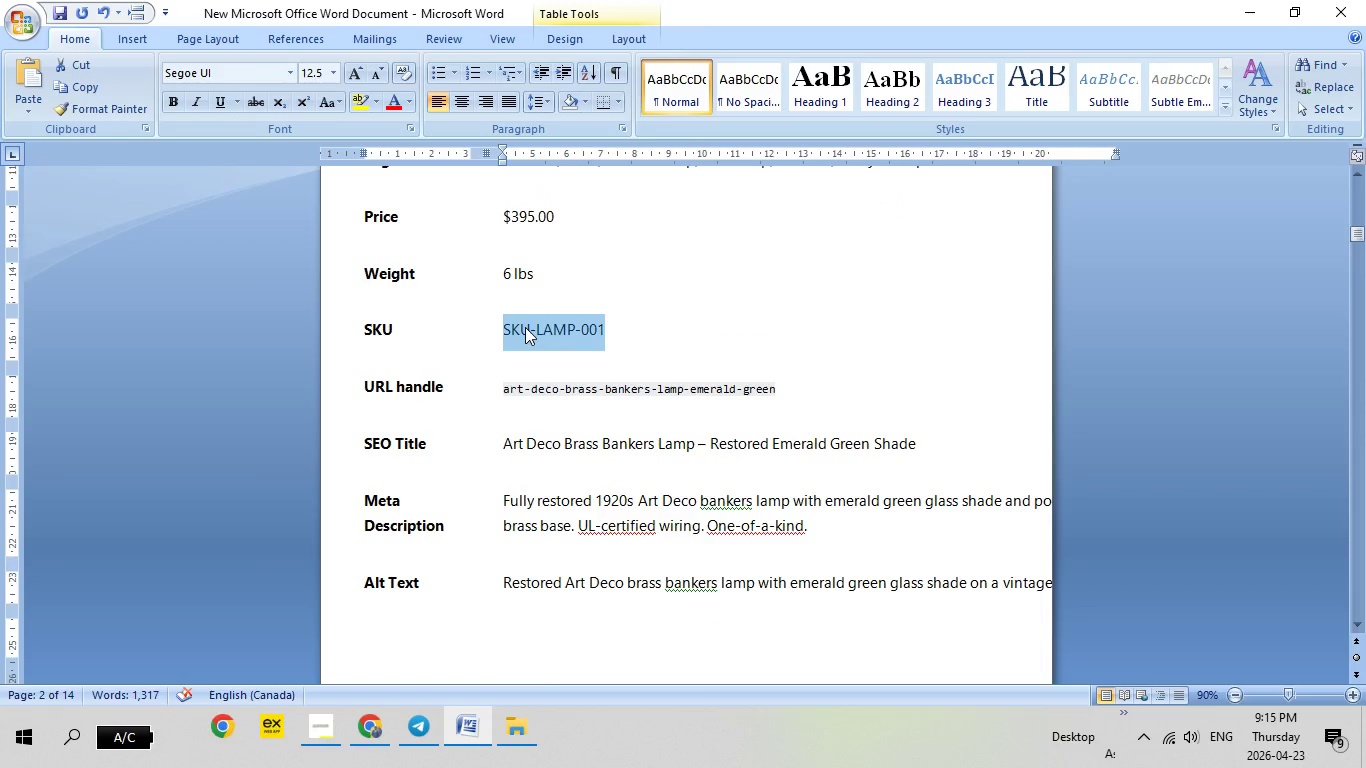 
right_click([525, 327])
 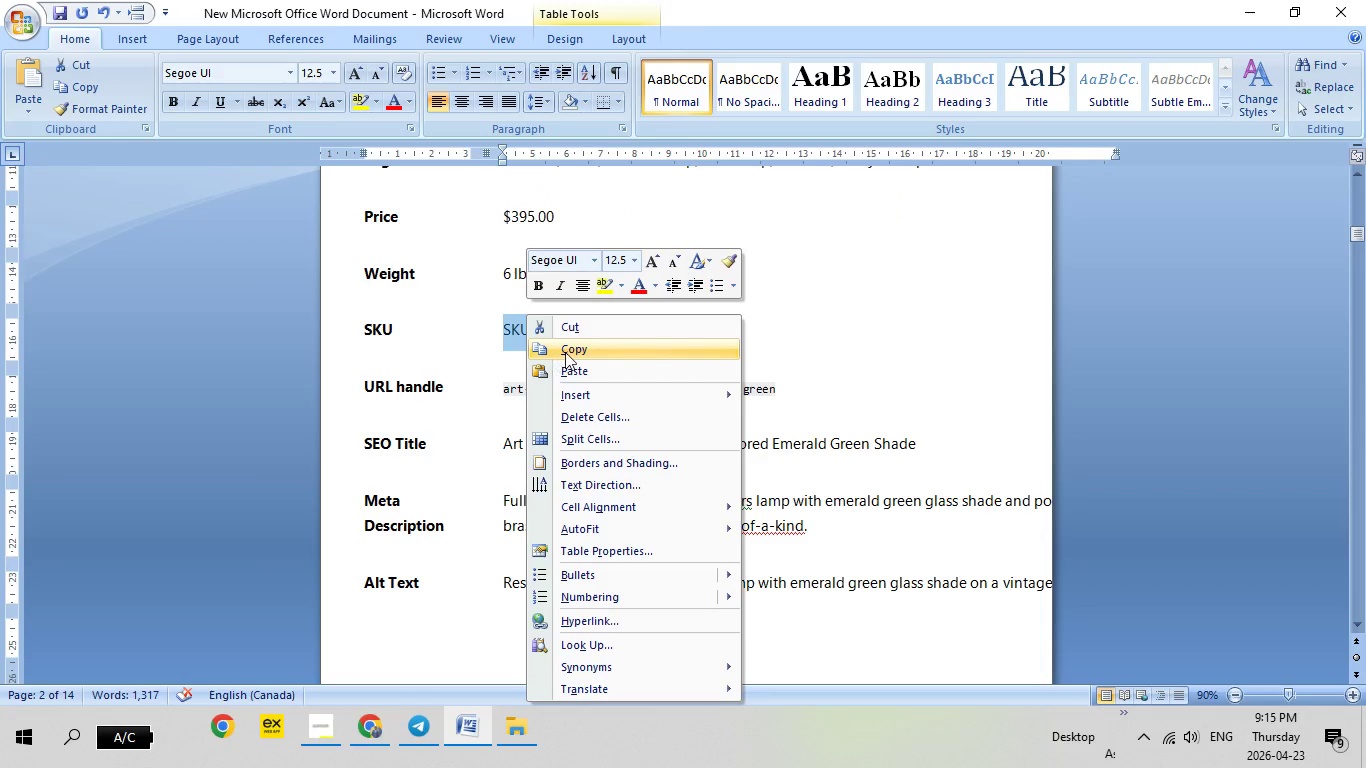 
left_click([567, 351])
 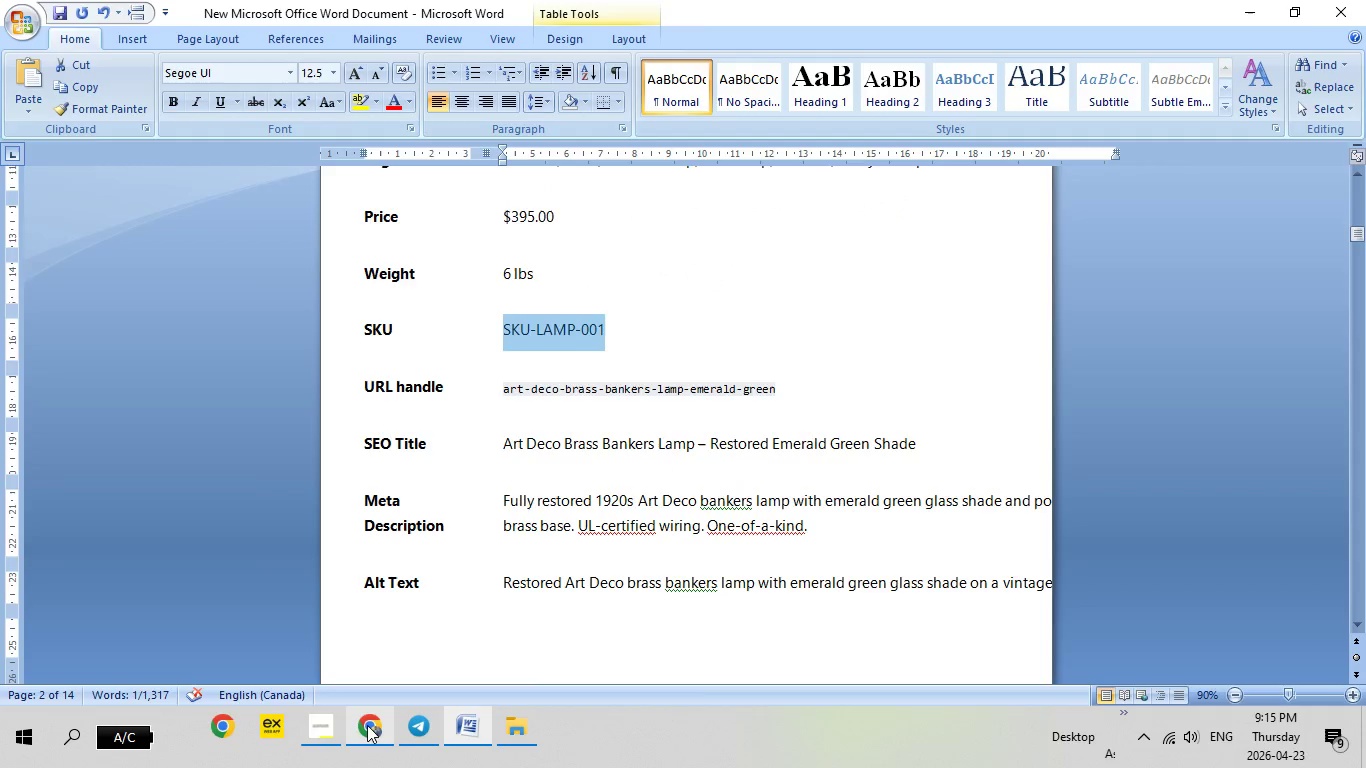 
left_click([367, 725])
 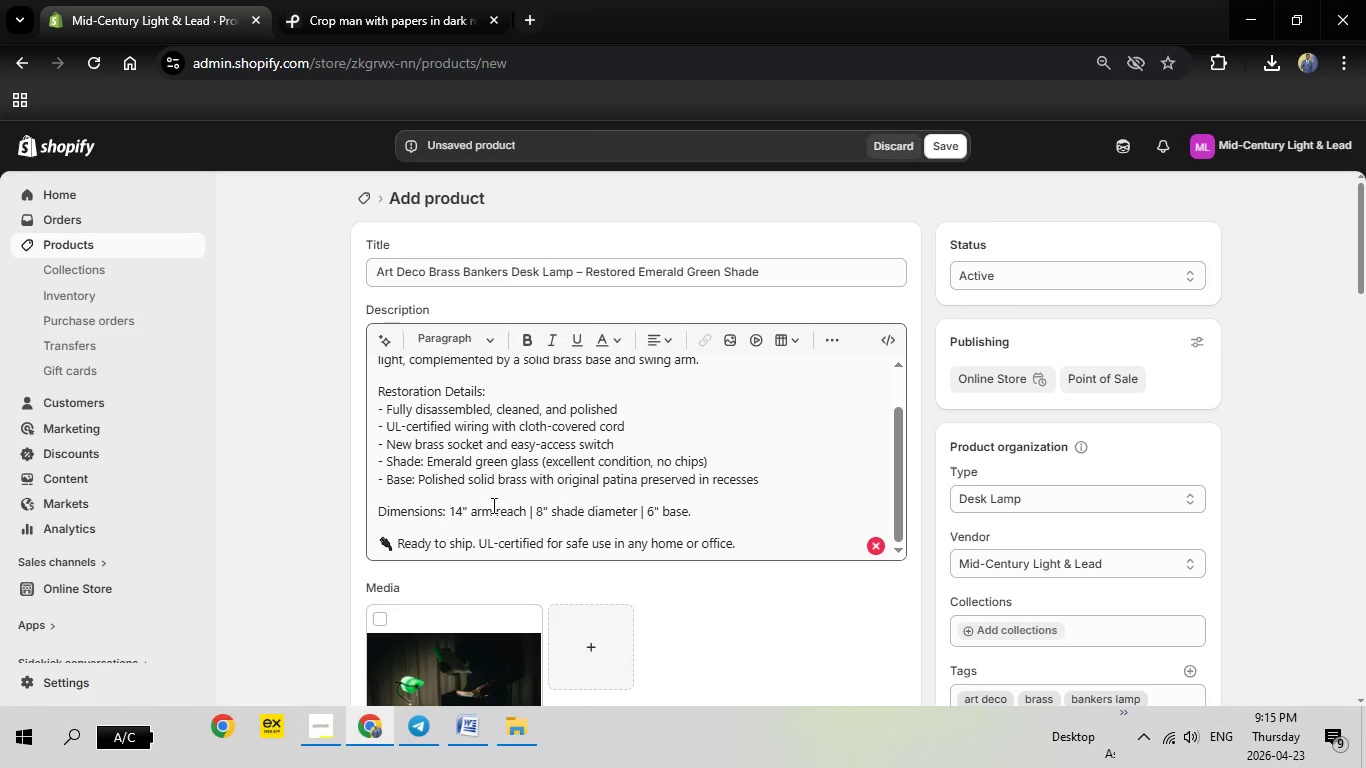 
scroll: coordinate [477, 530], scroll_direction: down, amount: 7.0
 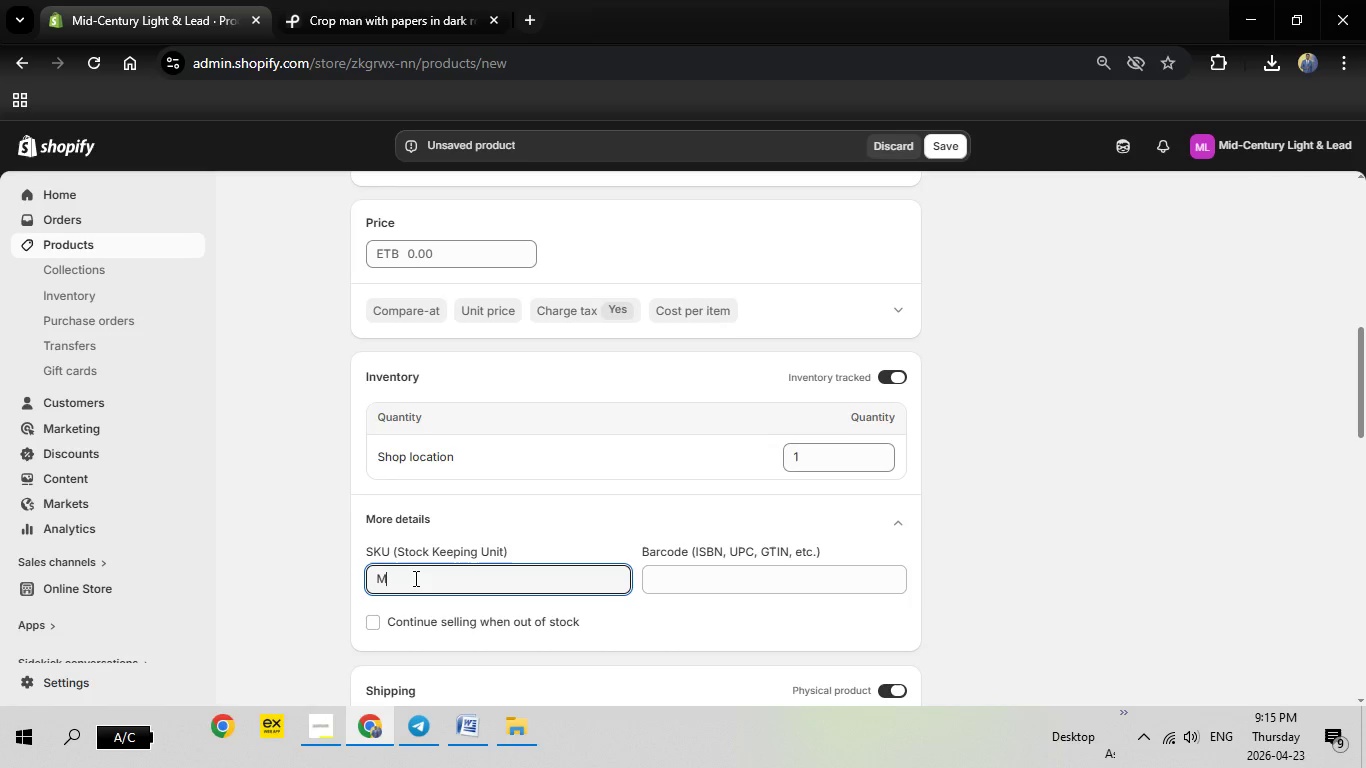 
left_click([414, 578])
 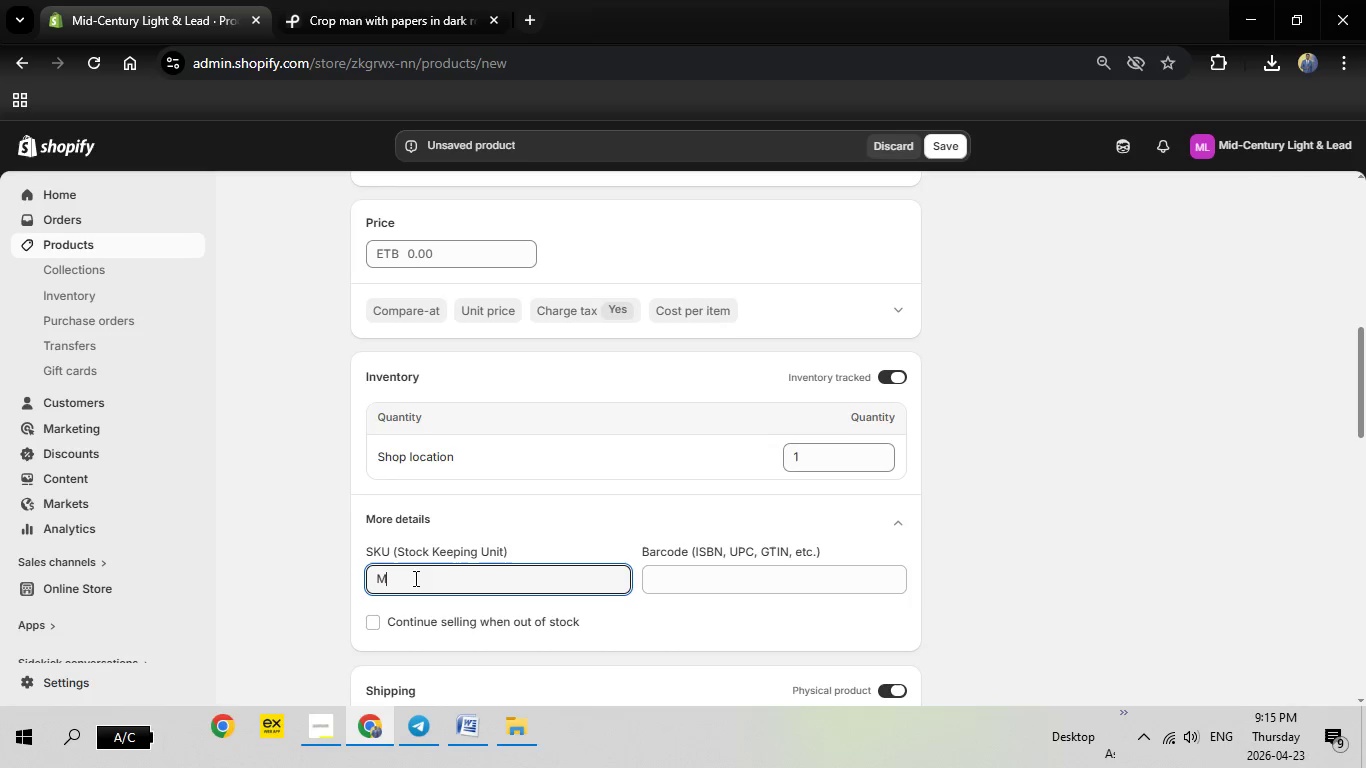 
key(Backspace)
 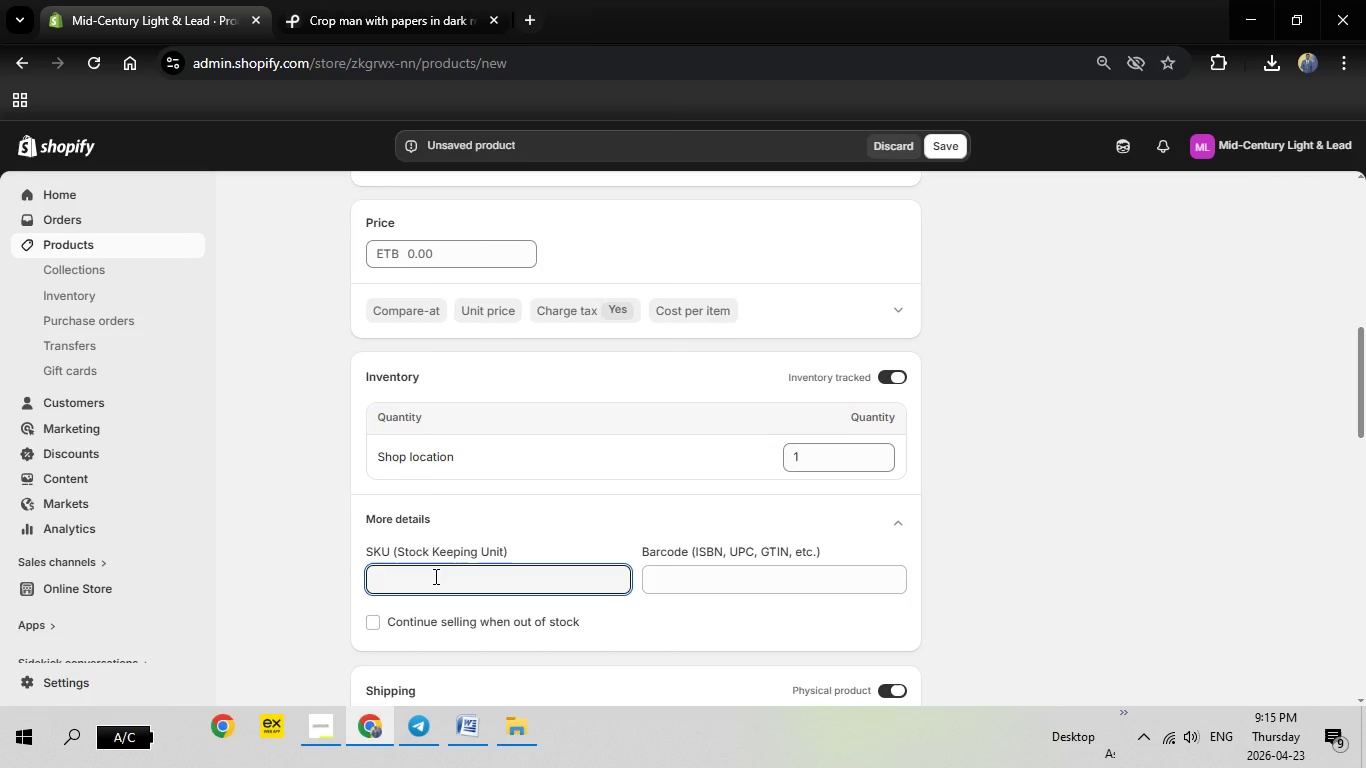 
right_click([434, 576])
 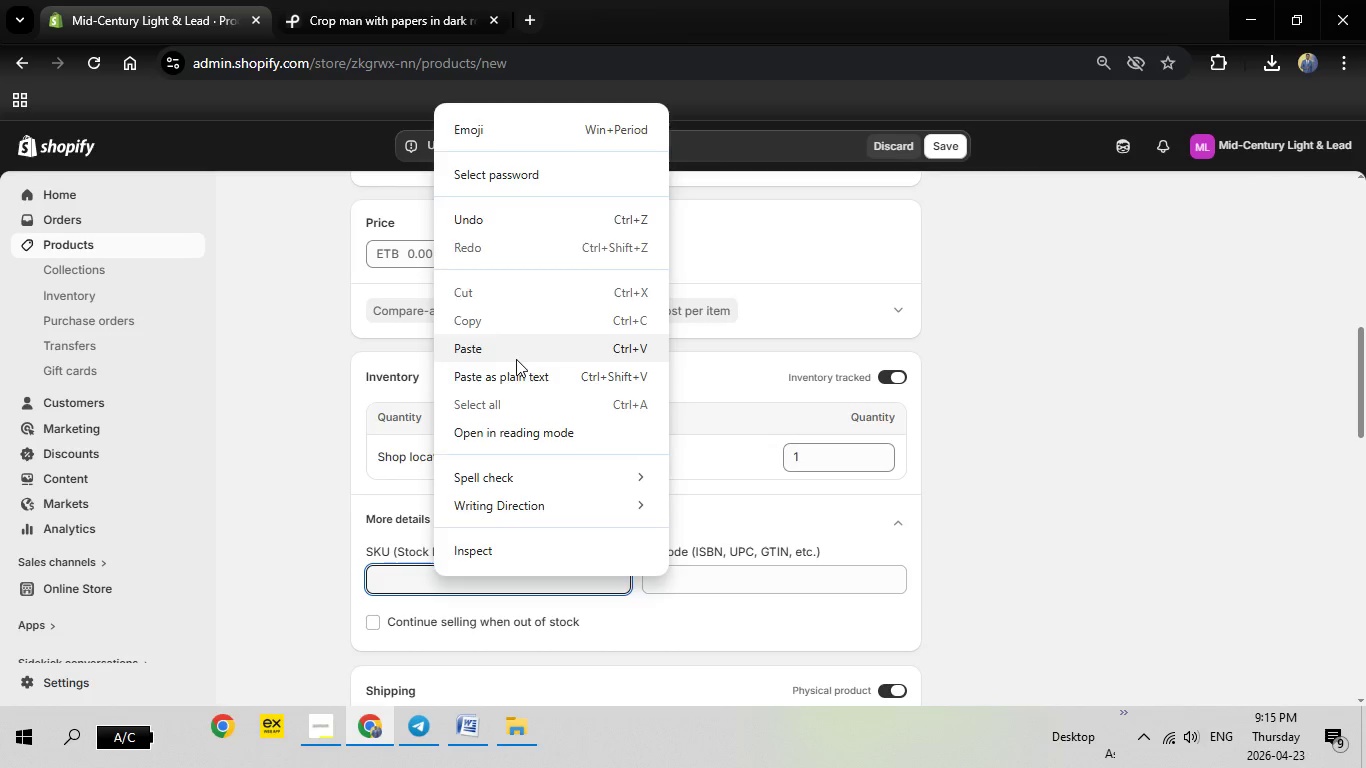 
left_click([516, 359])
 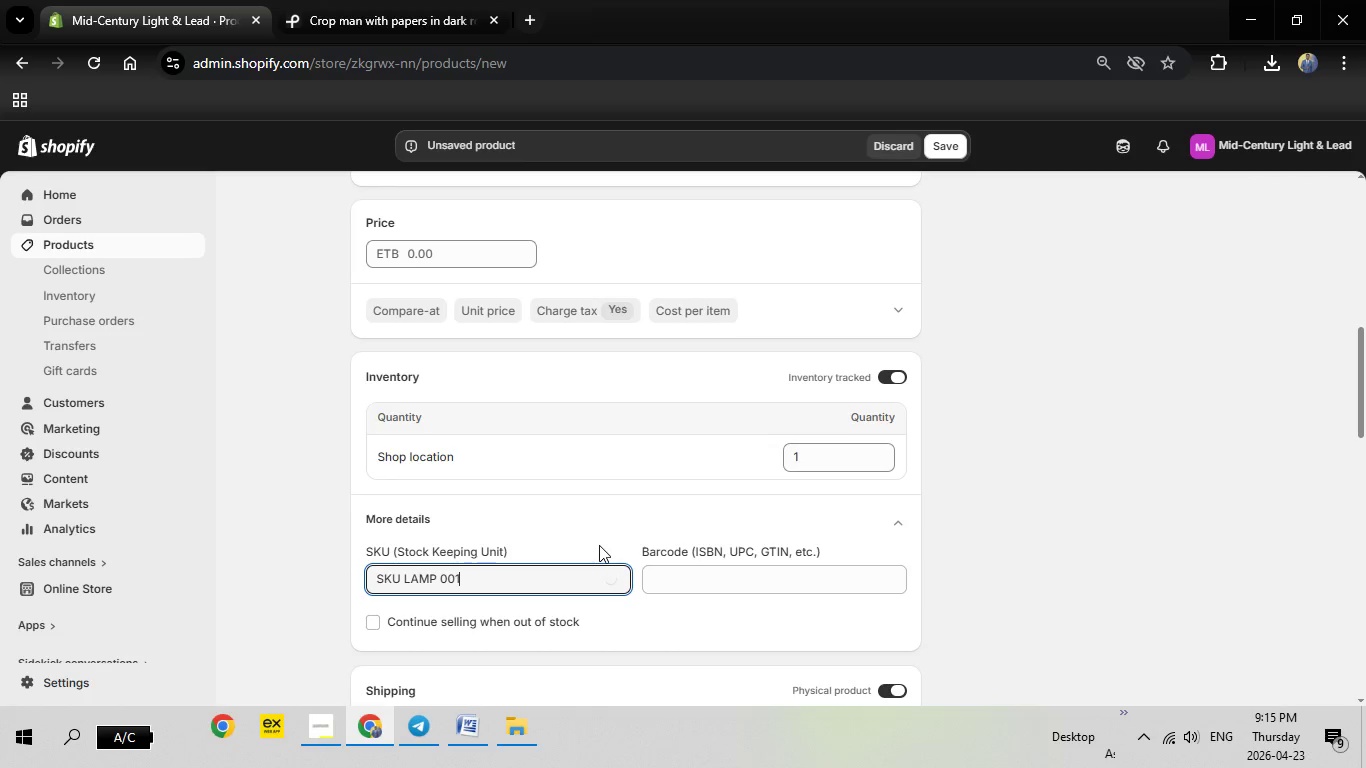 
scroll: coordinate [902, 547], scroll_direction: down, amount: 18.0
 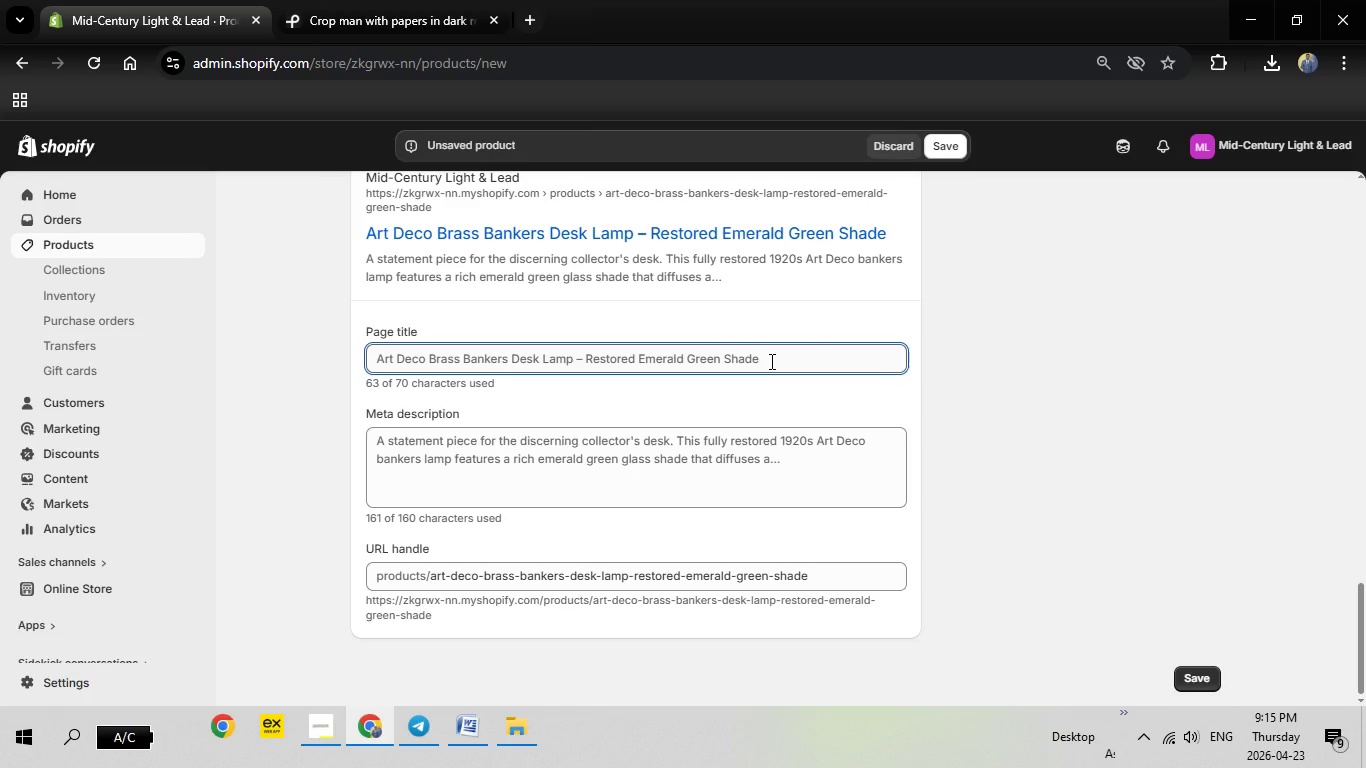 
wait(8.41)
 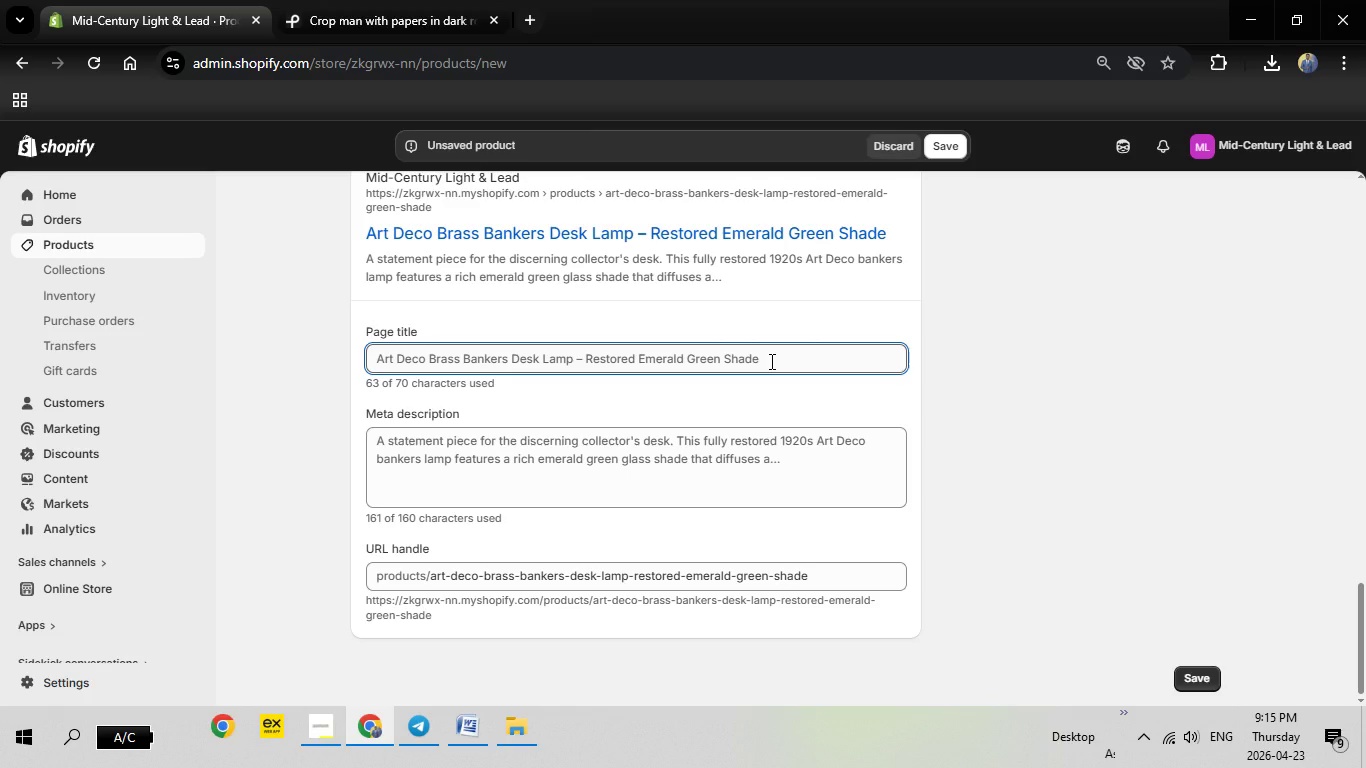 
left_click([484, 734])
 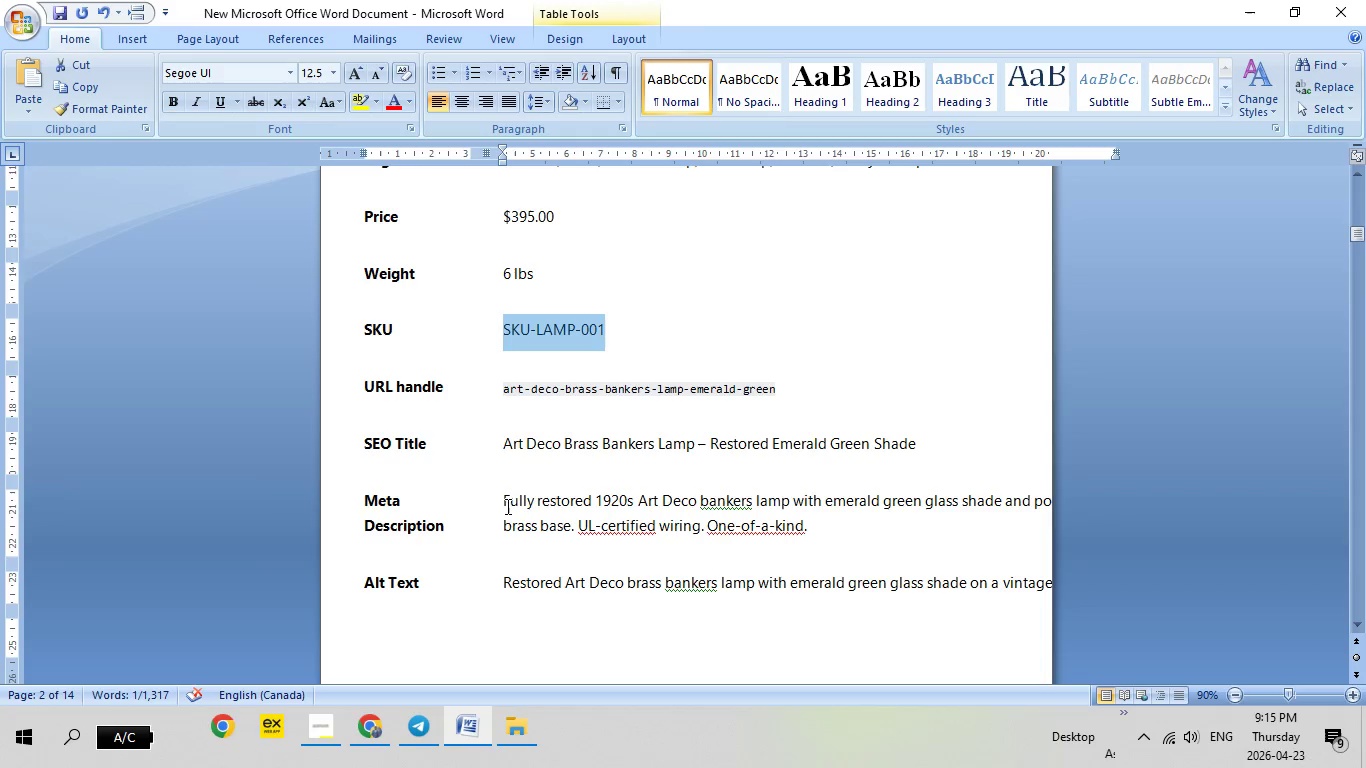 
left_click_drag(start_coordinate=[504, 504], to_coordinate=[809, 523])
 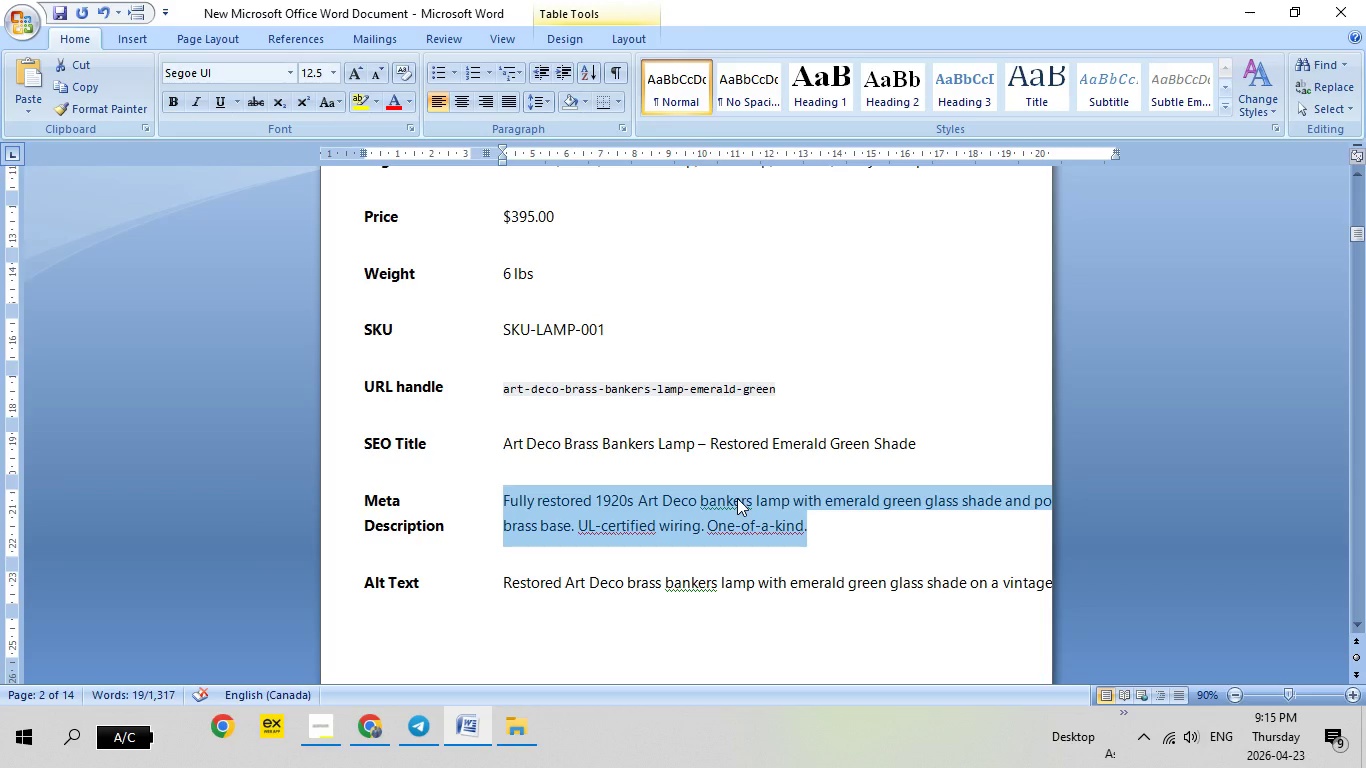 
right_click([737, 498])
 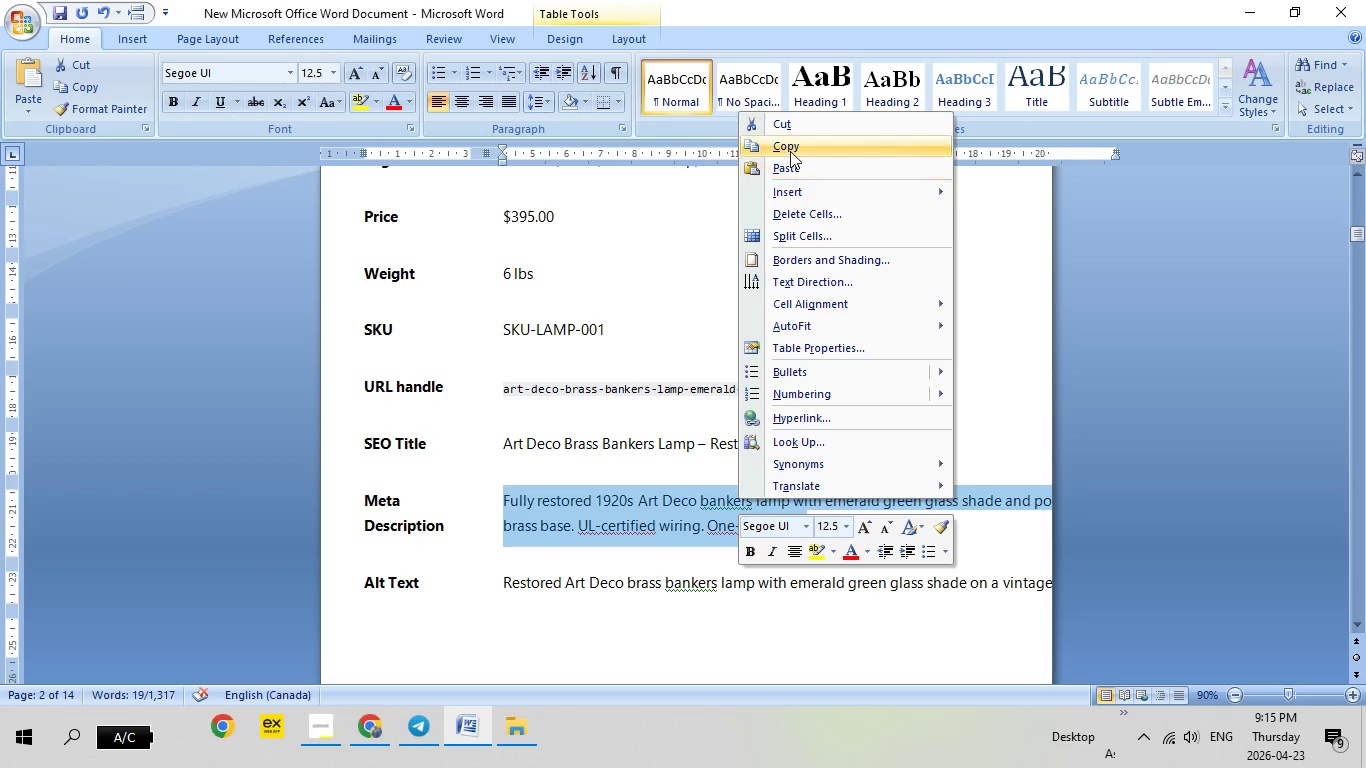 
left_click([790, 151])
 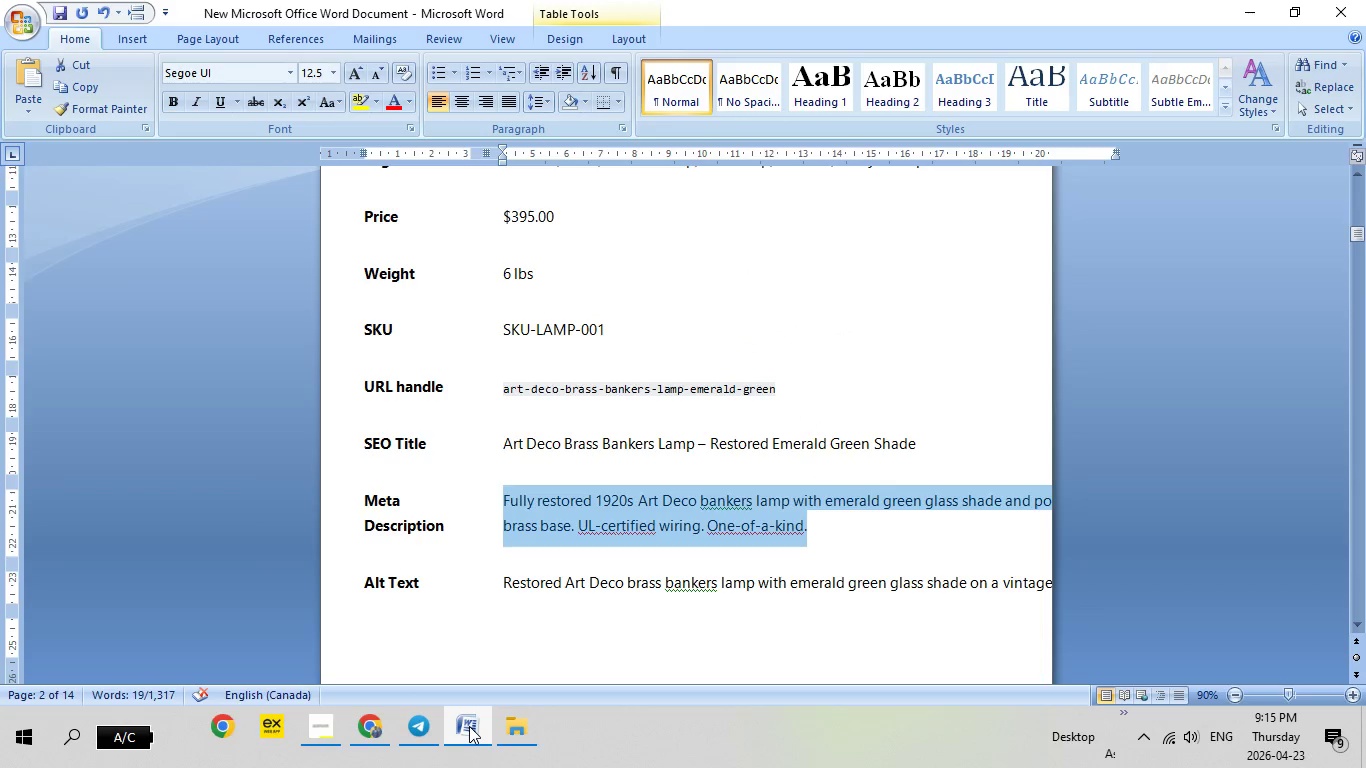 
left_click([469, 726])
 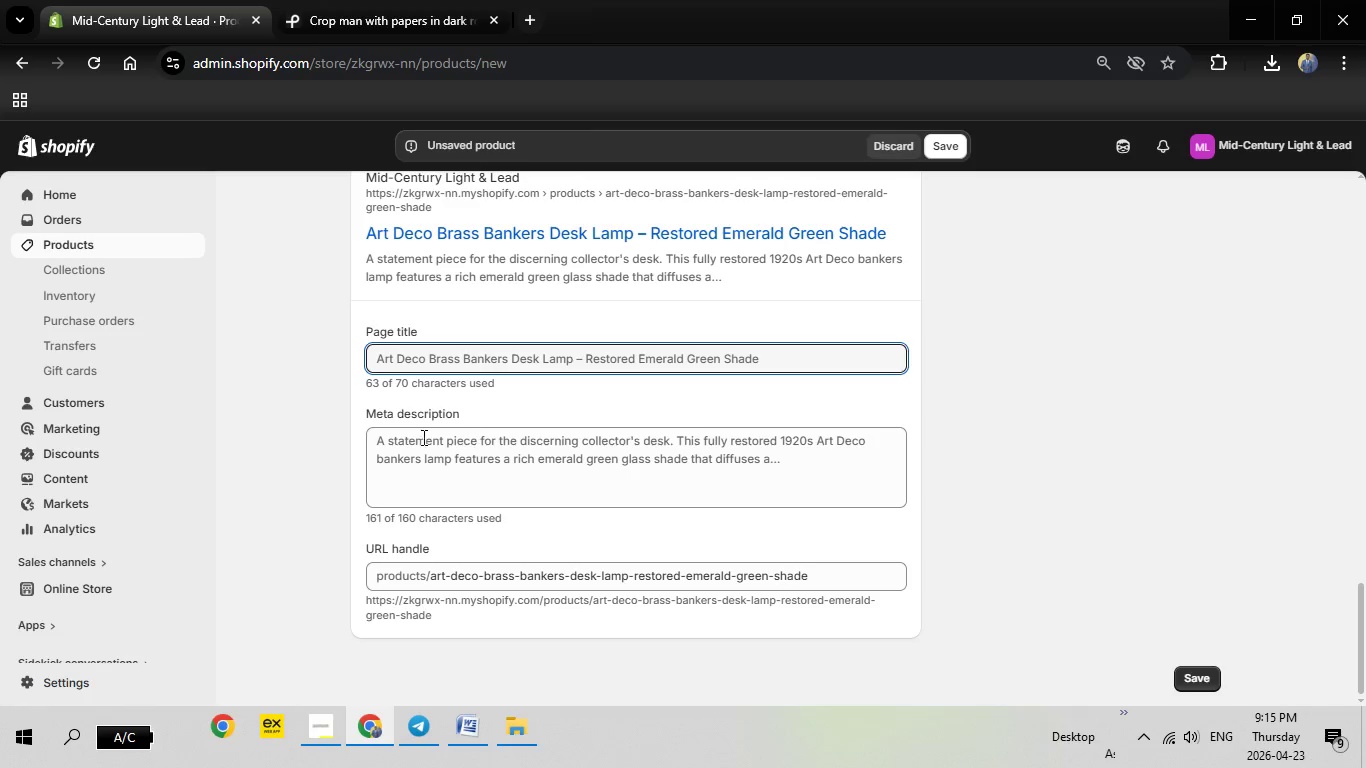 
left_click([410, 437])
 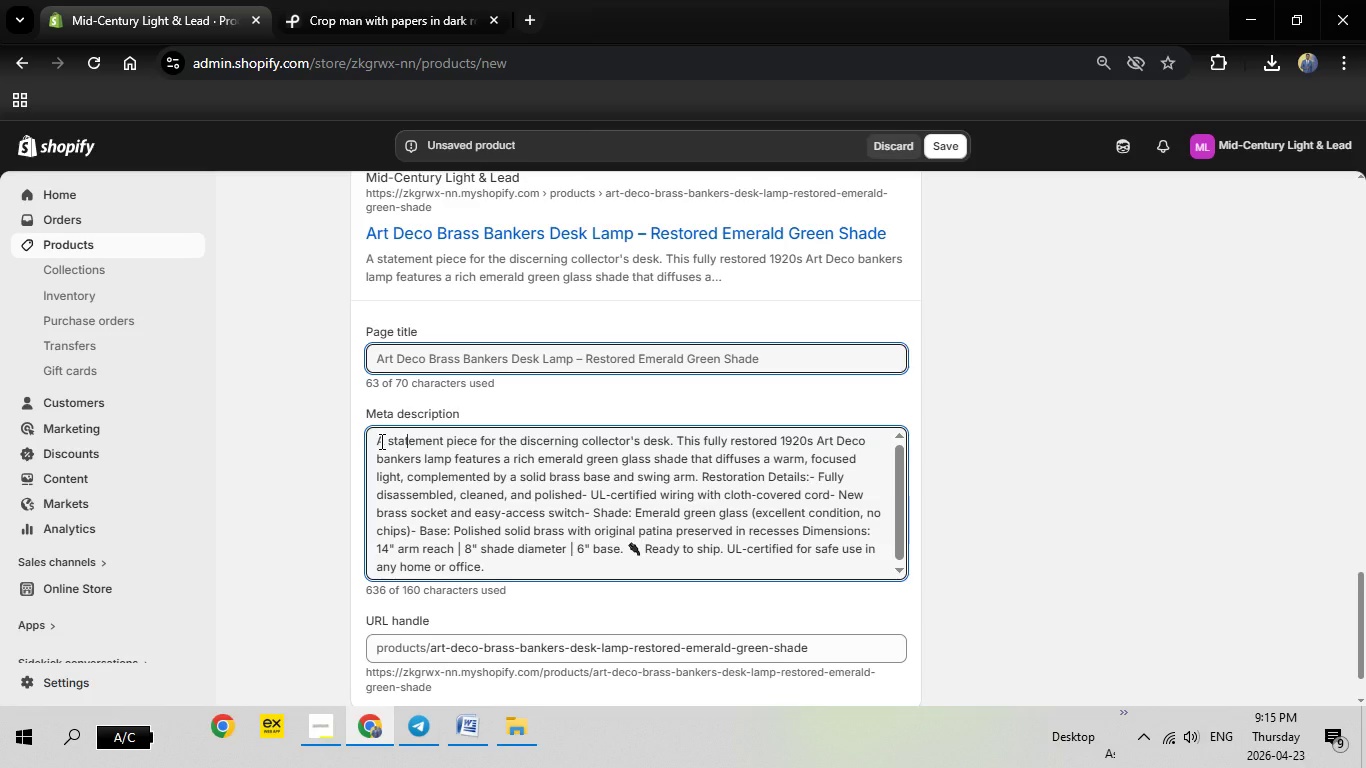 
left_click([380, 441])
 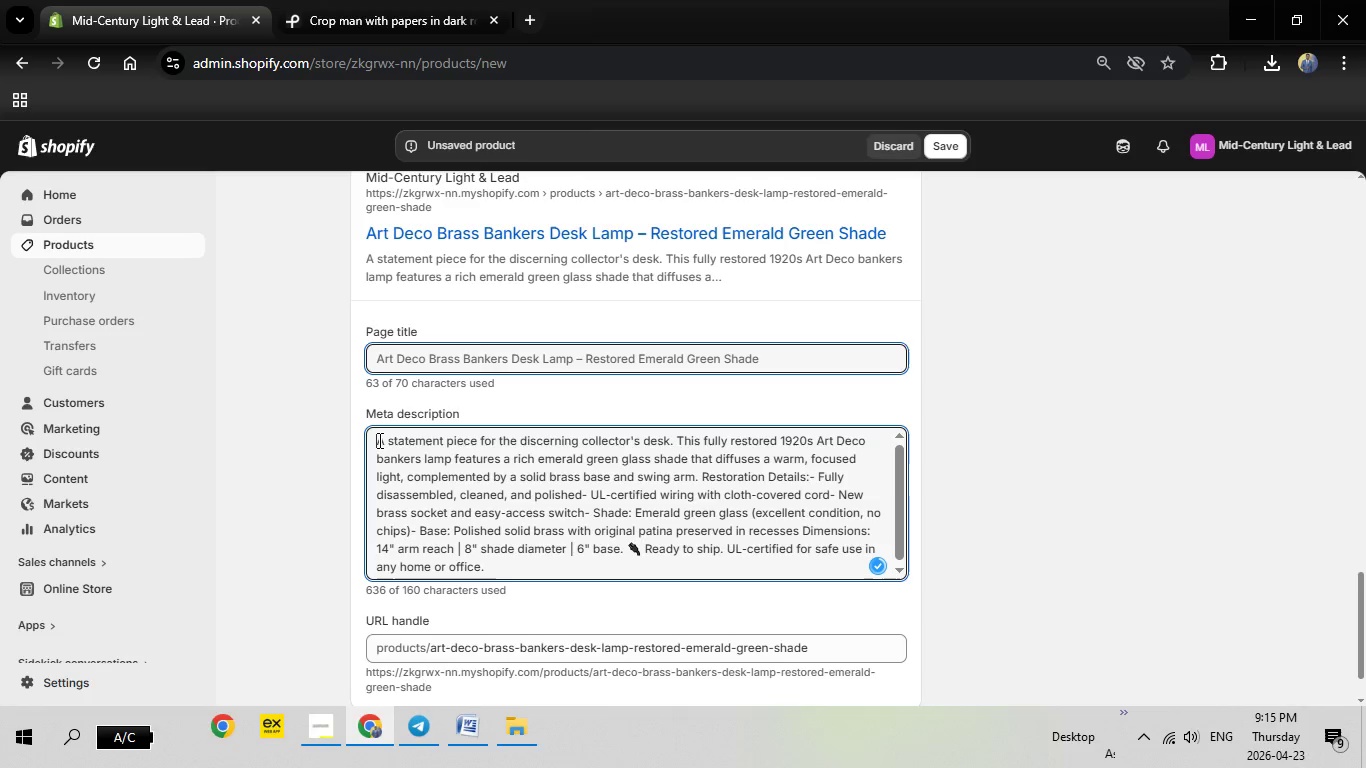 
left_click_drag(start_coordinate=[378, 440], to_coordinate=[524, 575])
 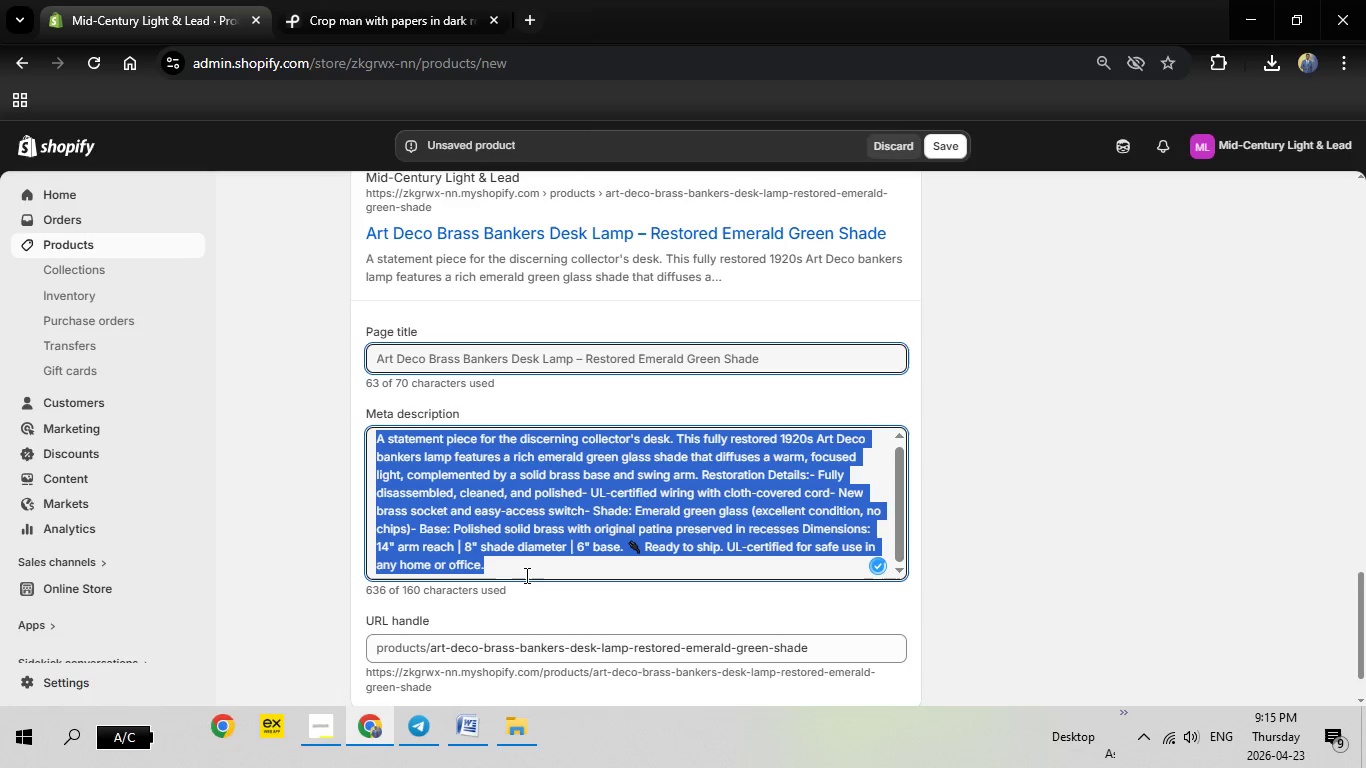 
key(Backspace)
 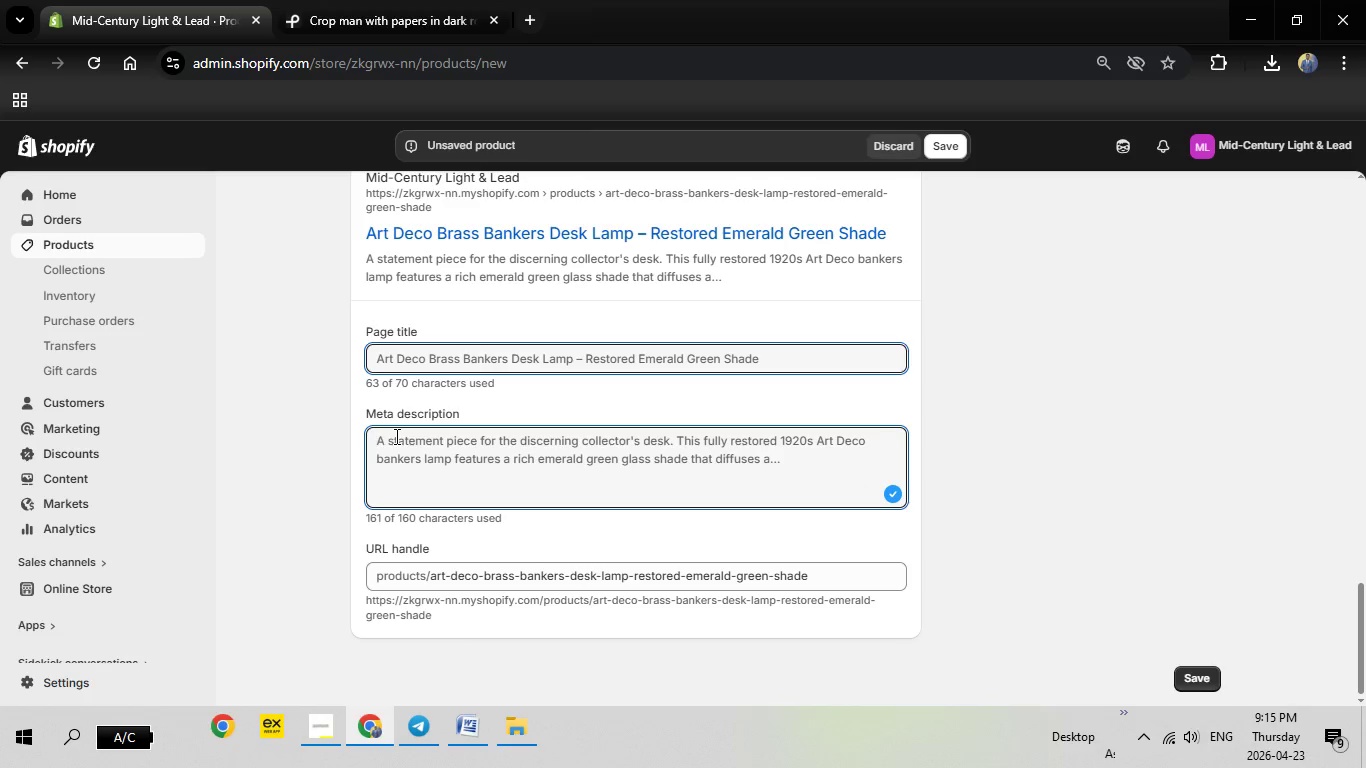 
right_click([394, 436])
 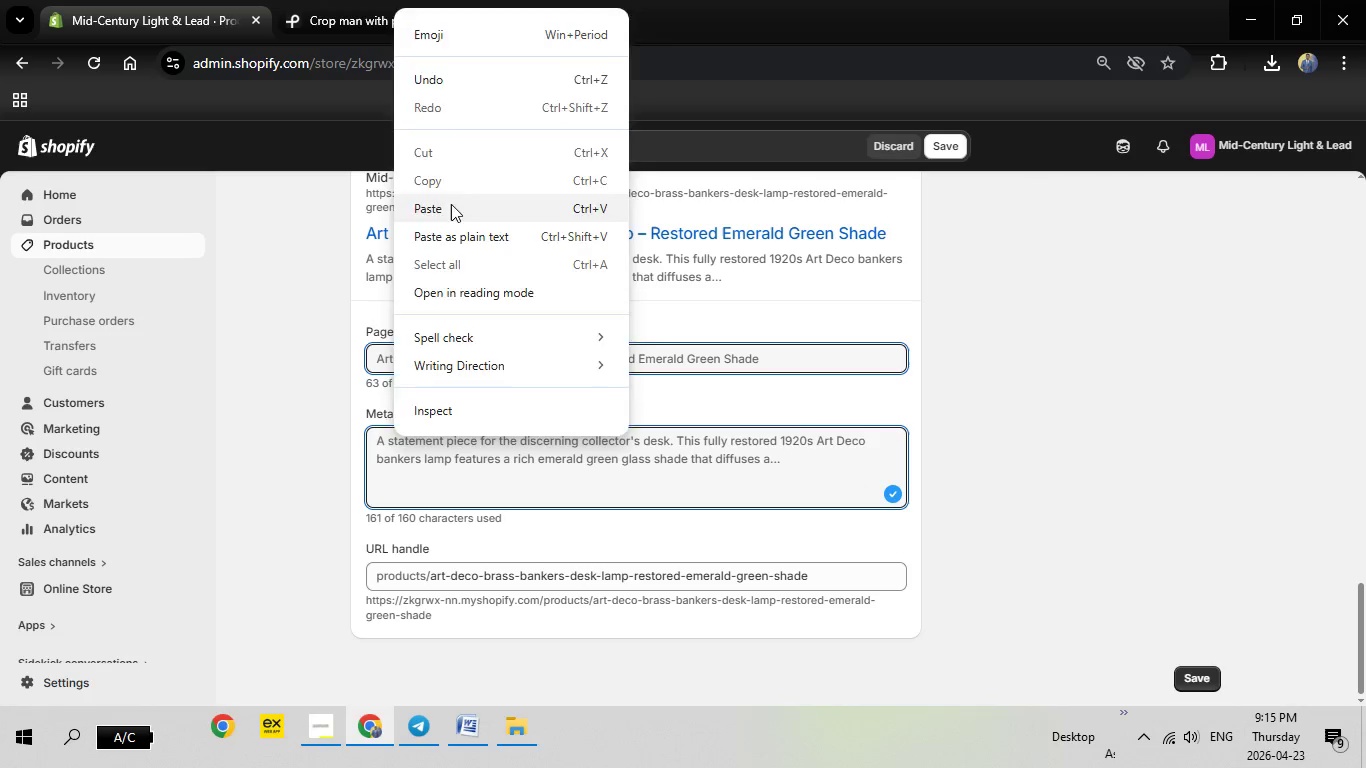 
left_click([451, 204])
 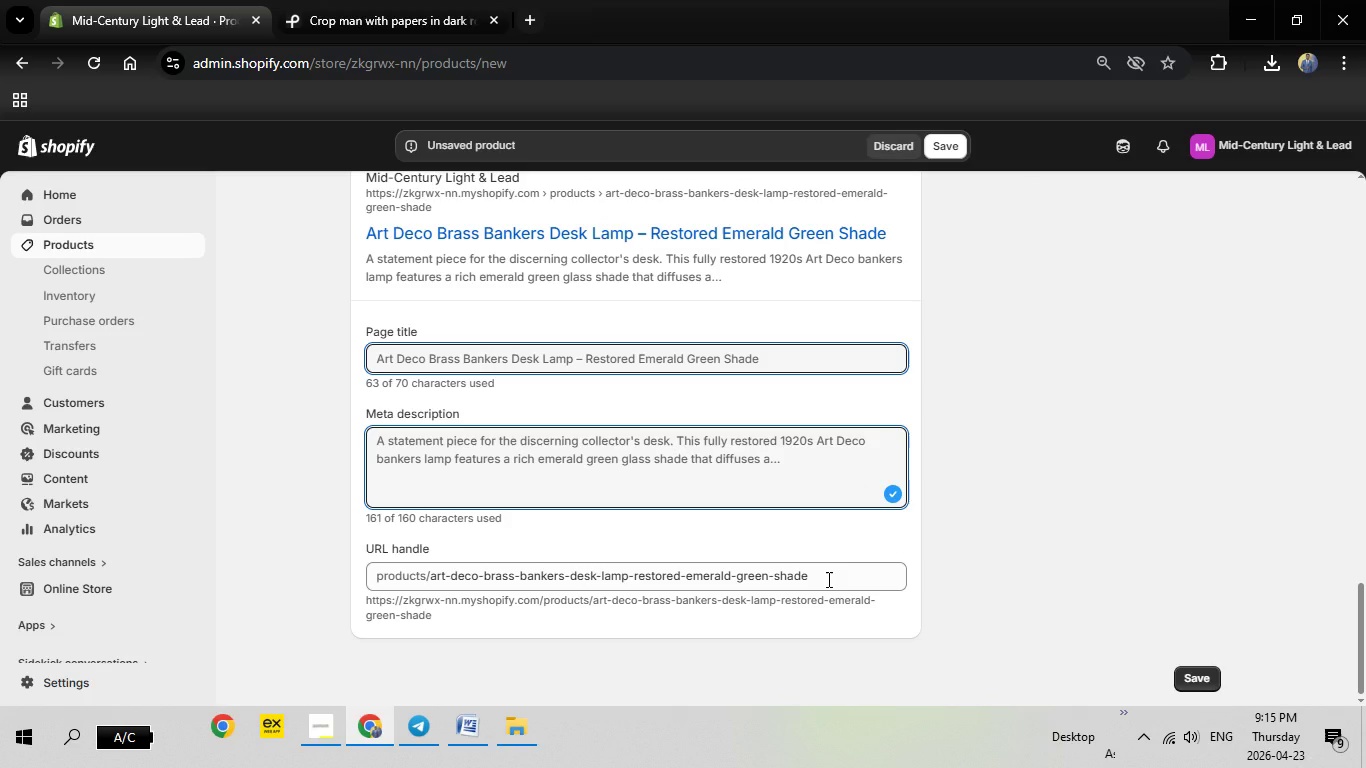 
wait(8.33)
 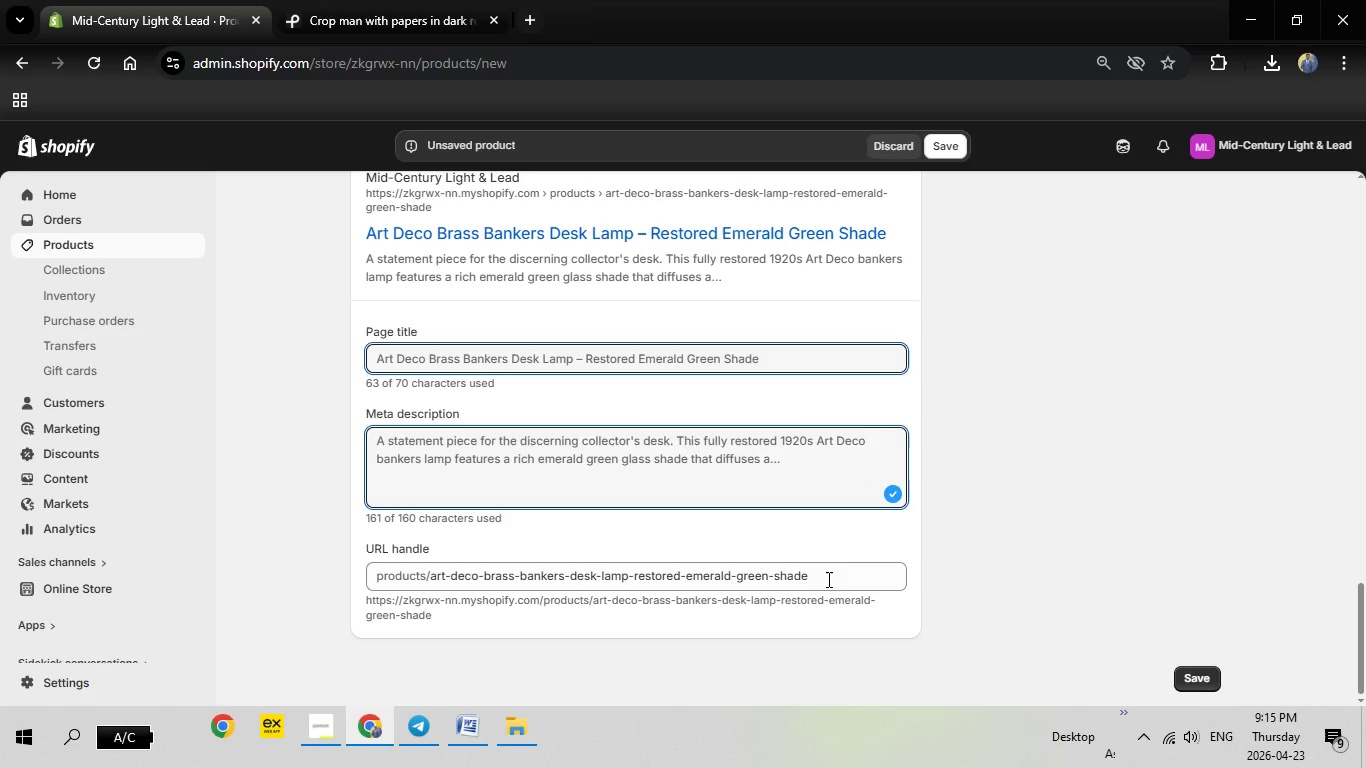 
left_click([820, 572])
 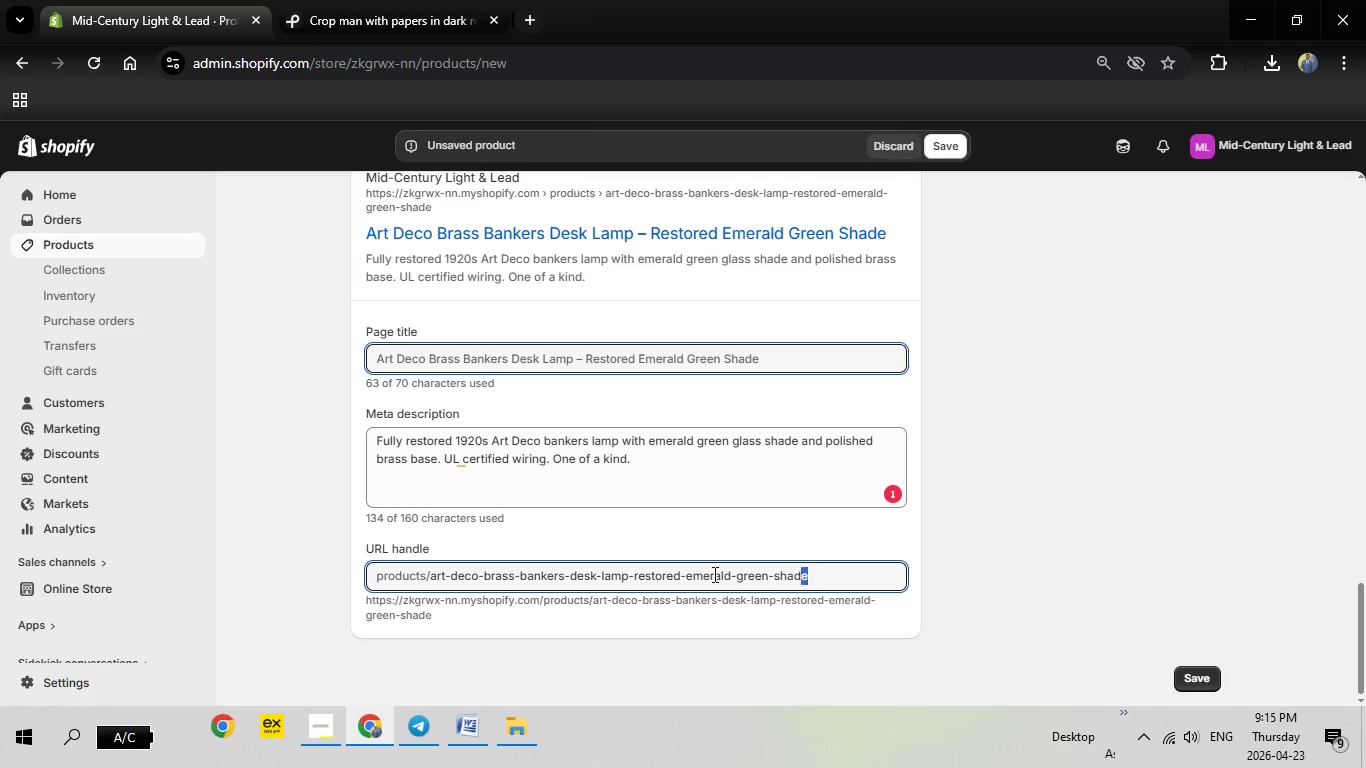 
left_click_drag(start_coordinate=[823, 577], to_coordinate=[769, 572])
 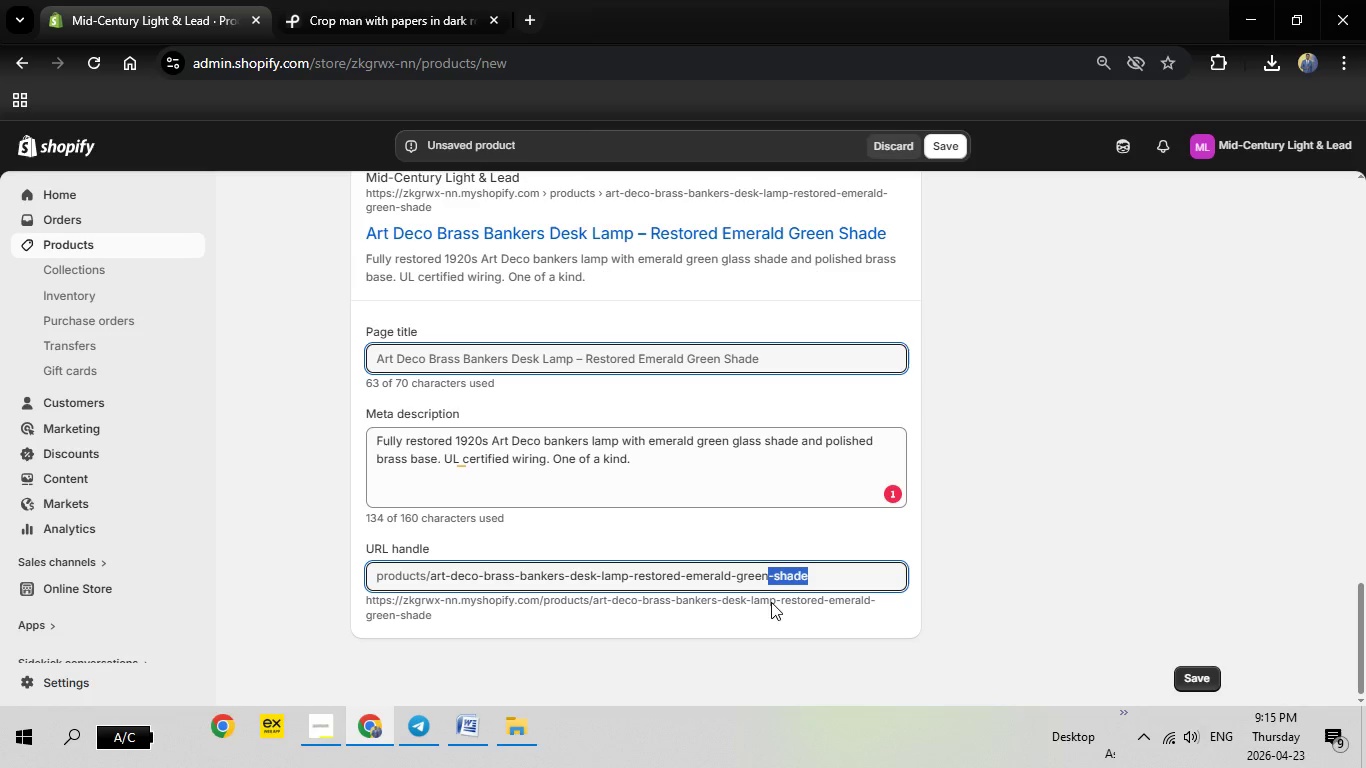 
key(Backspace)
 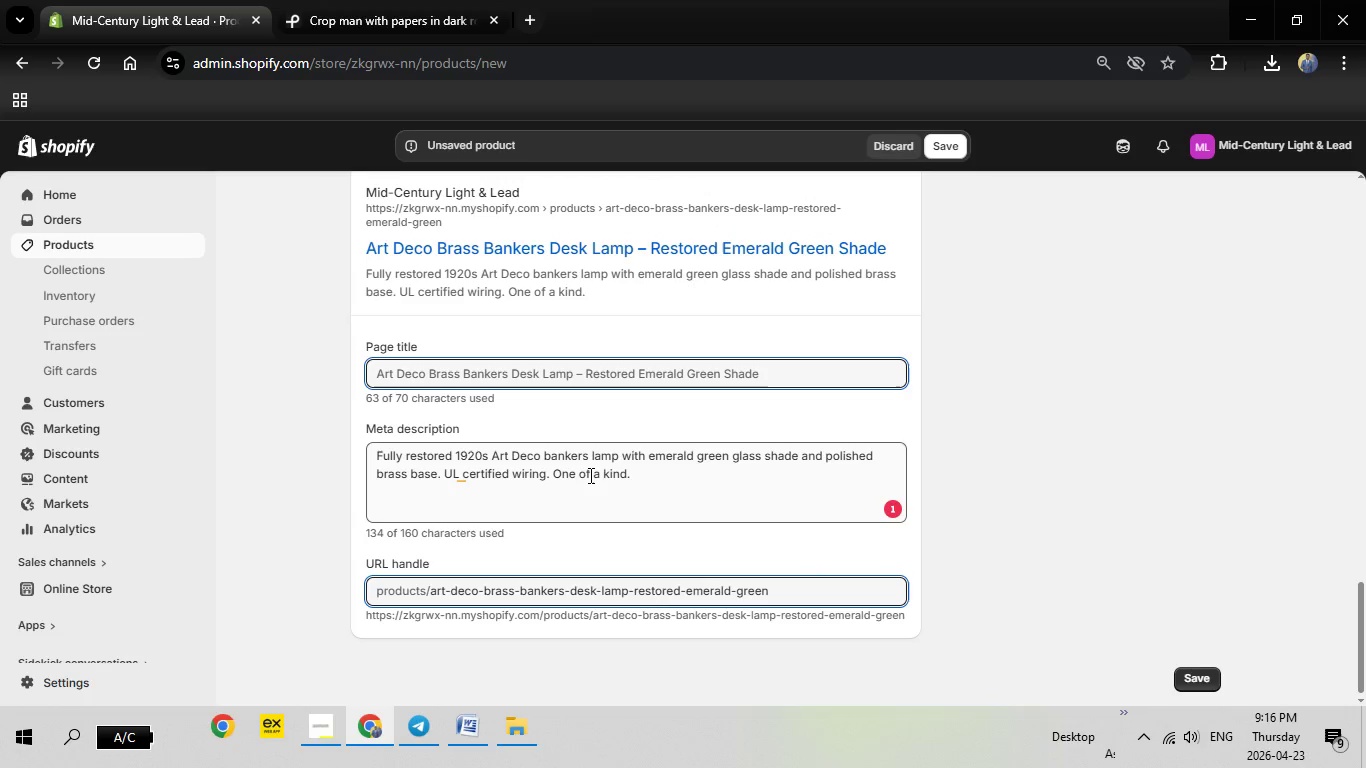 
left_click([589, 475])
 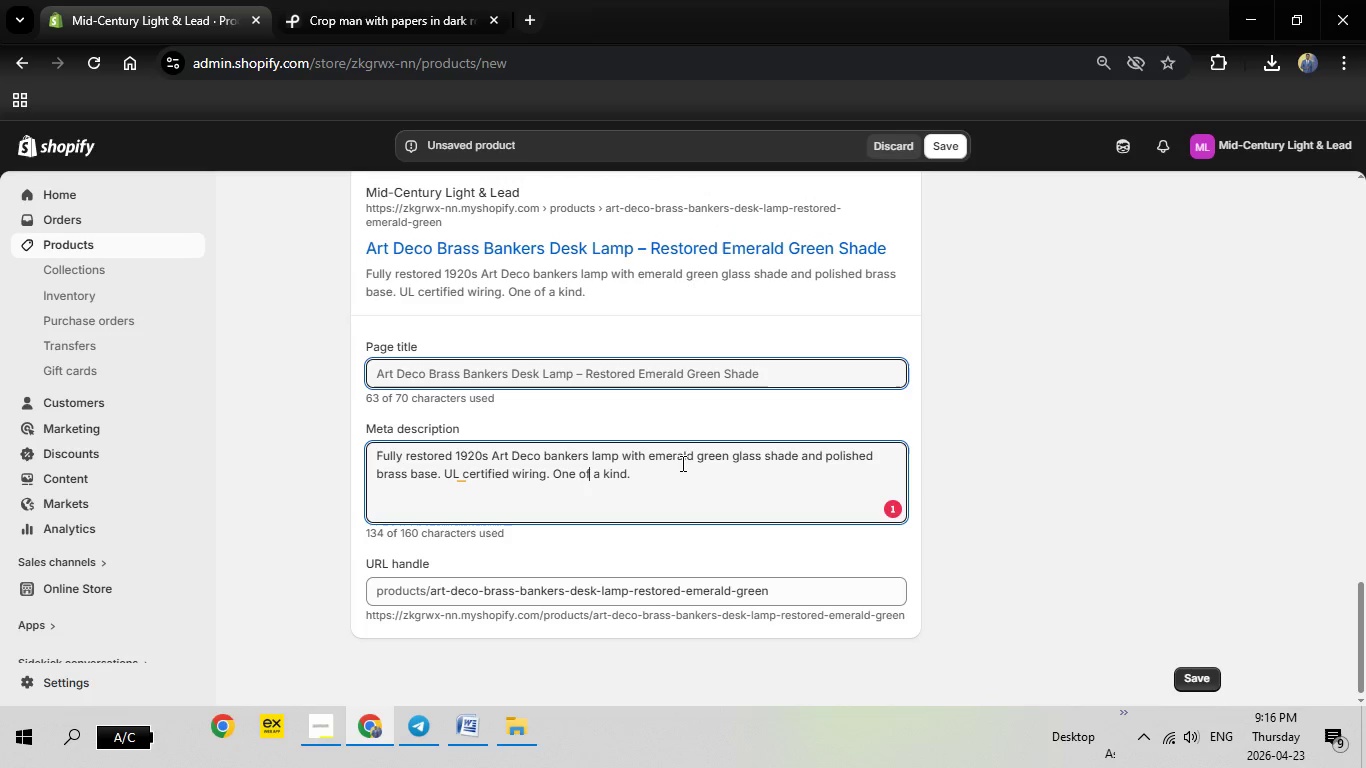 
left_click([681, 462])
 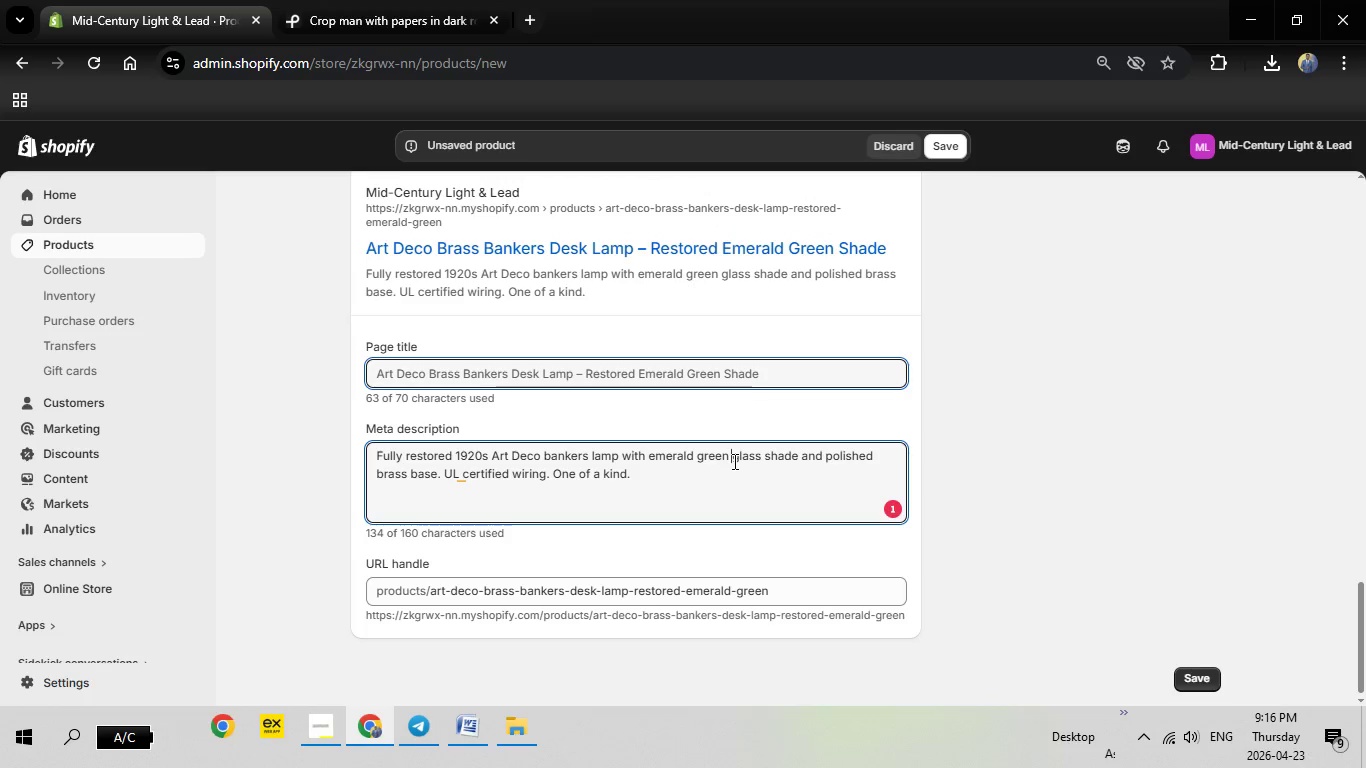 
left_click([733, 461])
 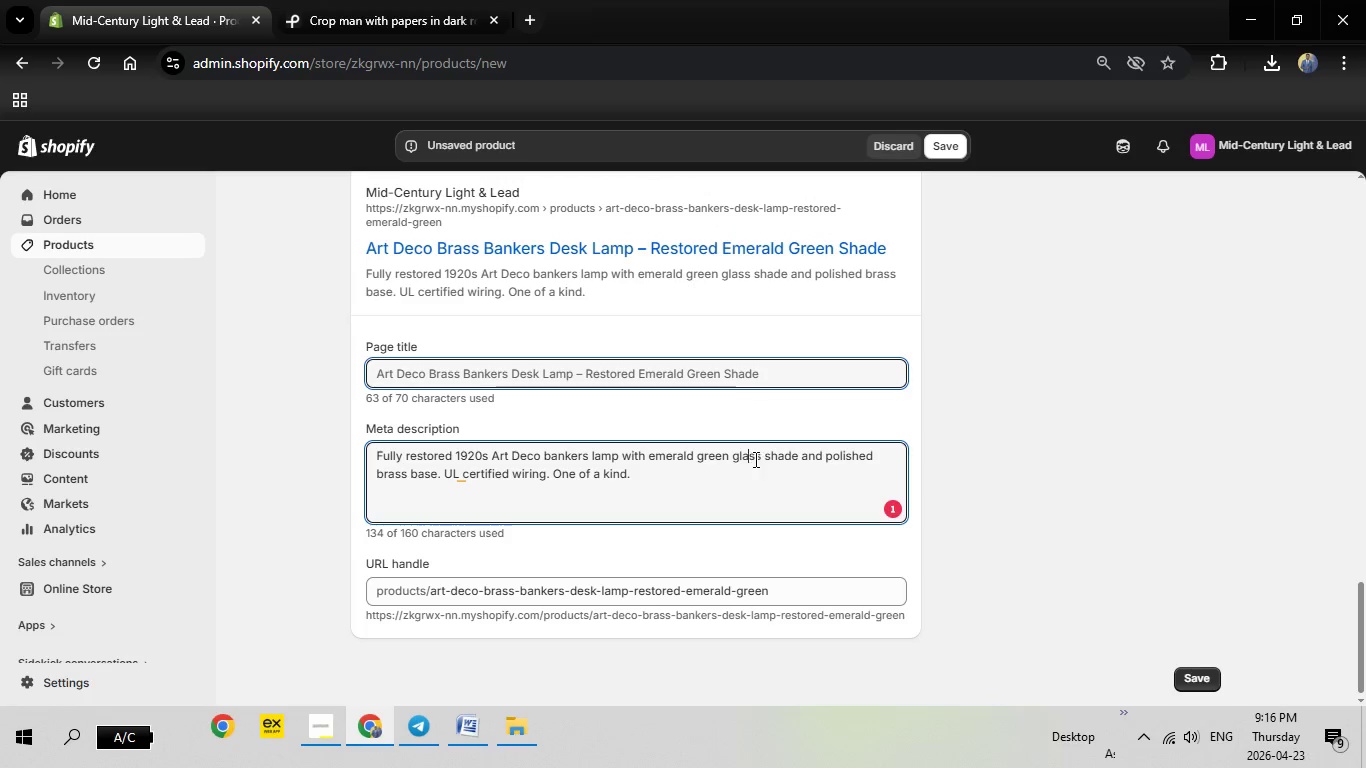 
double_click([754, 459])
 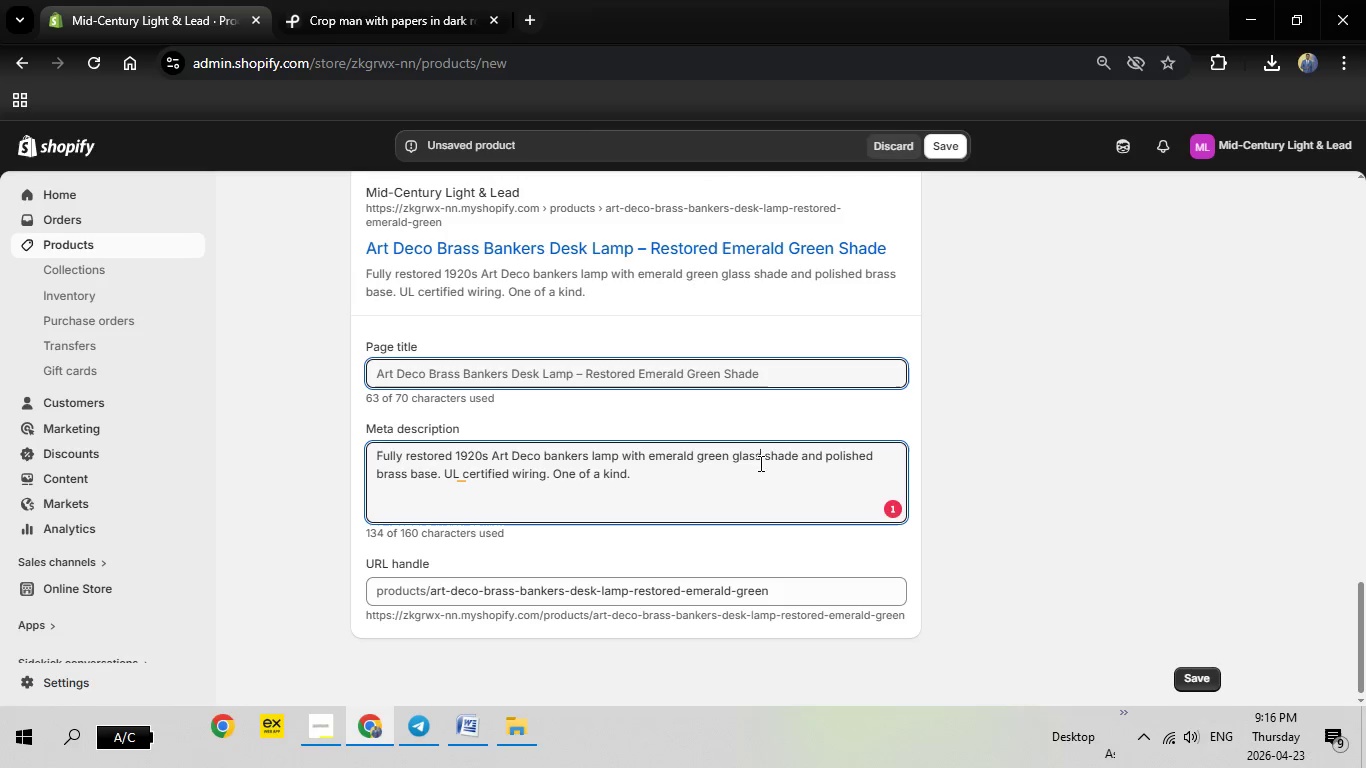 
triple_click([759, 463])
 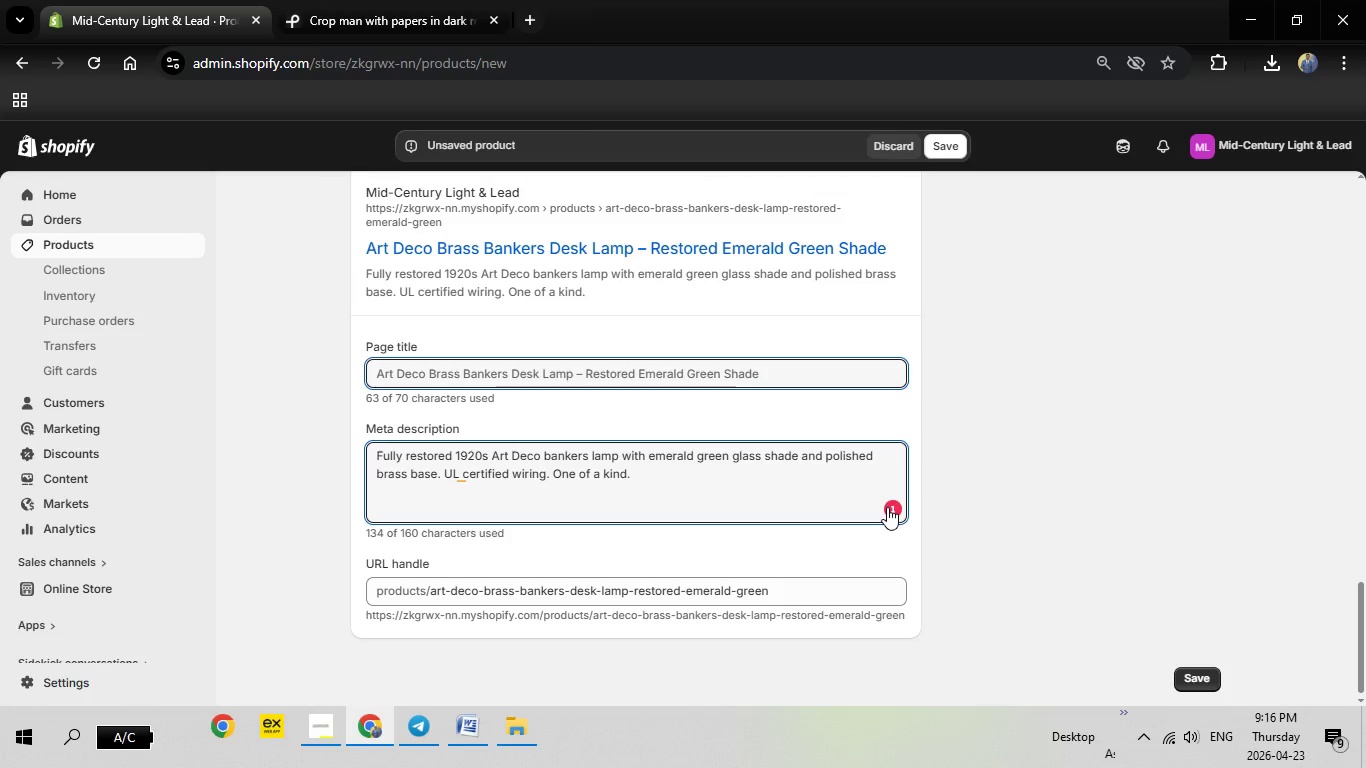 
left_click([887, 507])
 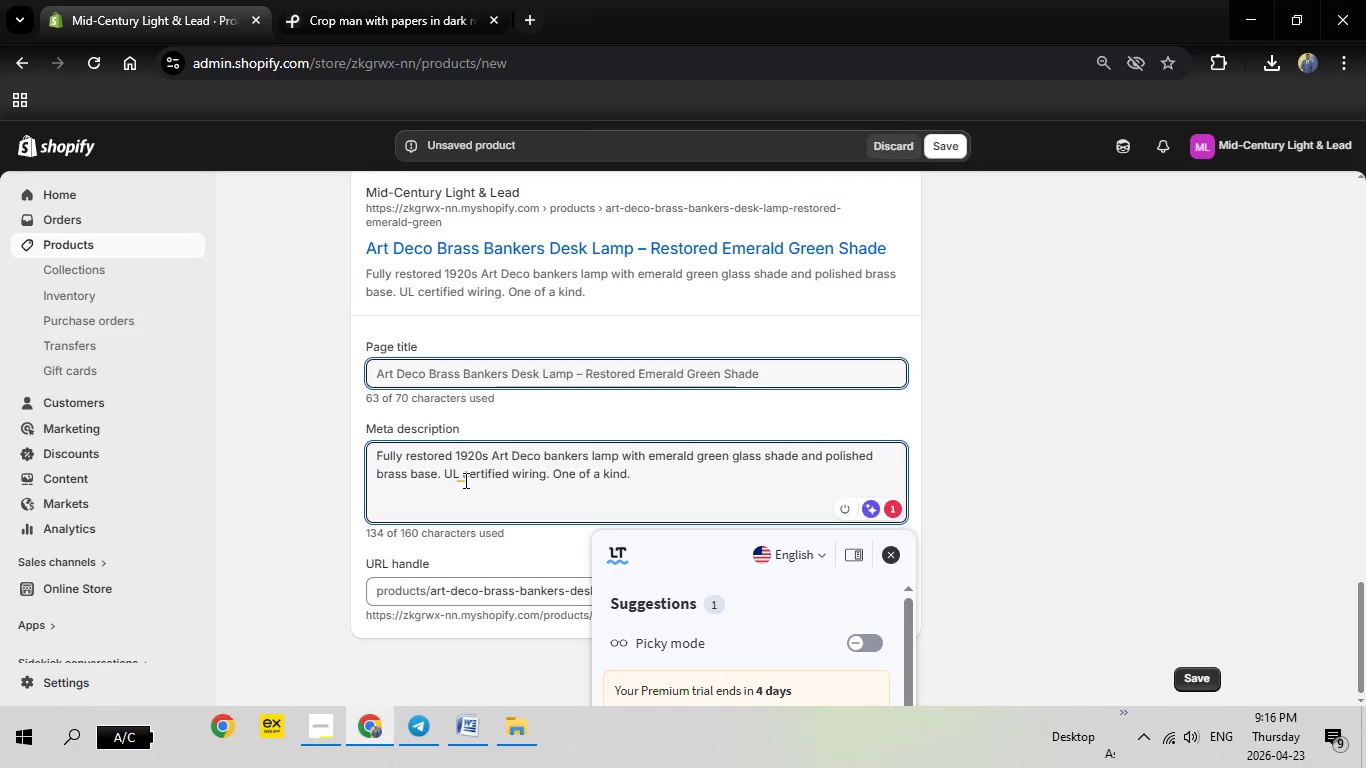 
left_click([464, 480])
 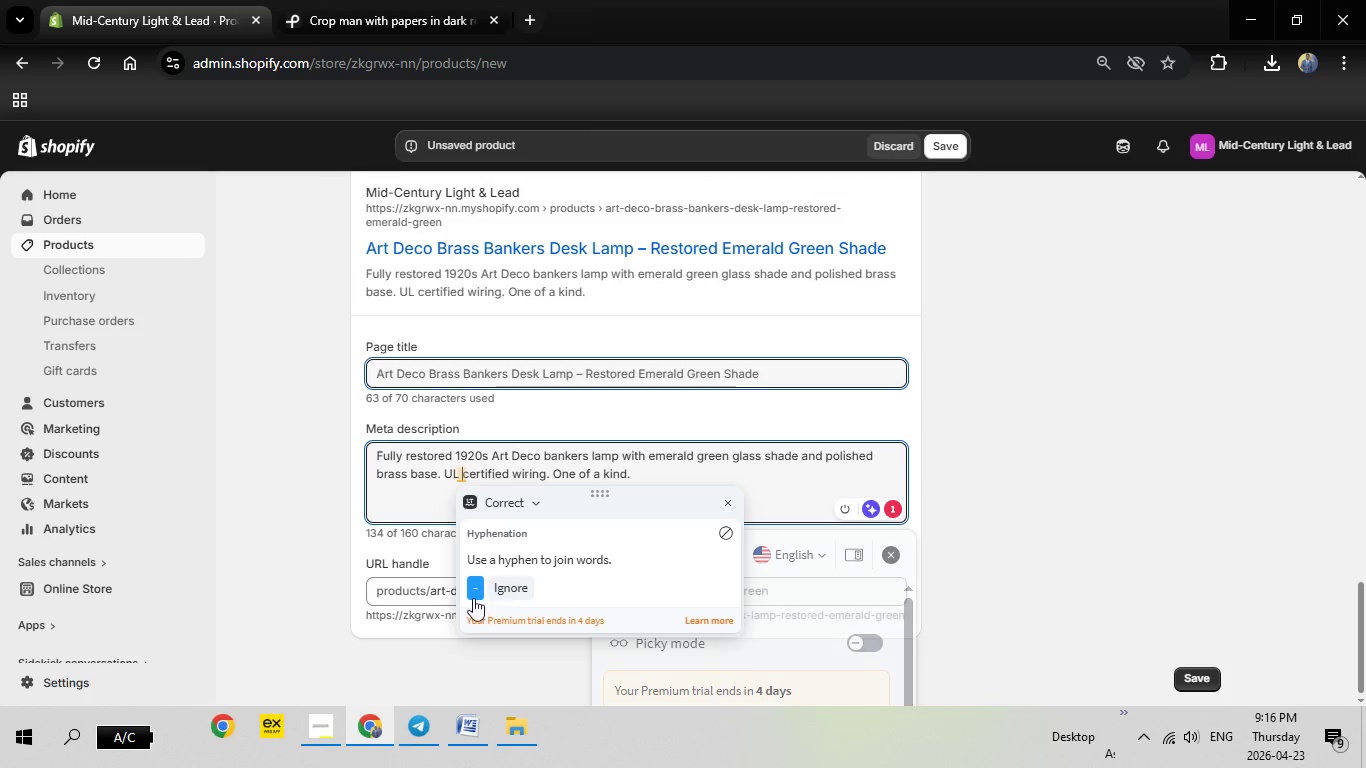 
left_click([472, 598])
 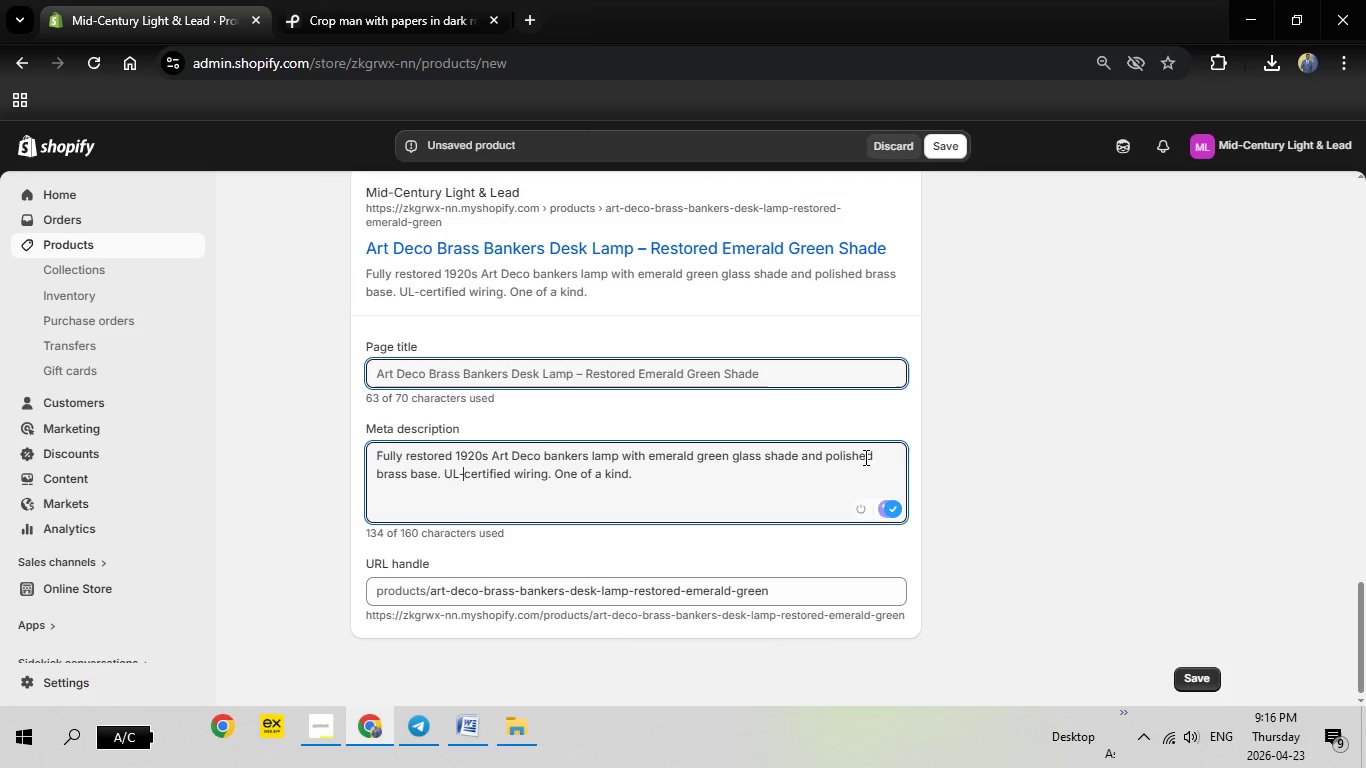 
scroll: coordinate [879, 469], scroll_direction: up, amount: 17.0
 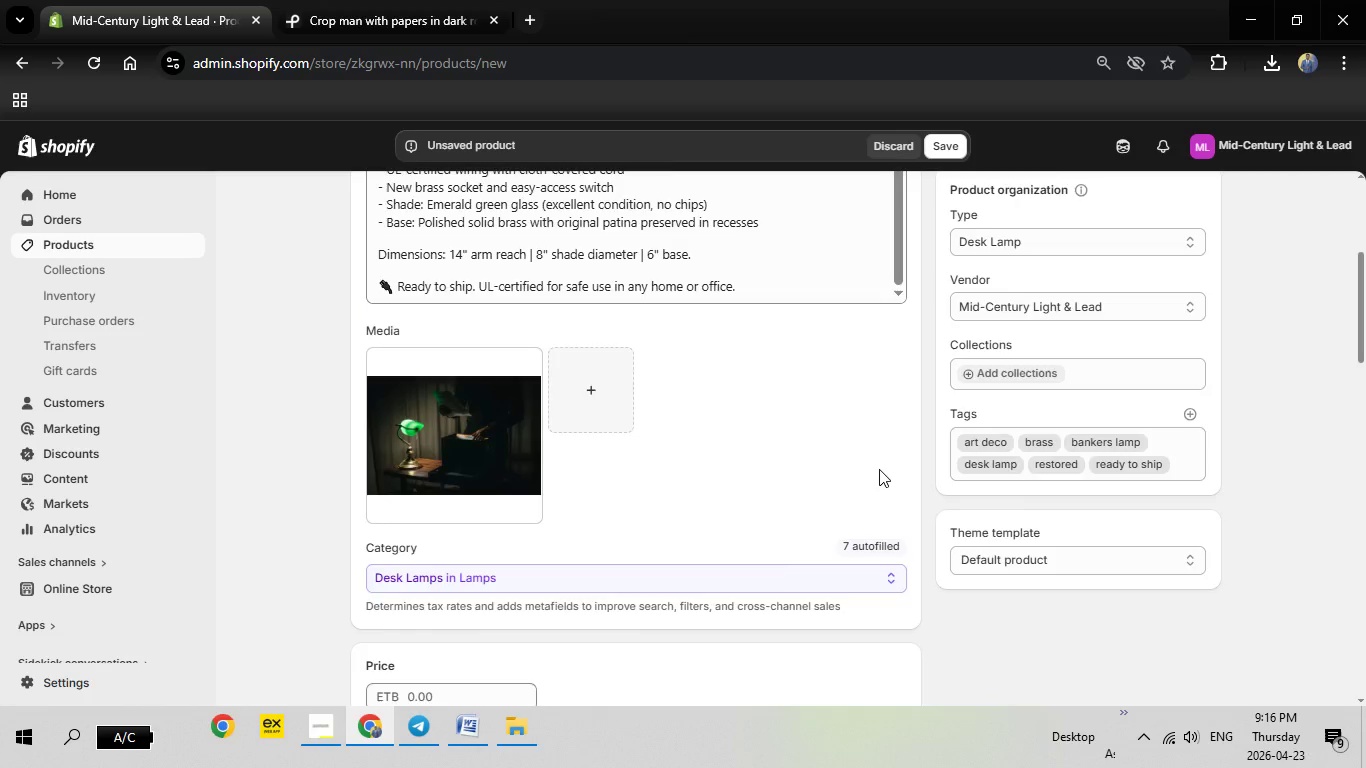 
scroll: coordinate [880, 469], scroll_direction: down, amount: 7.0
 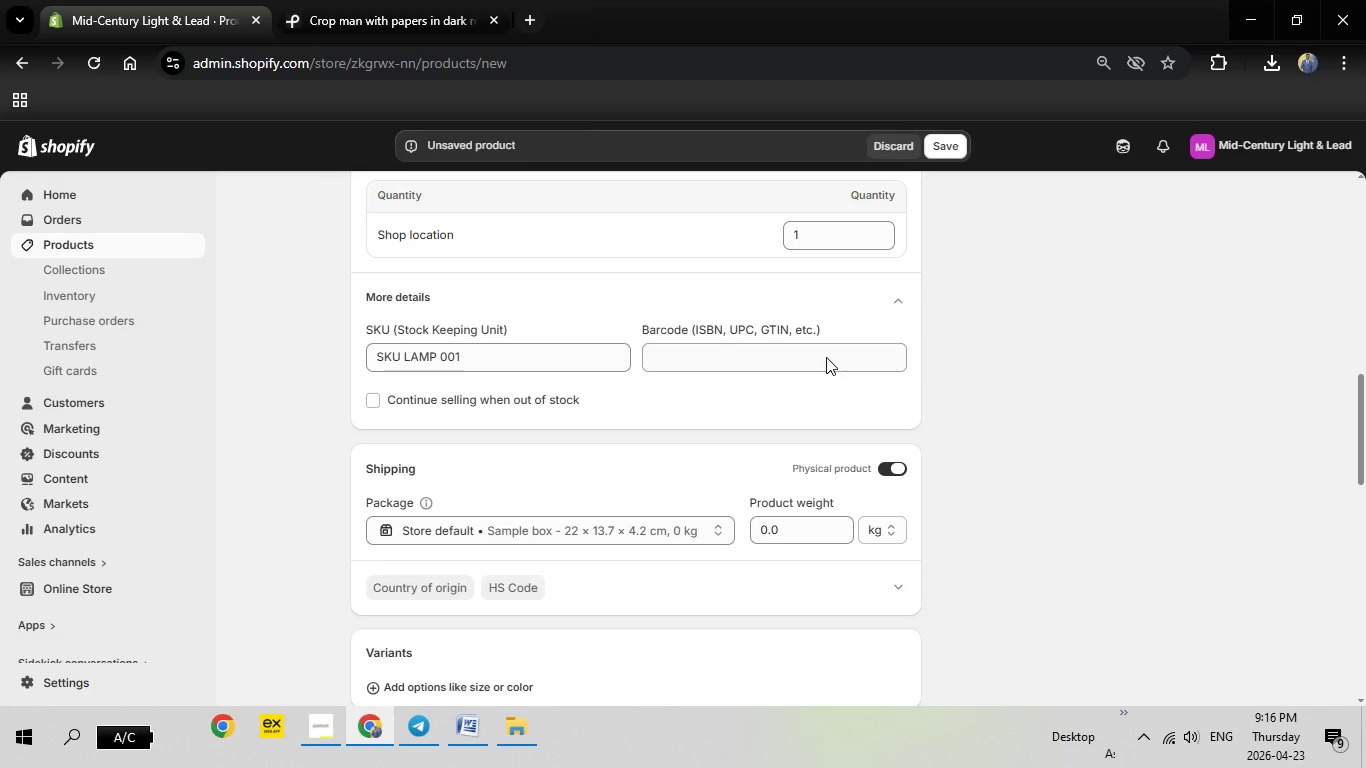 
scroll: coordinate [862, 326], scroll_direction: up, amount: 16.0
 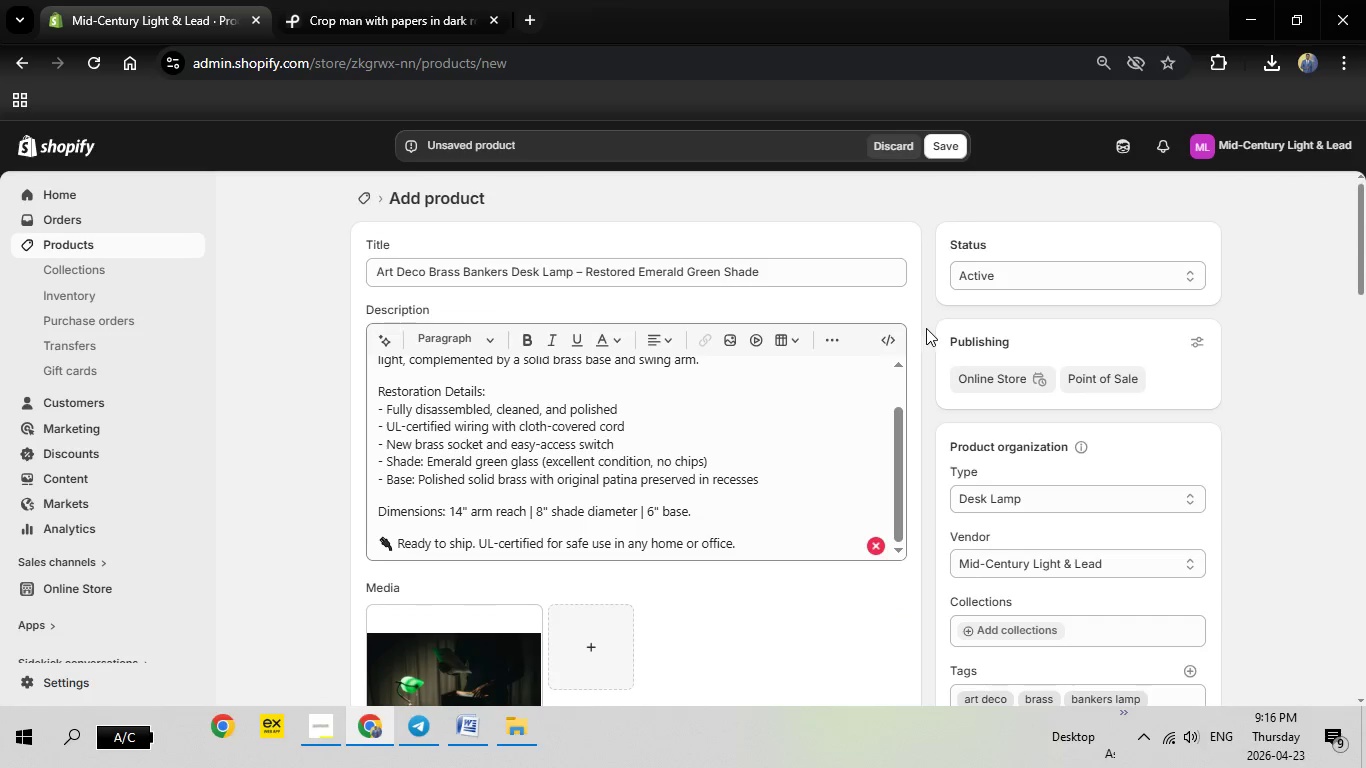 
scroll: coordinate [926, 328], scroll_direction: down, amount: 3.0
 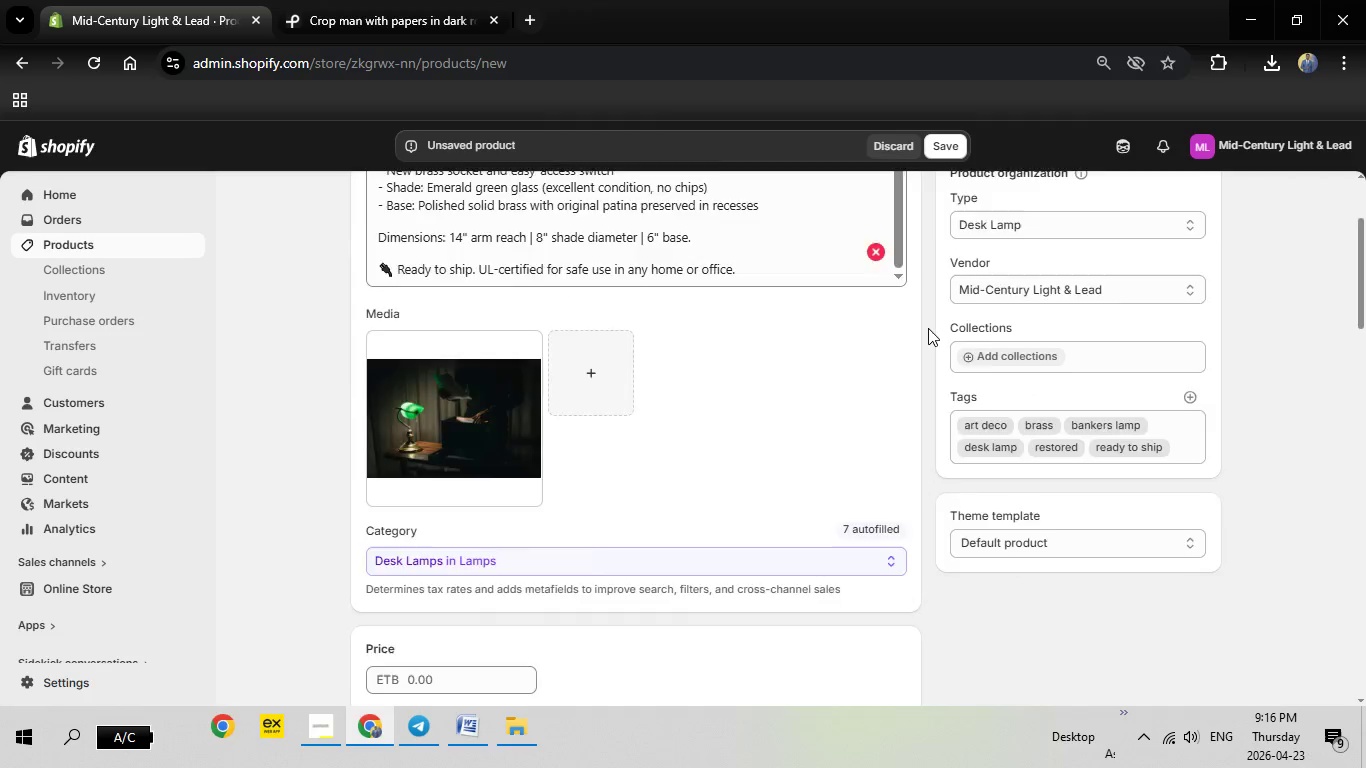 
scroll: coordinate [928, 328], scroll_direction: up, amount: 8.0
 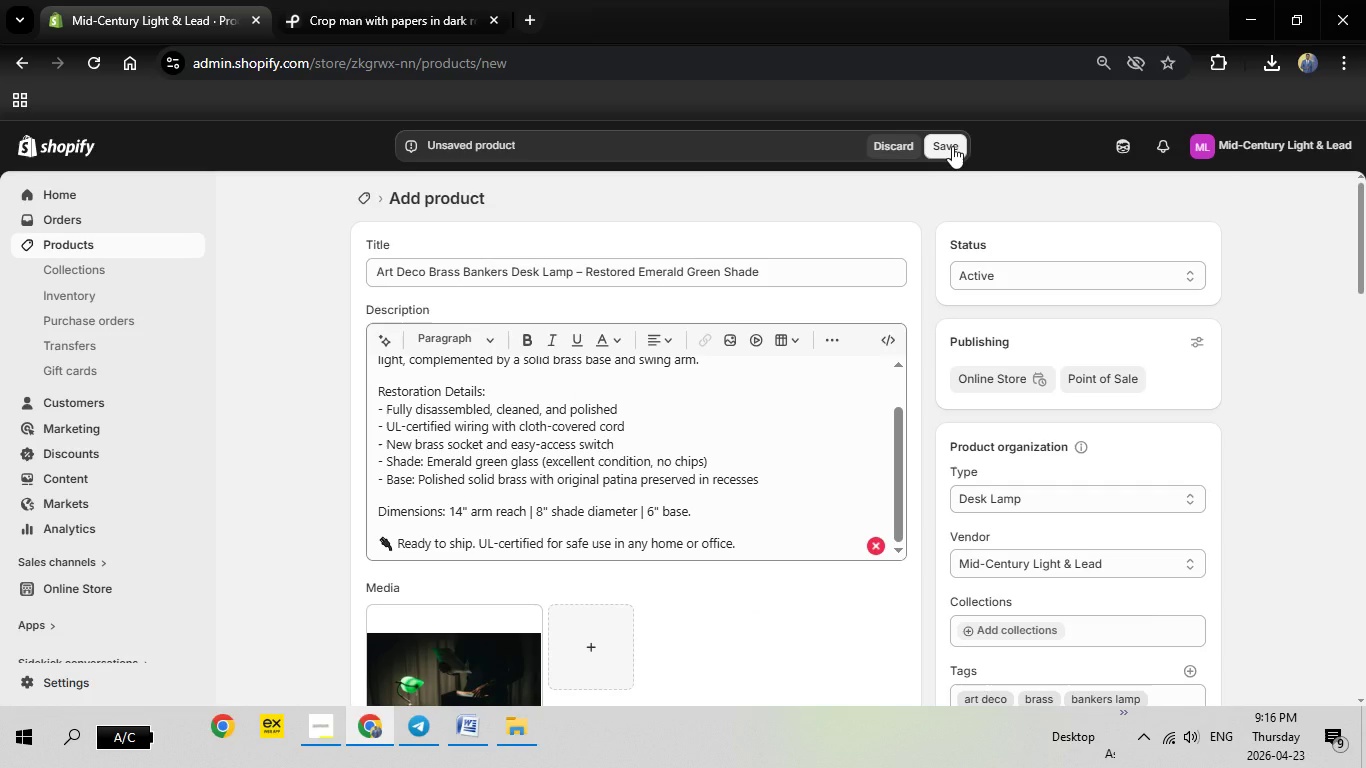 
left_click([952, 146])
 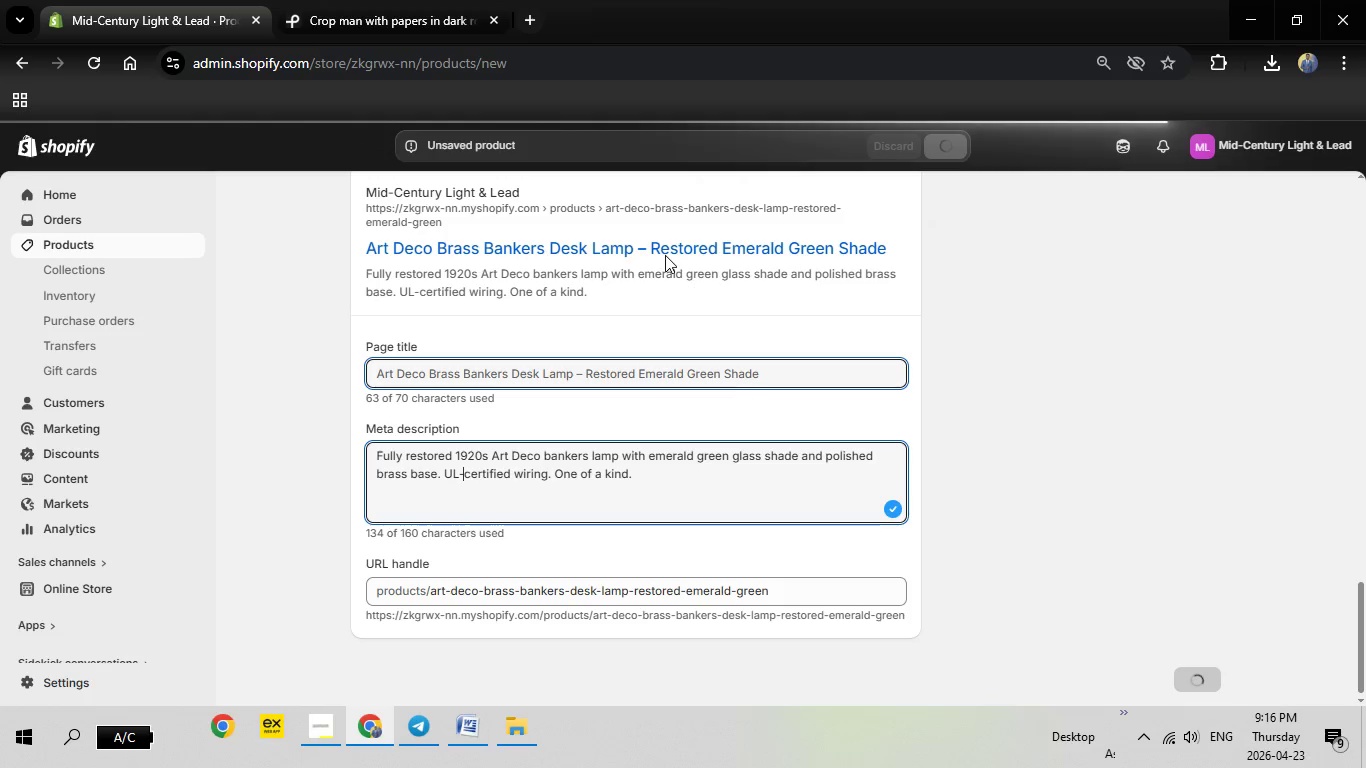 
wait(25.28)
 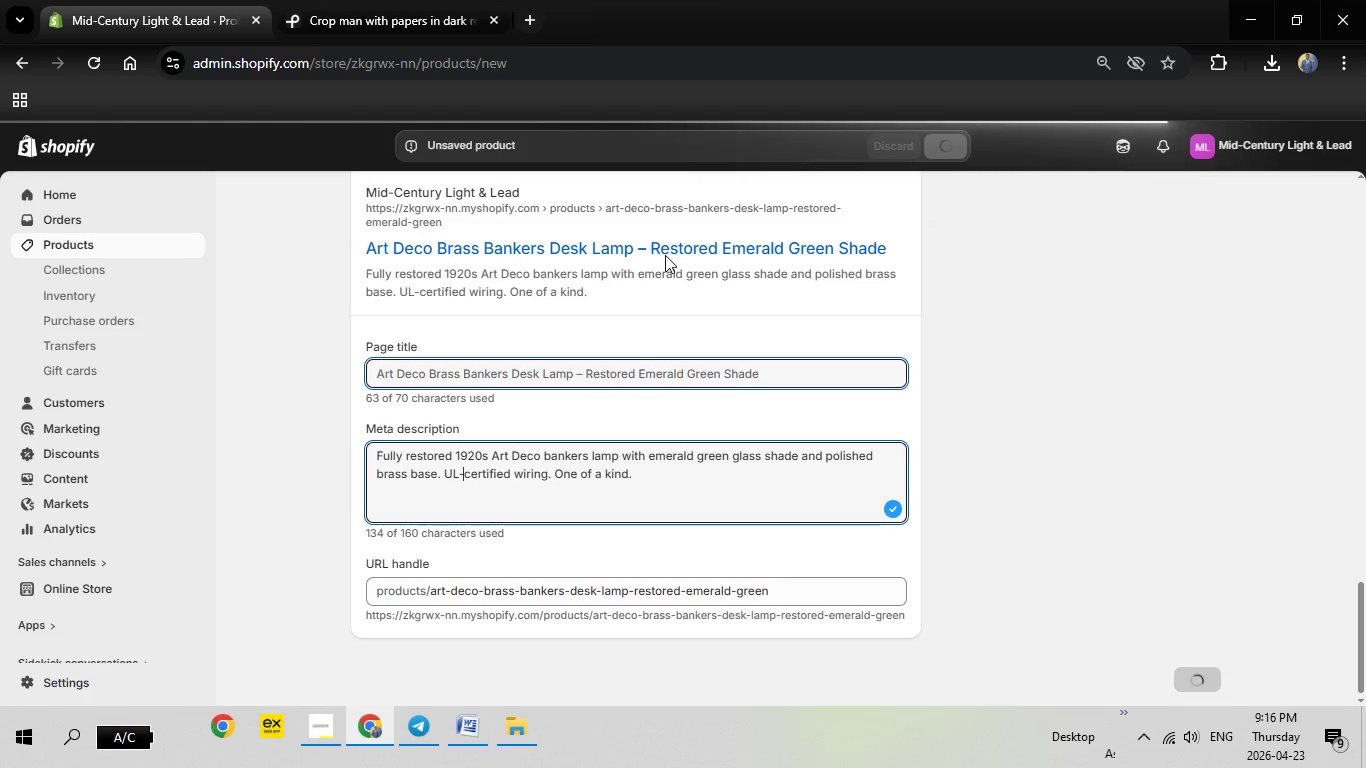 
scroll: coordinate [752, 352], scroll_direction: down, amount: 1.0
 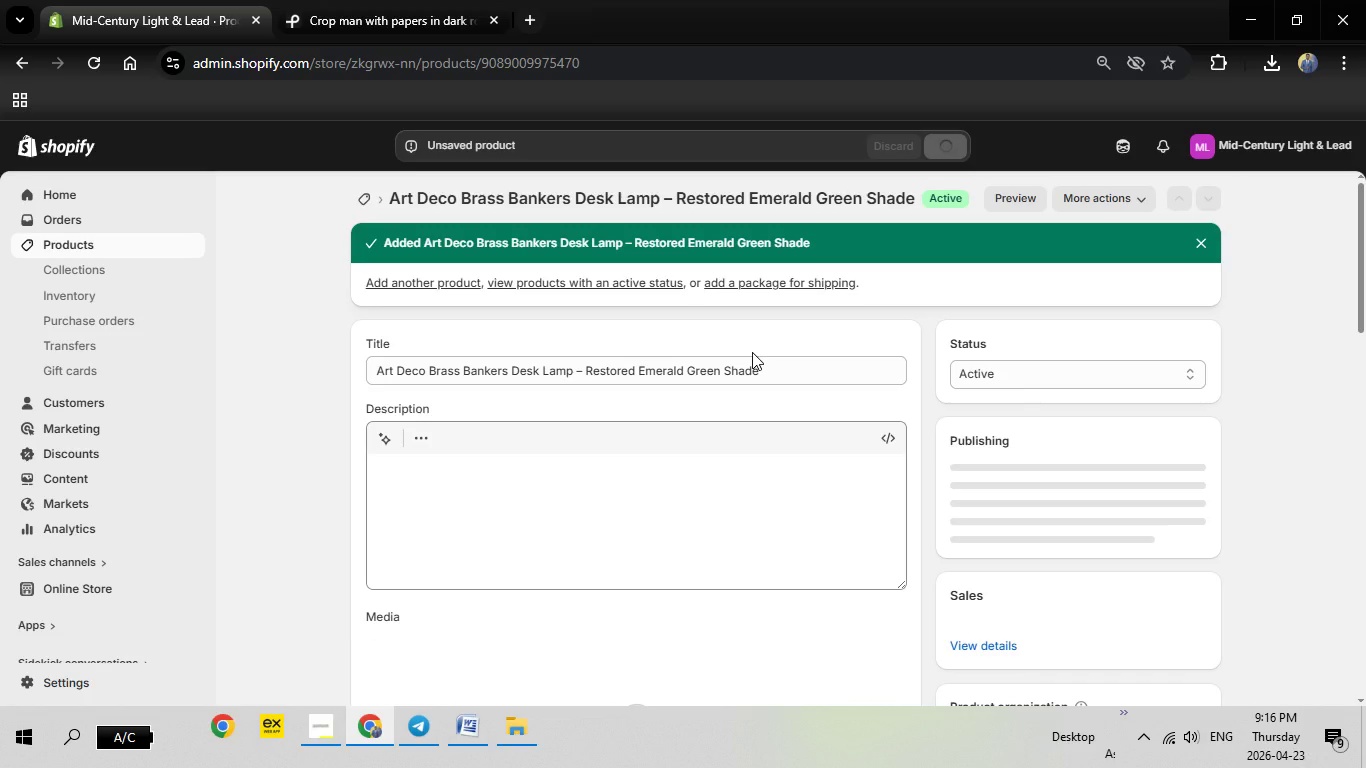 
wait(7.36)
 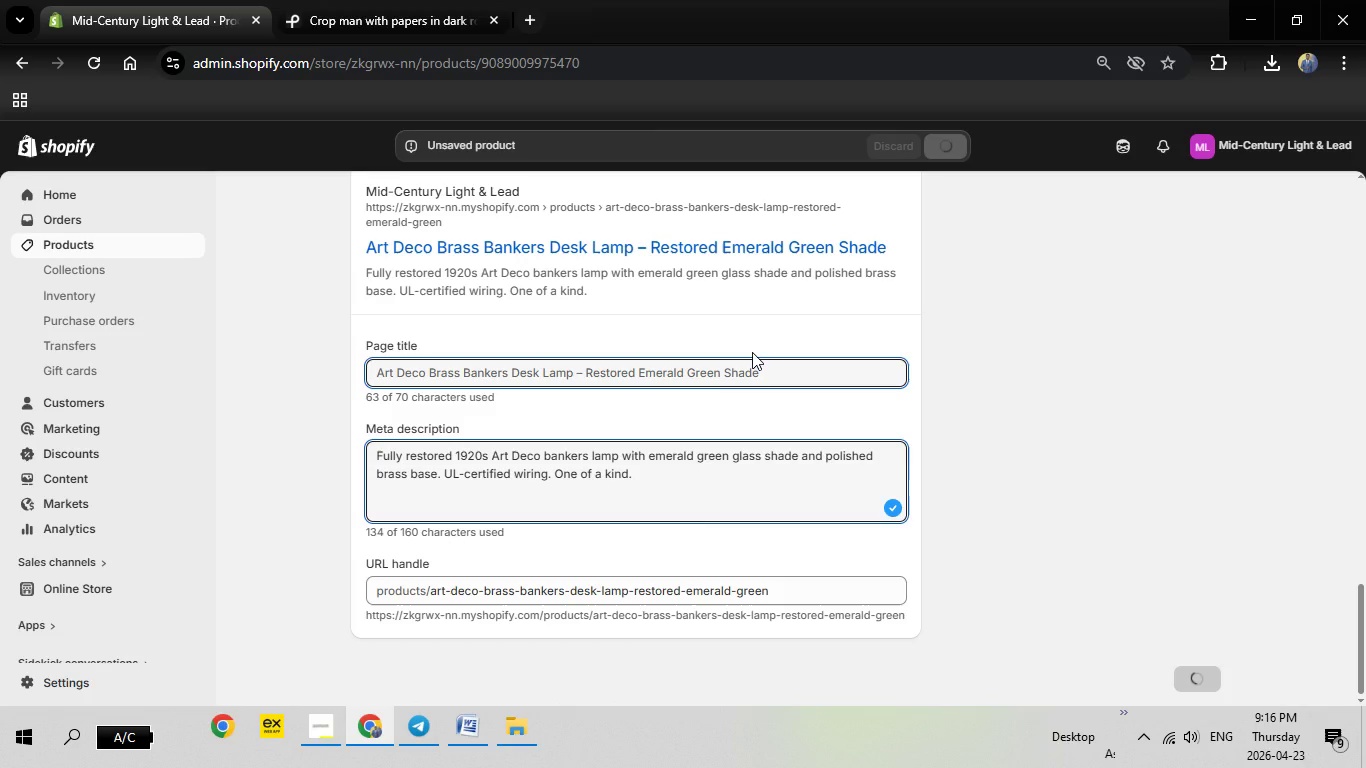 
scroll: coordinate [752, 352], scroll_direction: down, amount: 1.0
 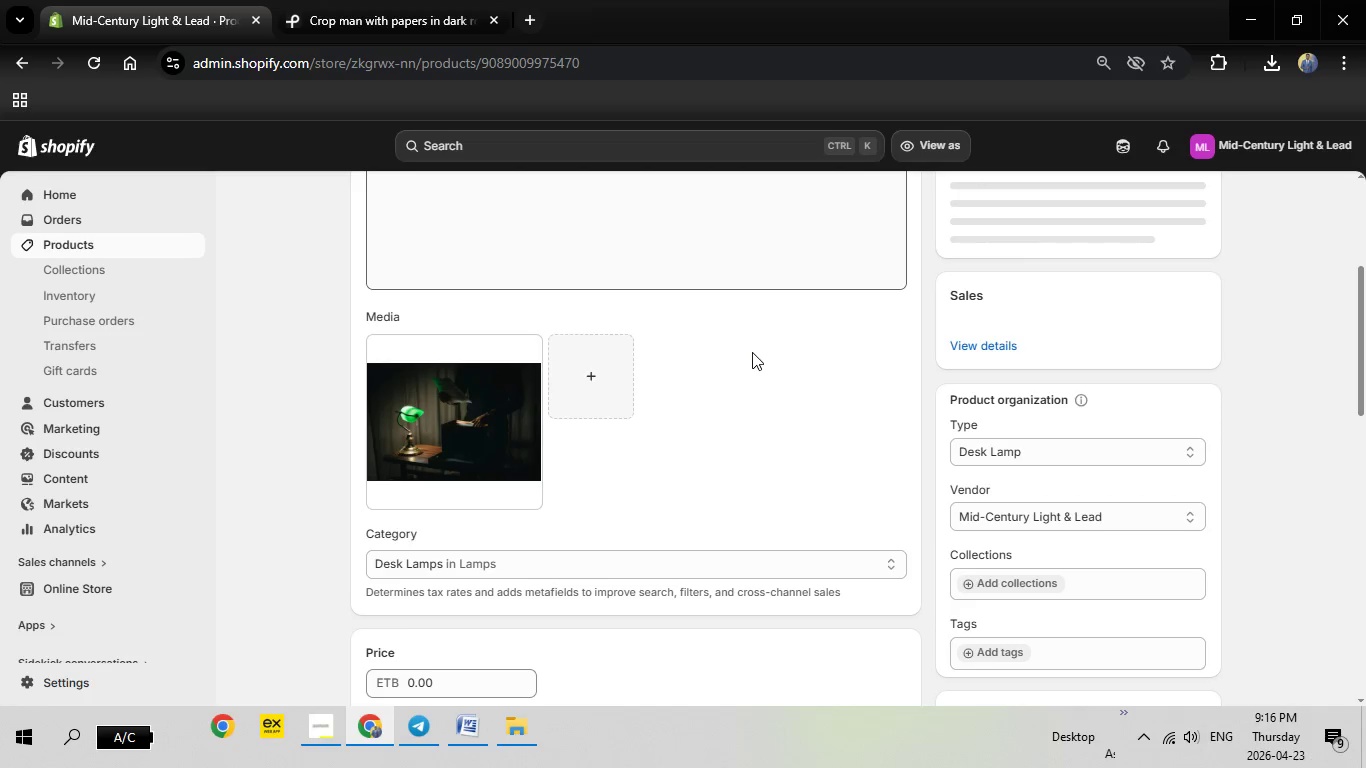 
scroll: coordinate [752, 352], scroll_direction: up, amount: 3.0
 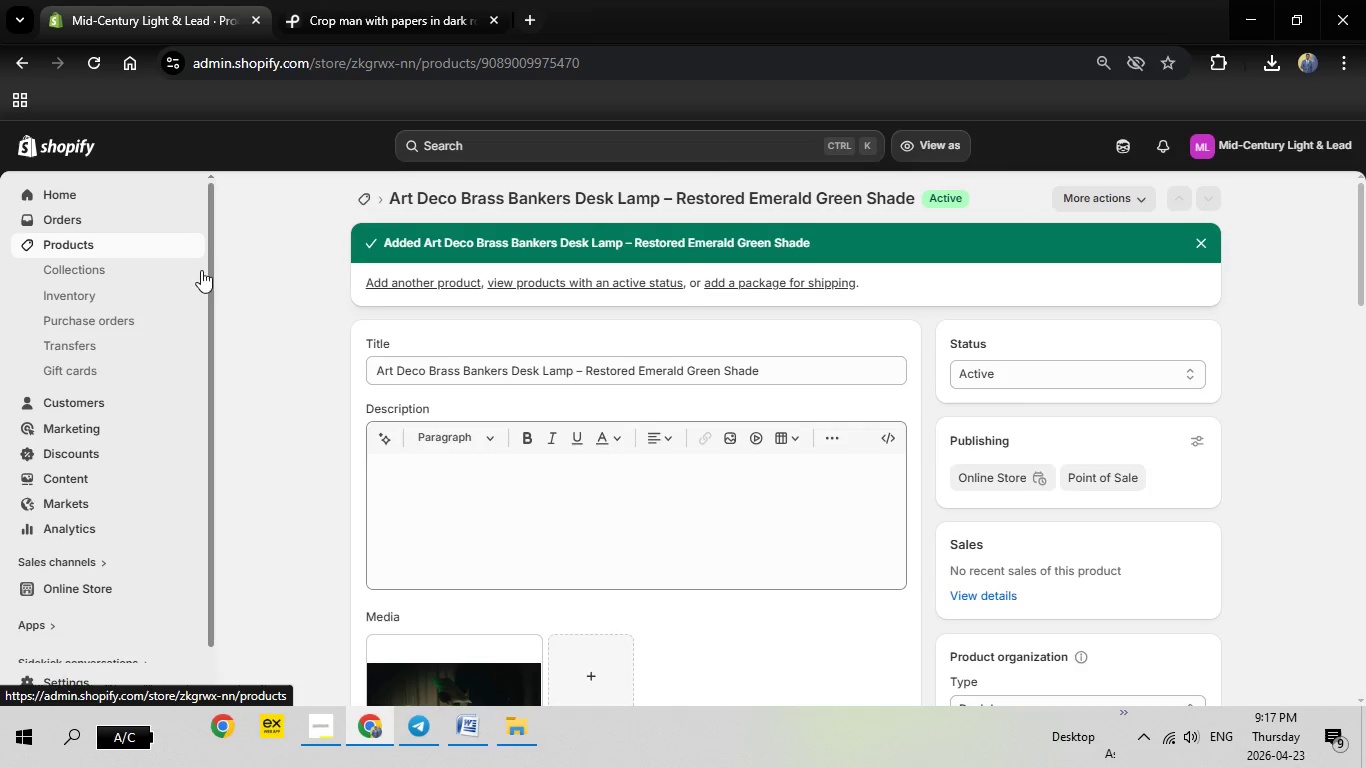 
wait(5.39)
 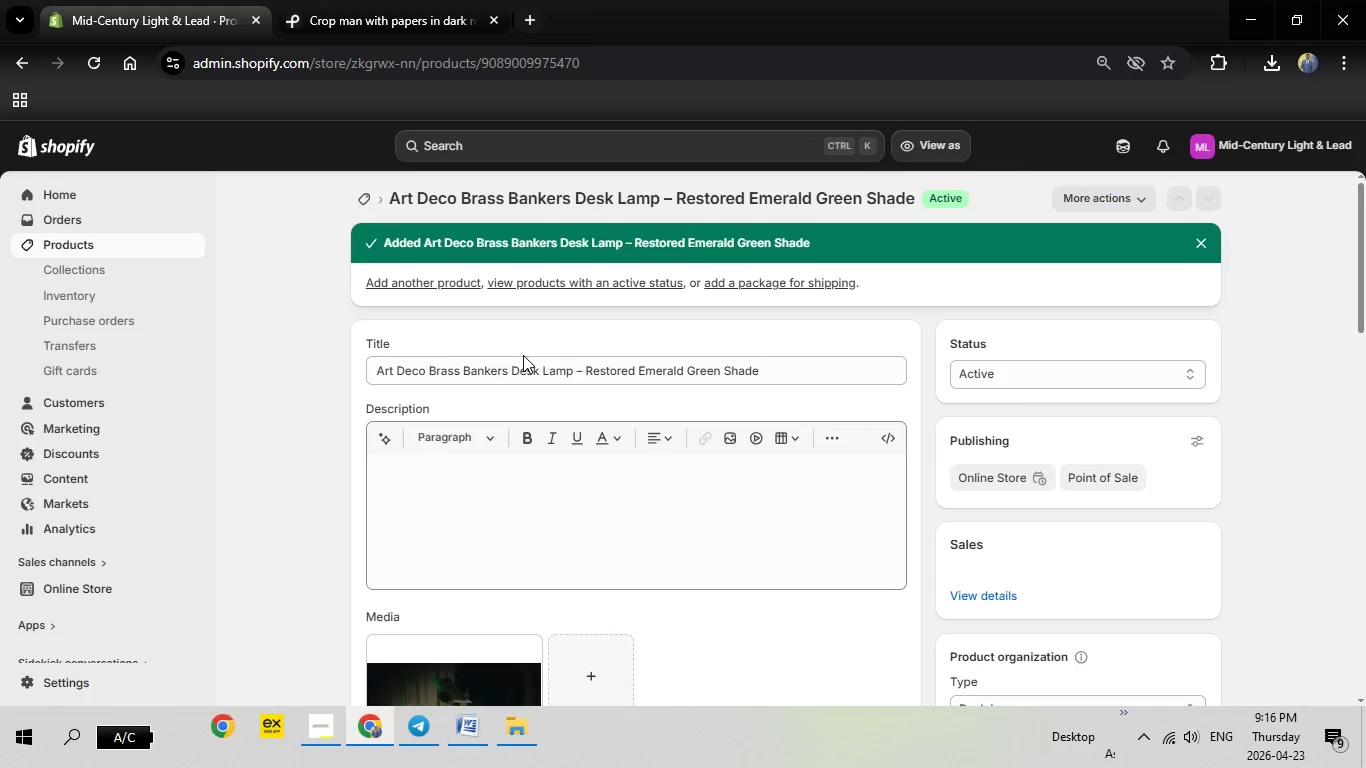 
scroll: coordinate [949, 380], scroll_direction: up, amount: 4.0
 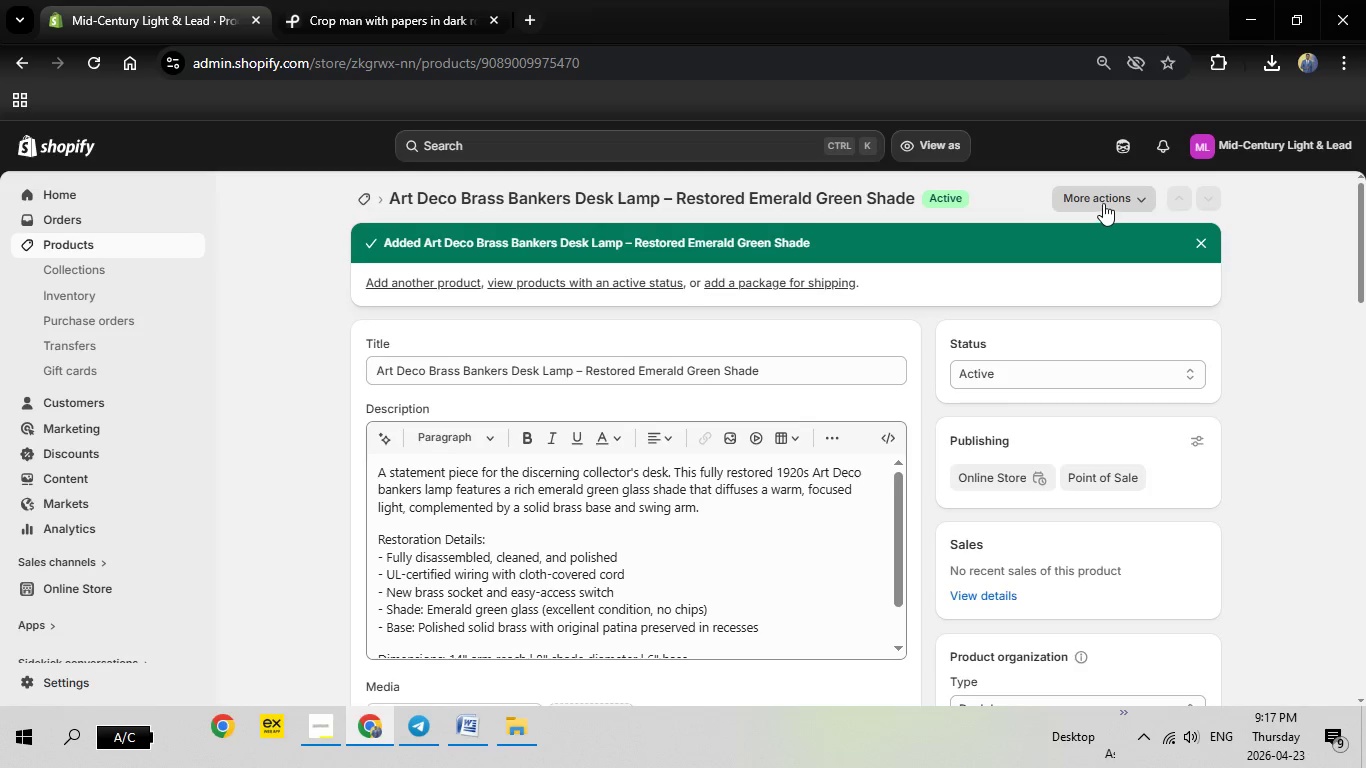 
left_click([1103, 203])
 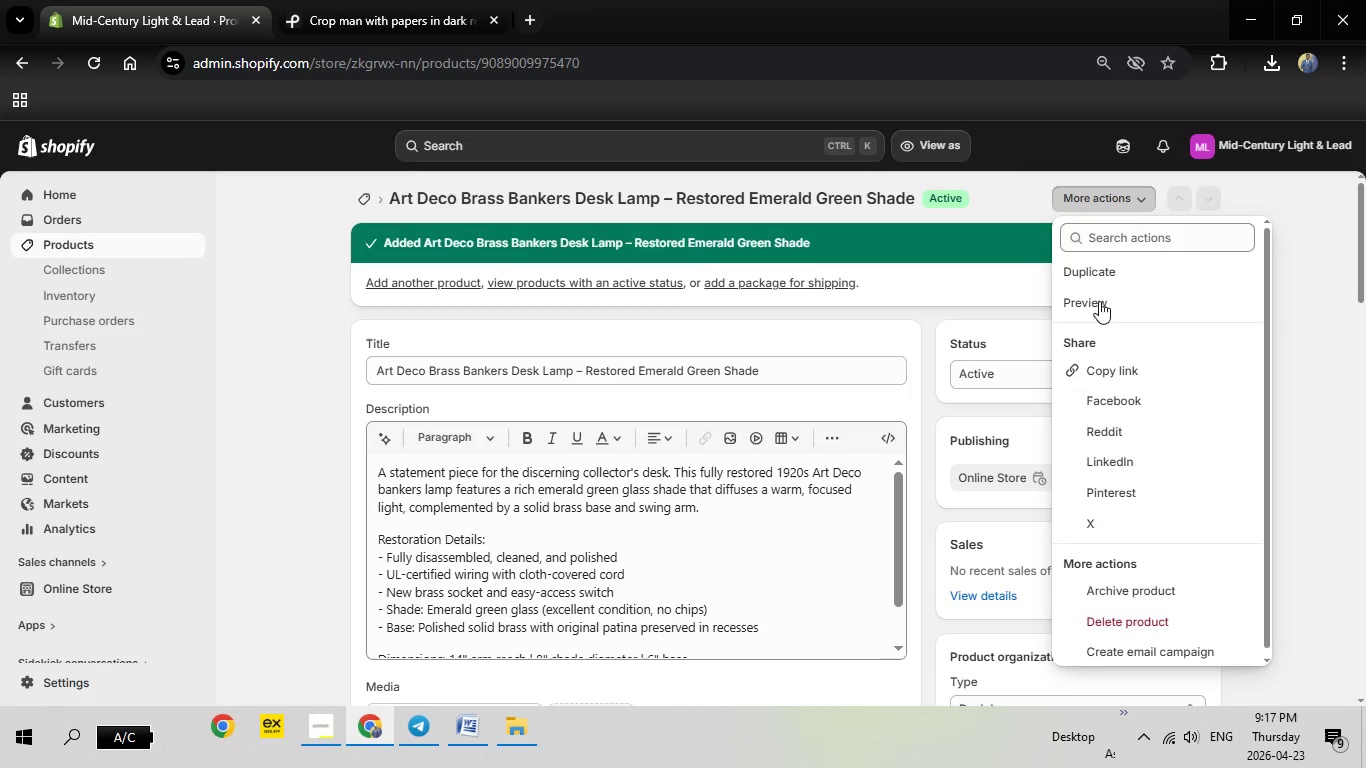 
left_click([1099, 301])
 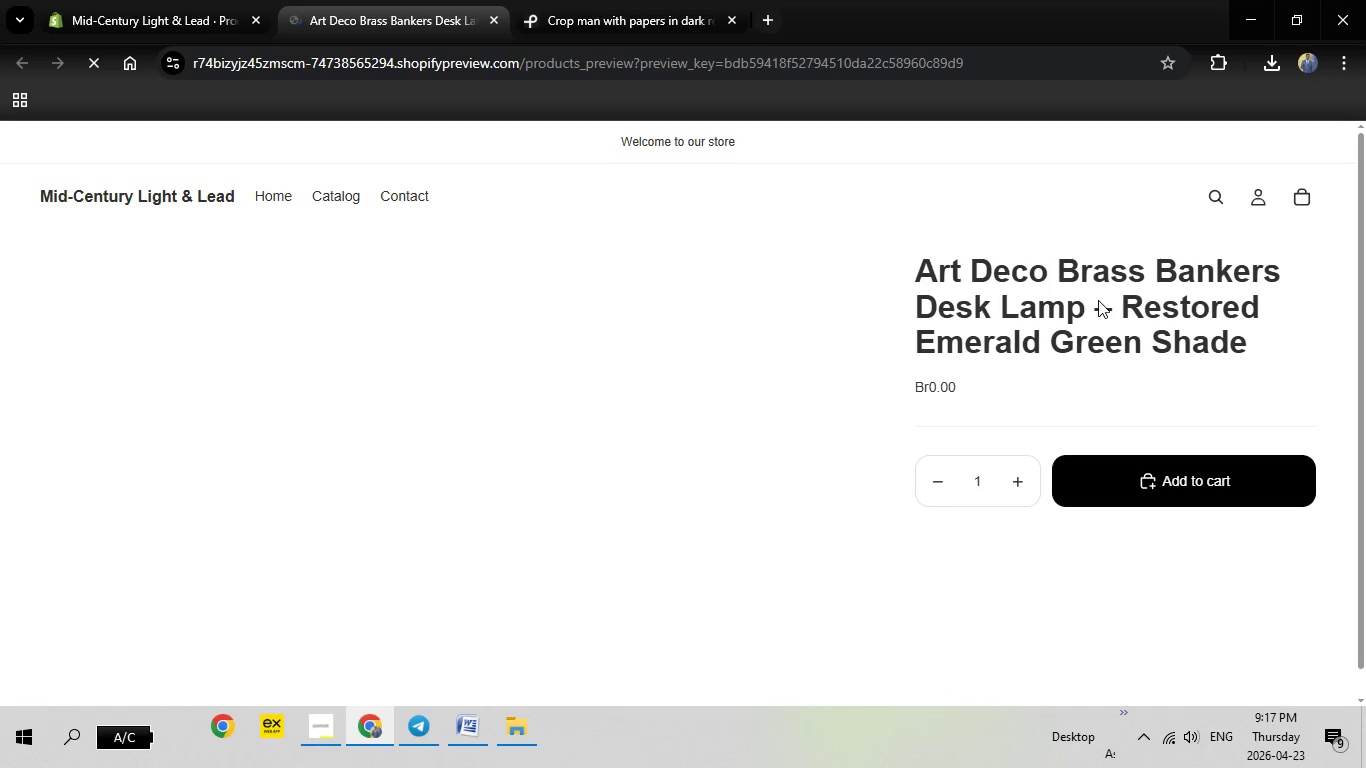 
wait(6.14)
 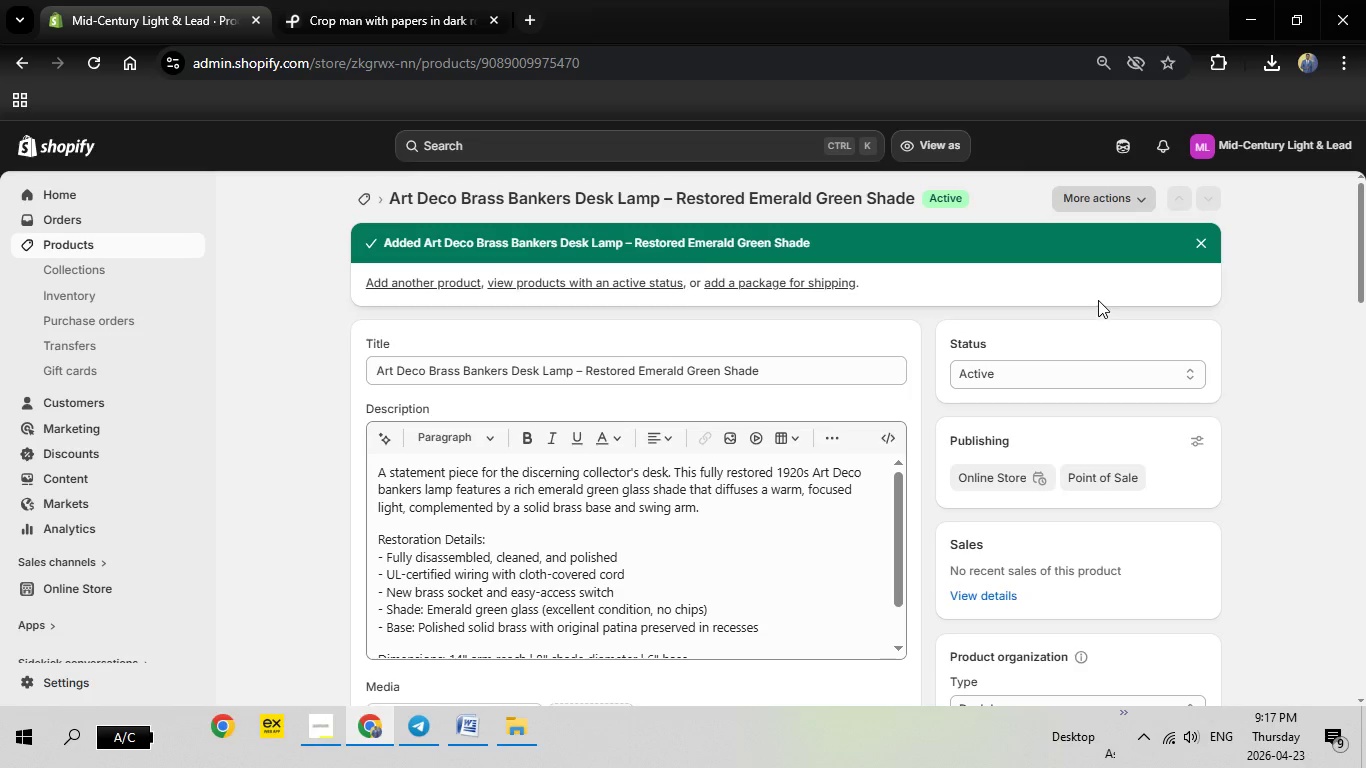 
scroll: coordinate [1003, 458], scroll_direction: down, amount: 5.0
 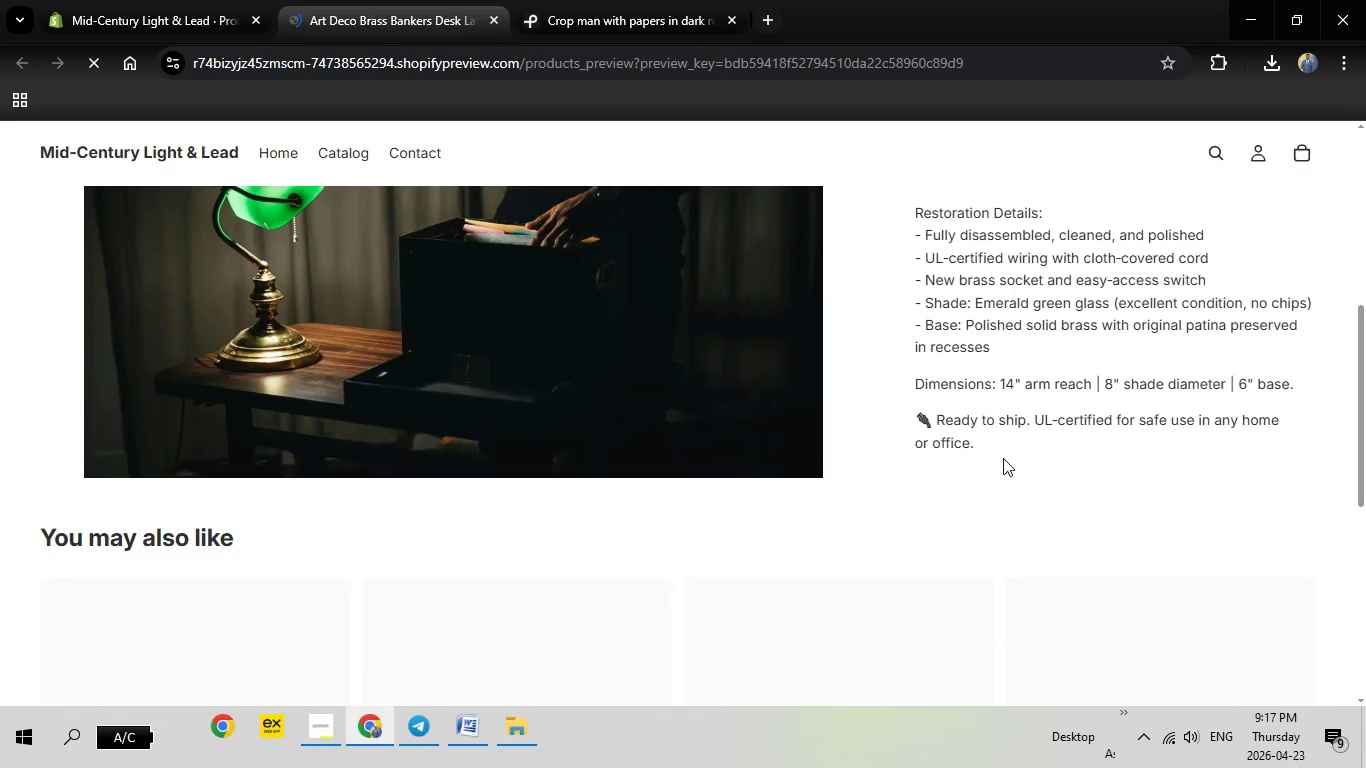 
scroll: coordinate [1003, 457], scroll_direction: up, amount: 8.0
 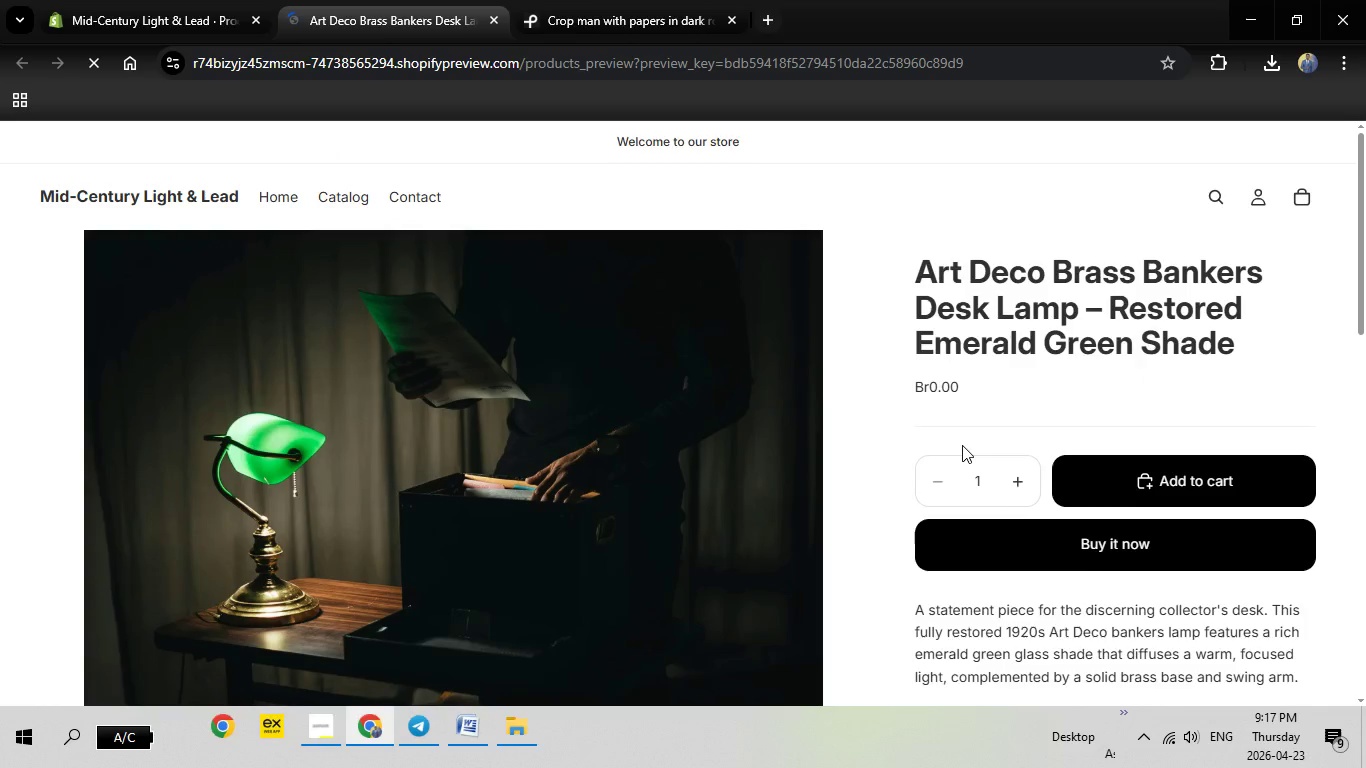 
scroll: coordinate [963, 460], scroll_direction: down, amount: 2.0
 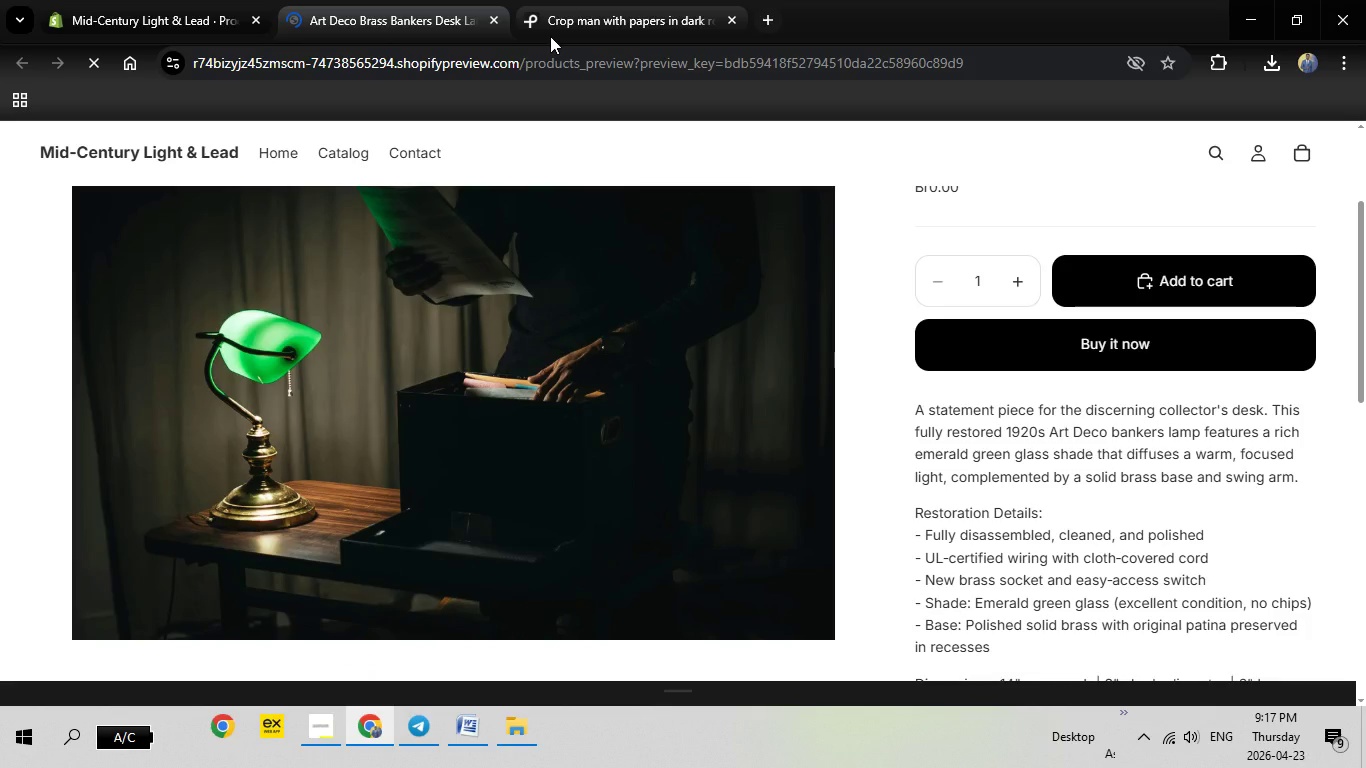 
left_click([490, 19])
 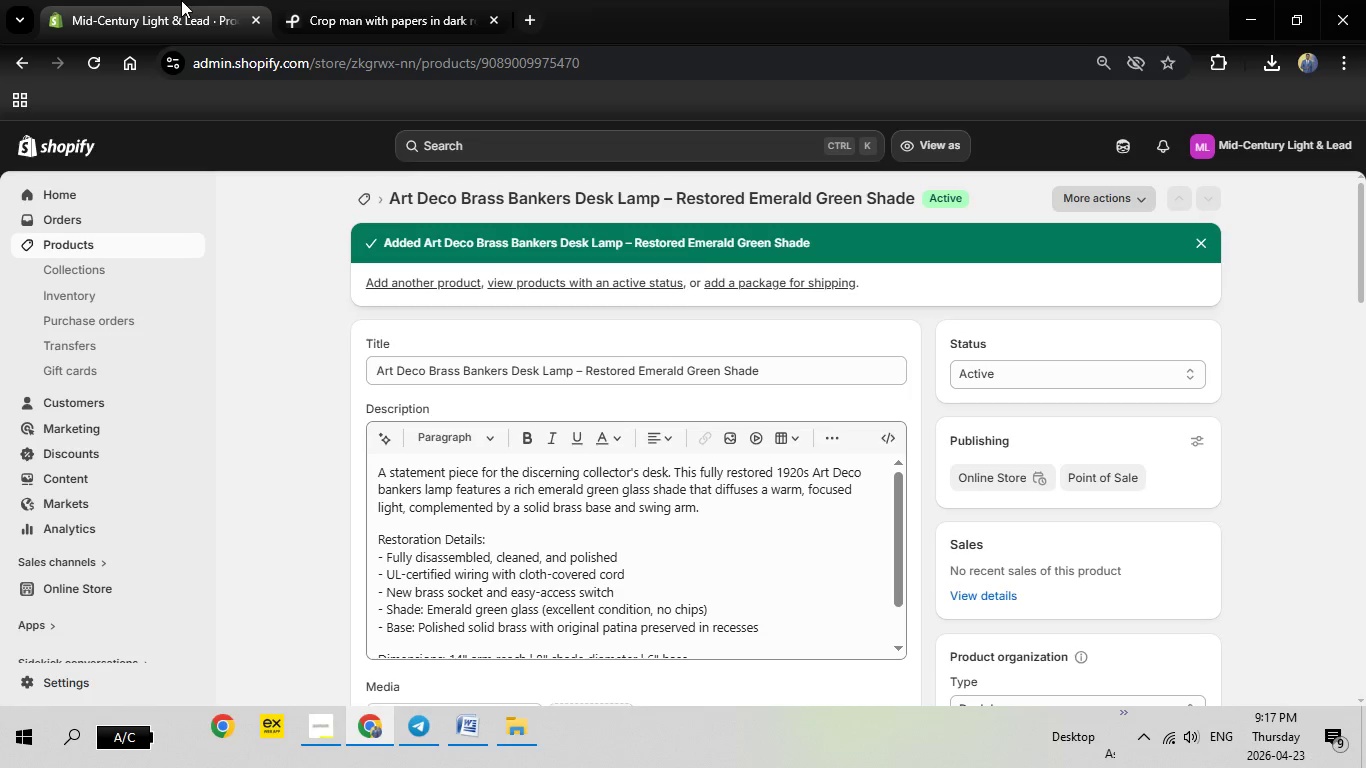 
left_click([181, 0])
 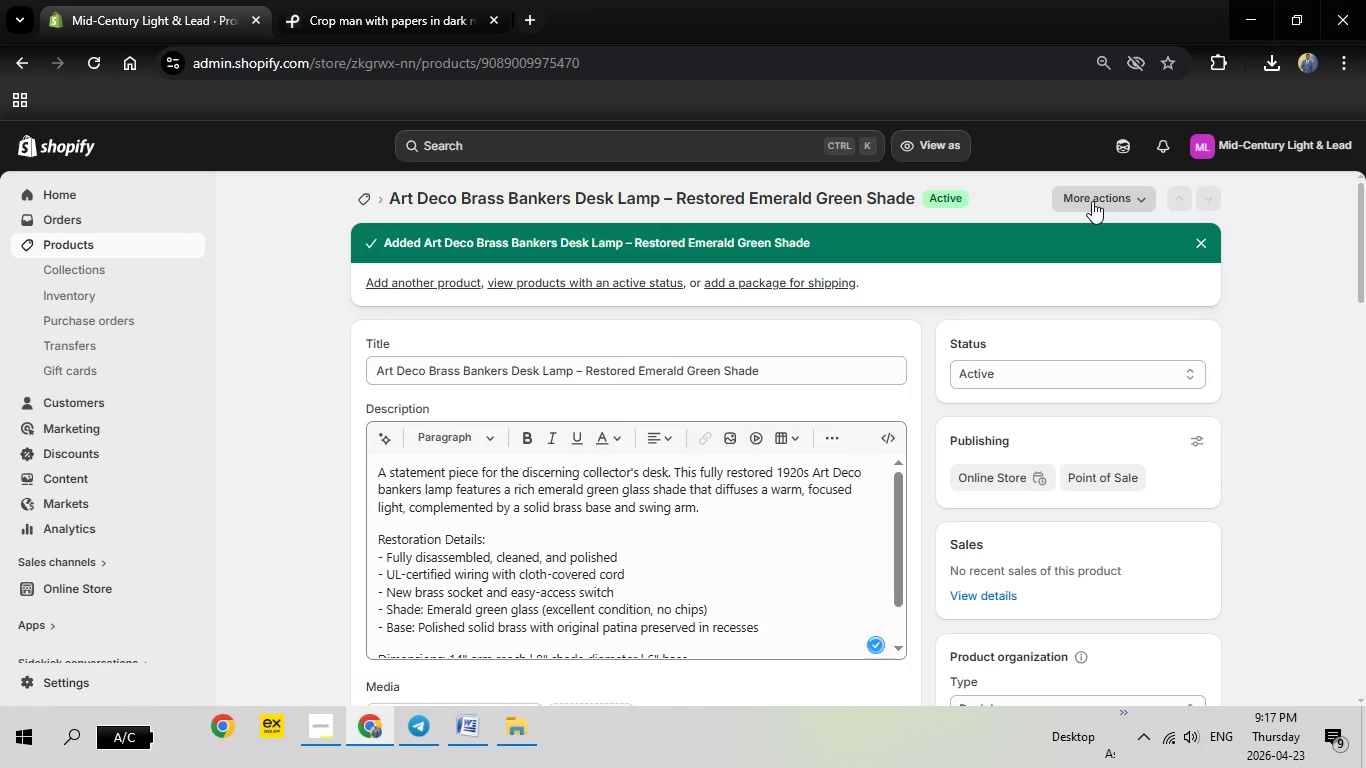 
left_click([1092, 201])
 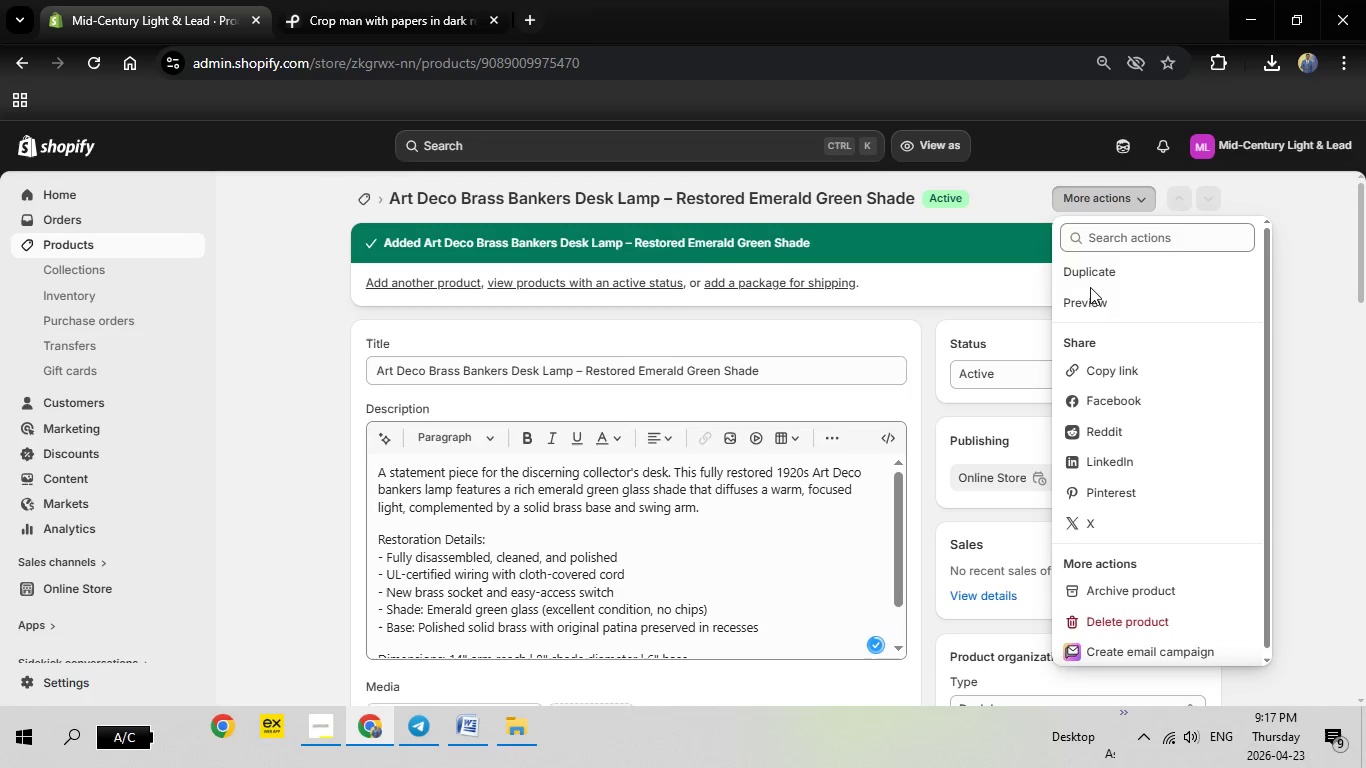 
left_click([1094, 274])
 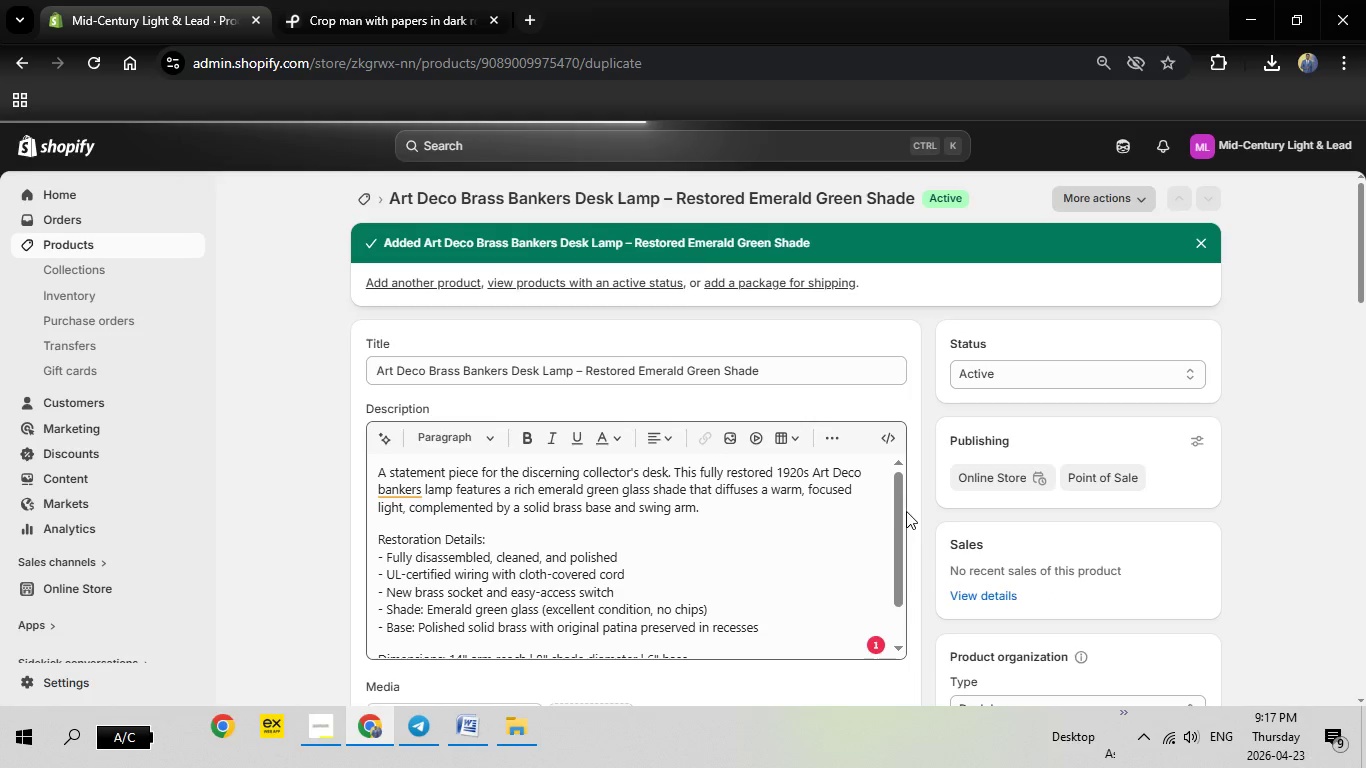 
wait(7.51)
 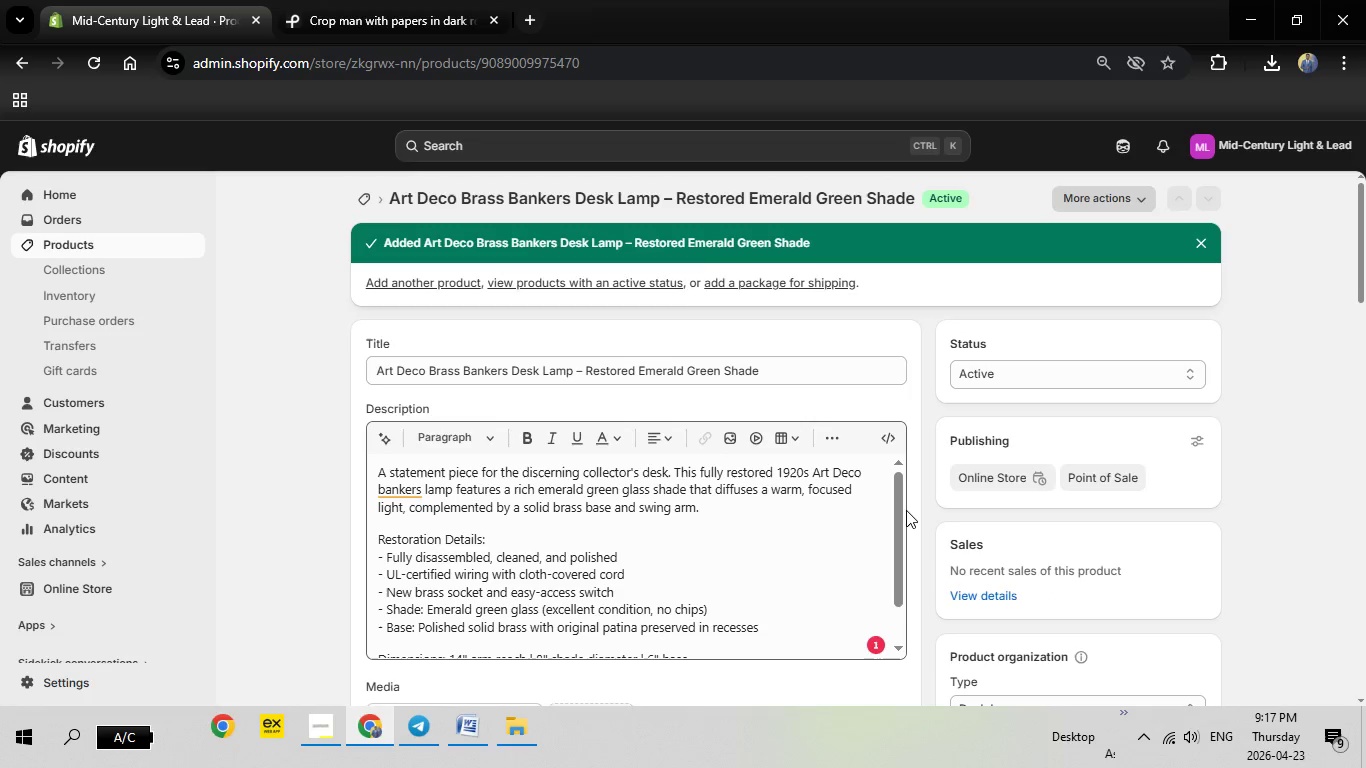 
left_click([474, 727])
 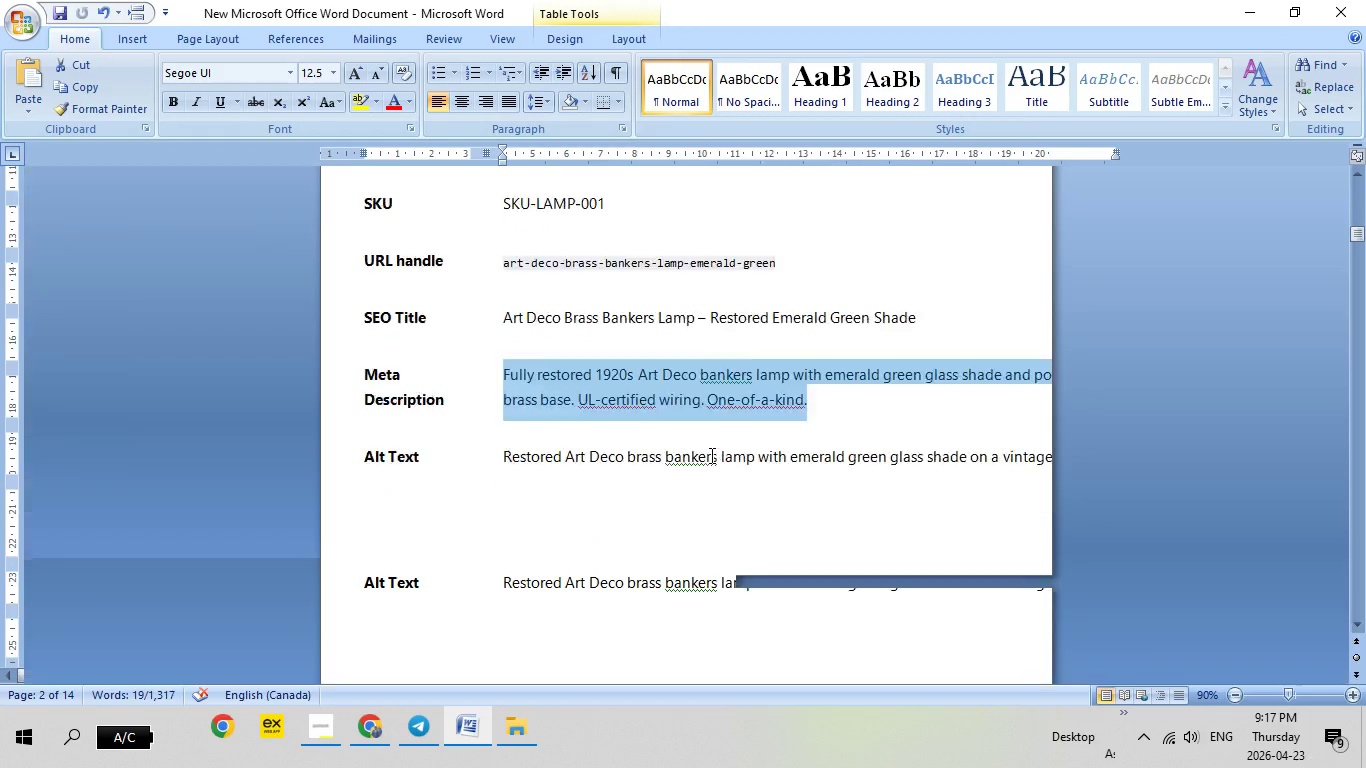 
scroll: coordinate [710, 455], scroll_direction: down, amount: 13.0
 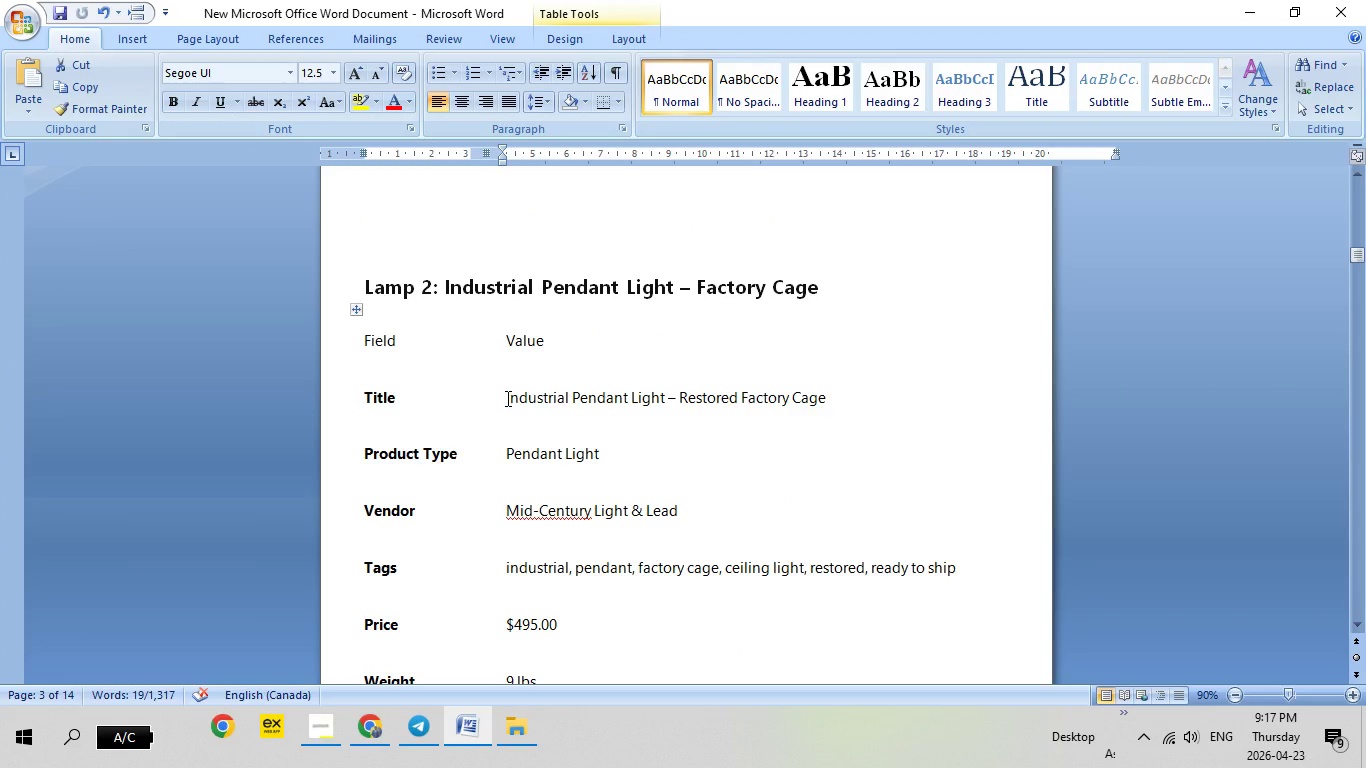 
left_click_drag(start_coordinate=[506, 398], to_coordinate=[843, 396])
 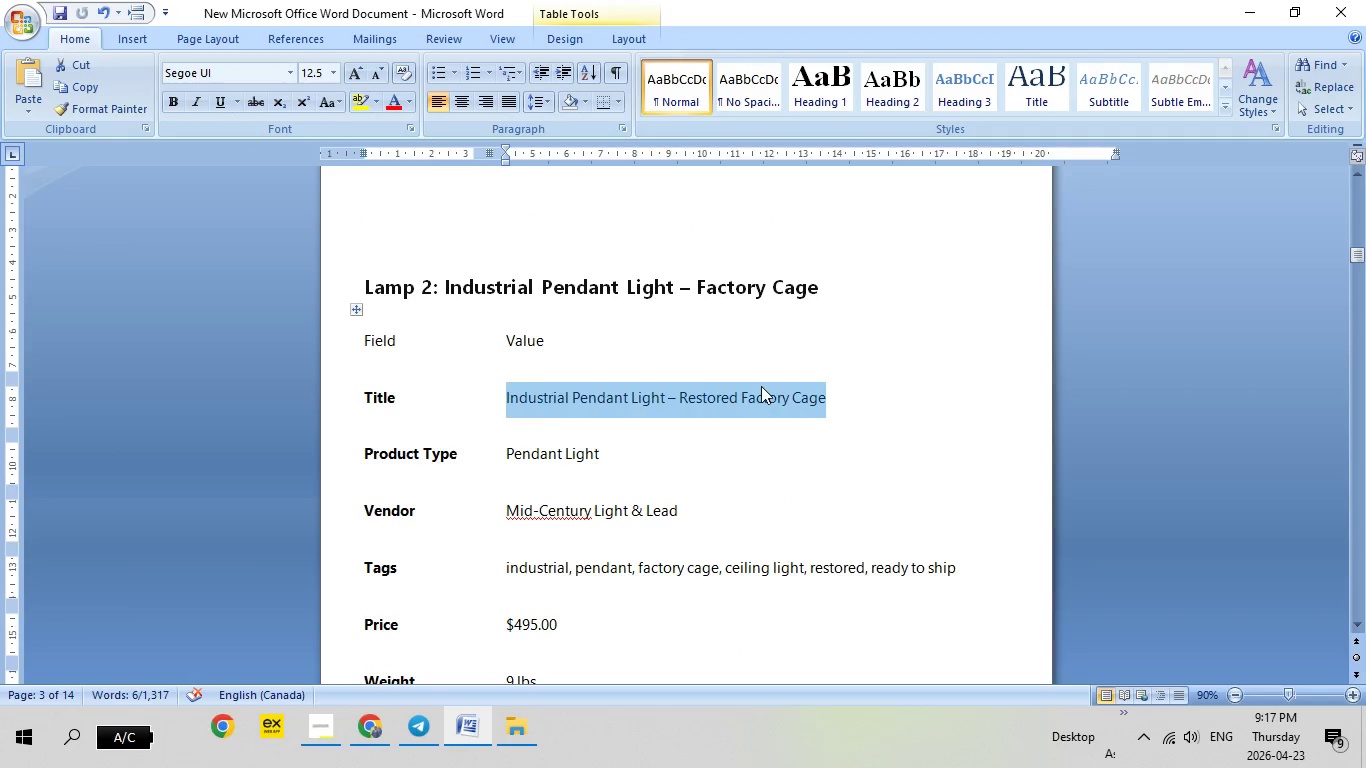 
right_click([762, 387])
 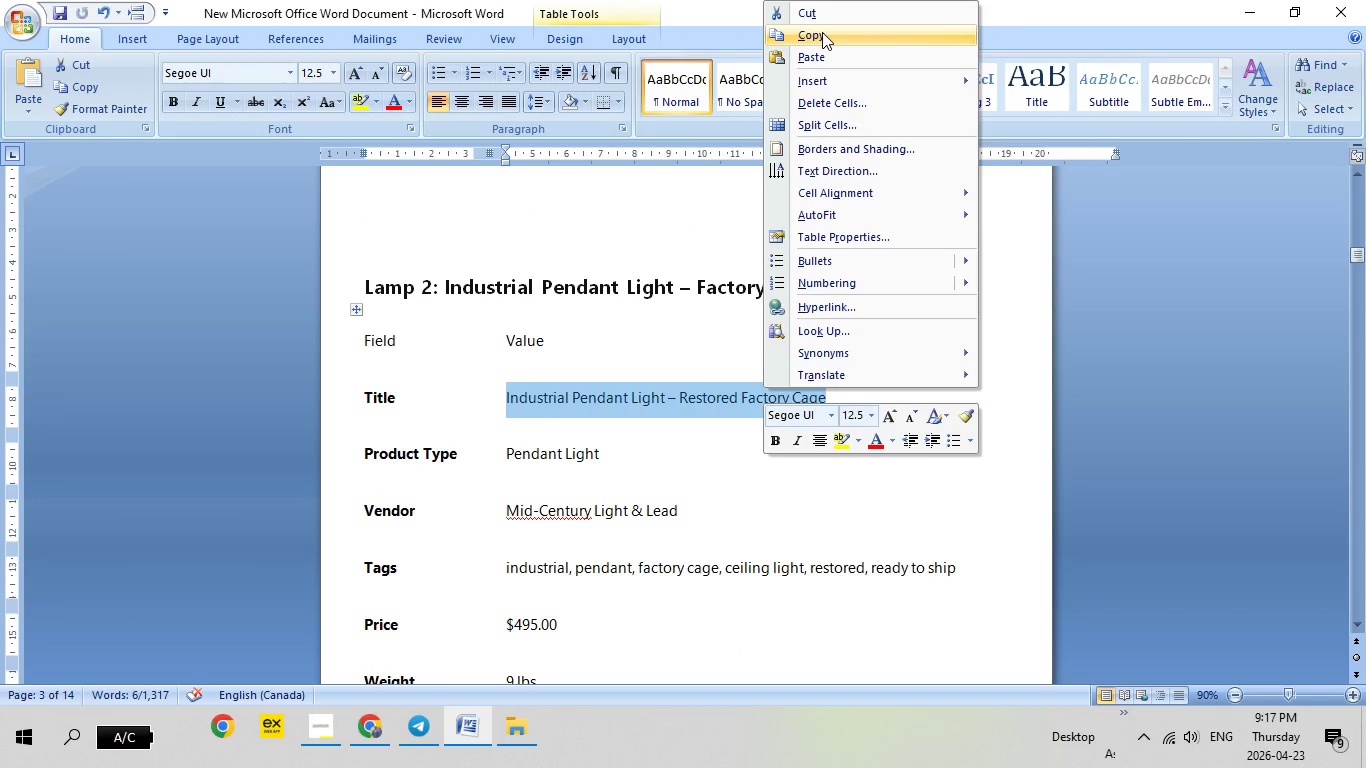 
left_click([822, 32])
 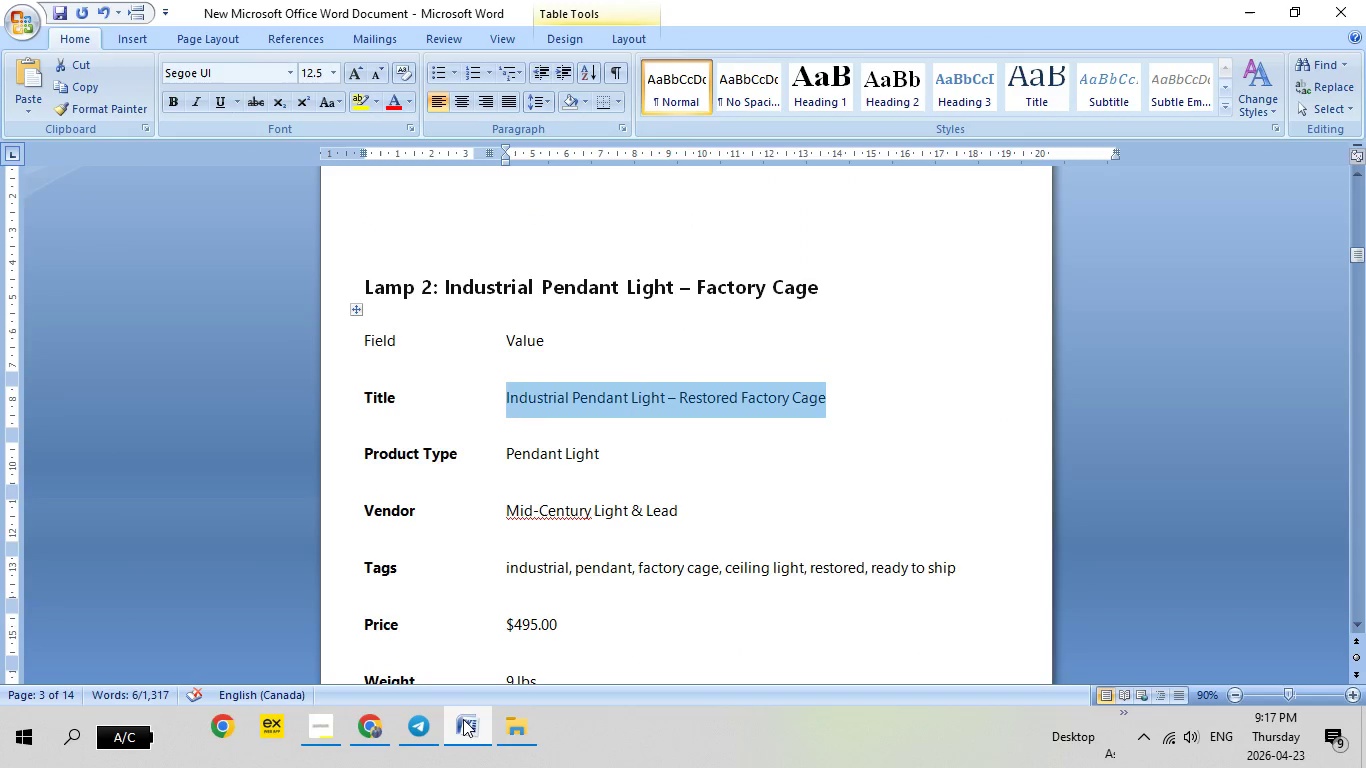 
left_click([466, 723])
 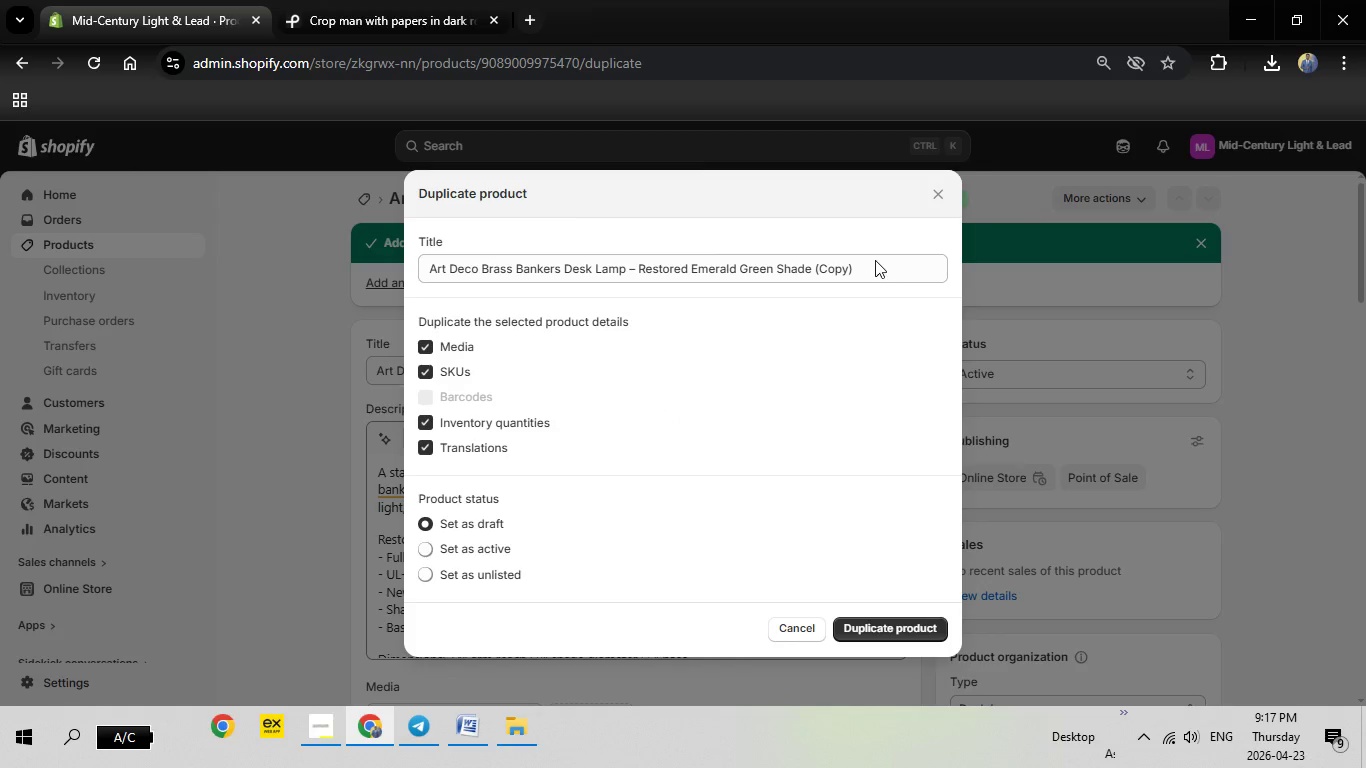 
left_click_drag(start_coordinate=[875, 260], to_coordinate=[336, 276])
 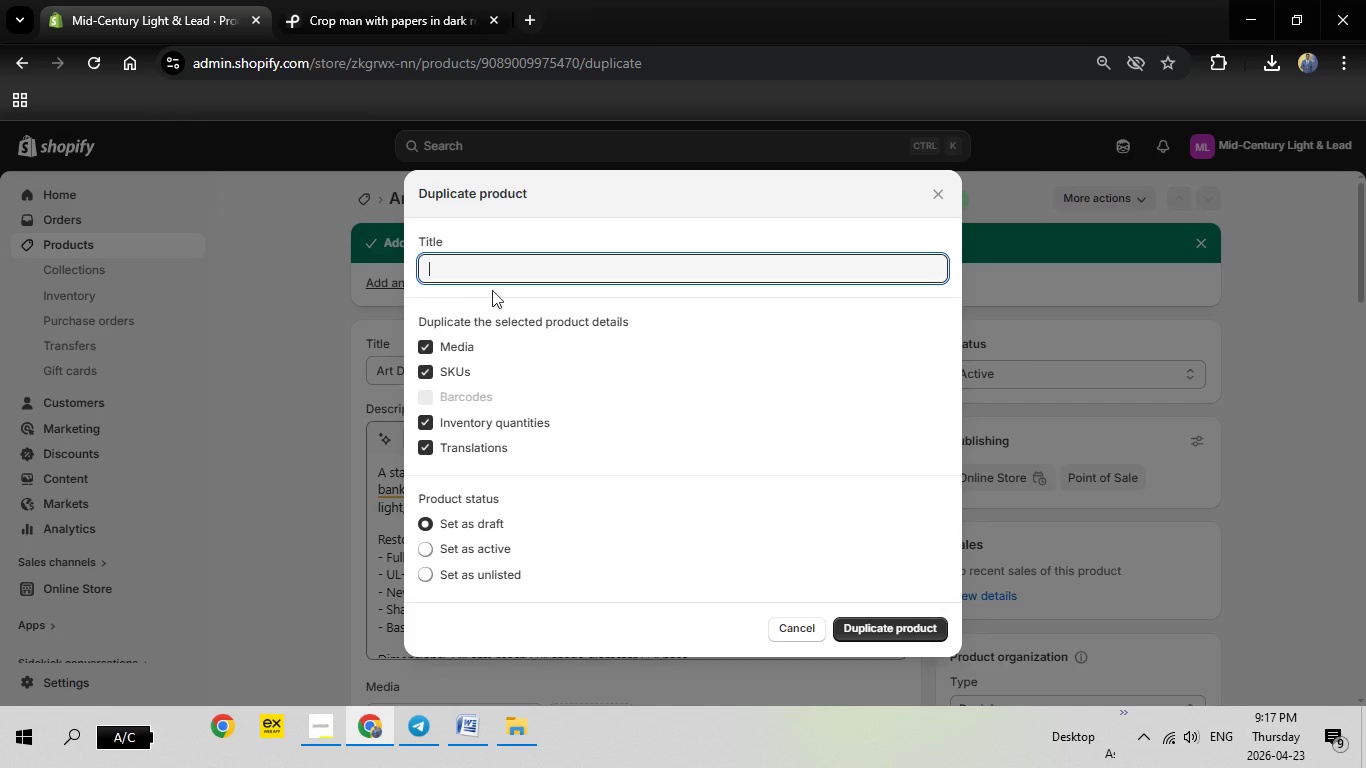 
key(Backspace)
 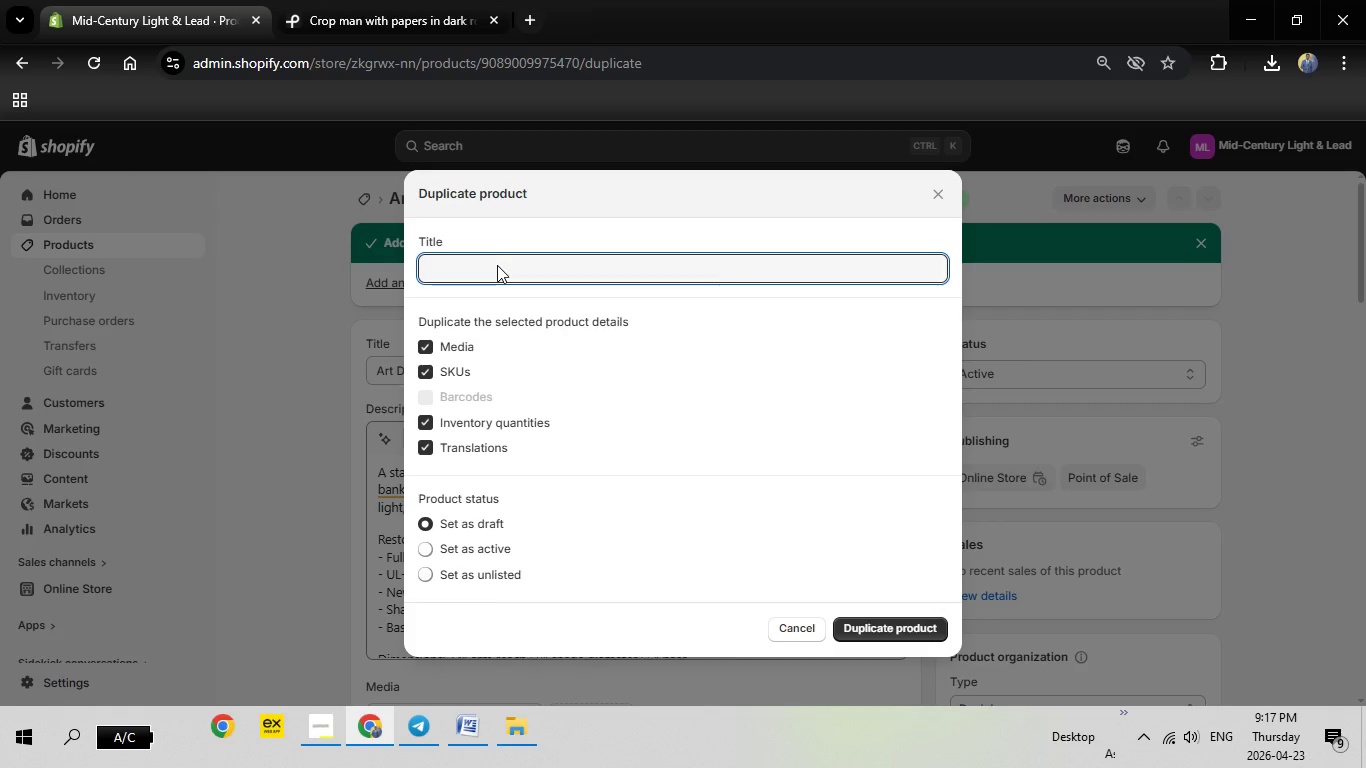 
right_click([497, 265])
 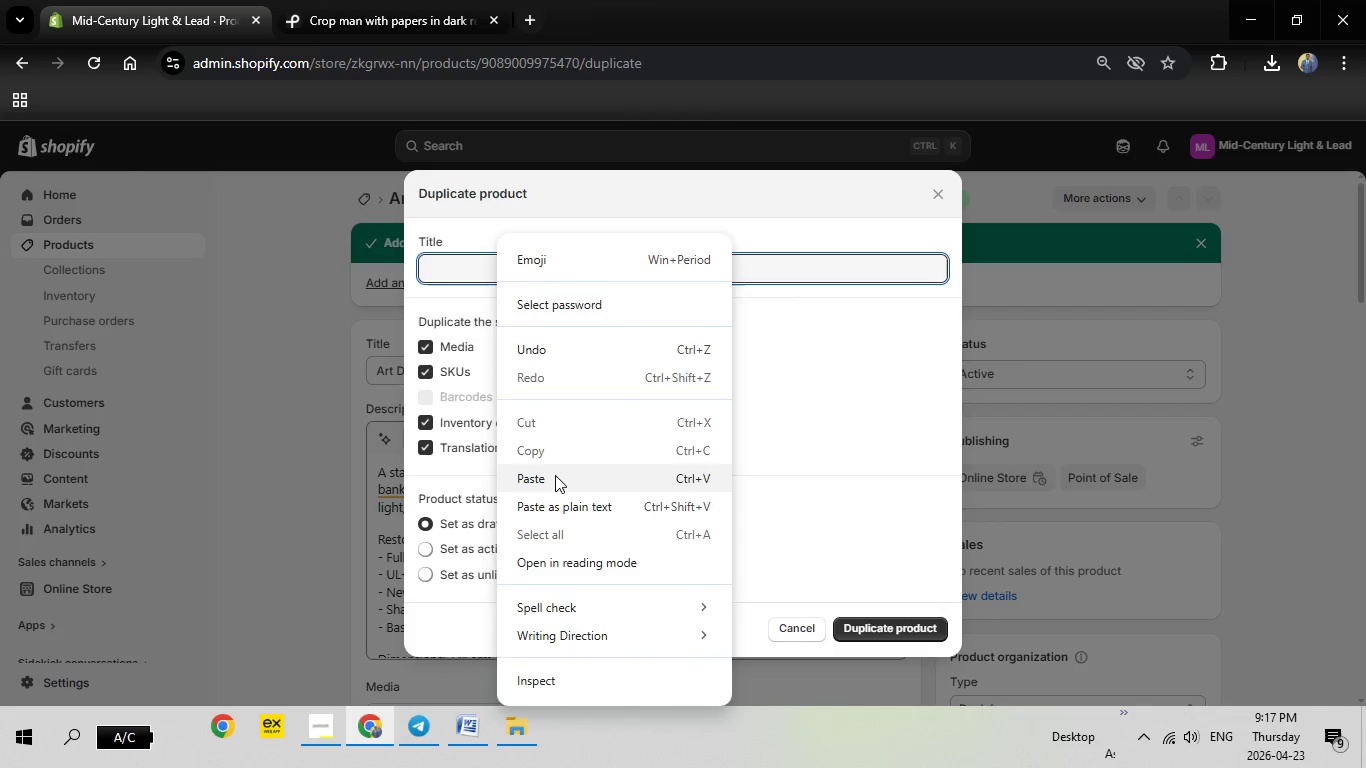 
left_click([555, 475])
 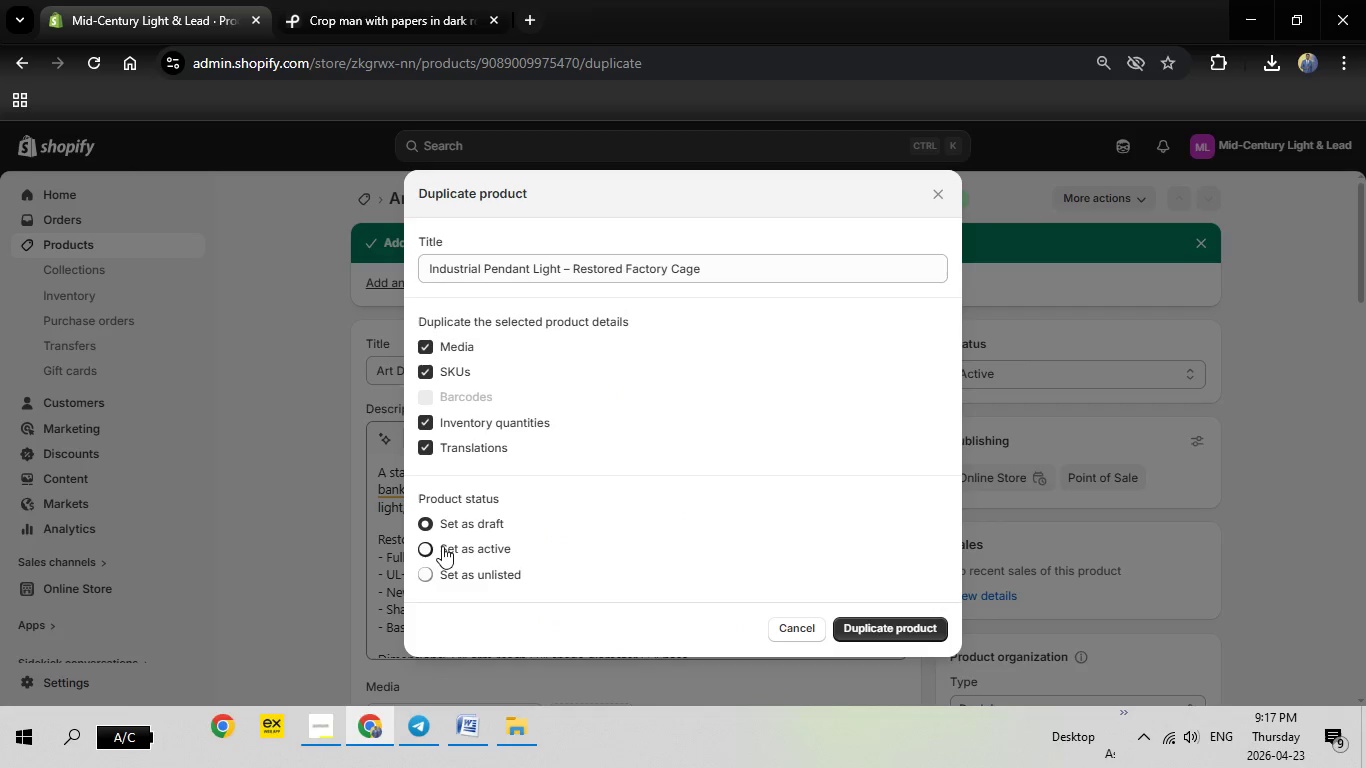 
left_click([442, 546])
 